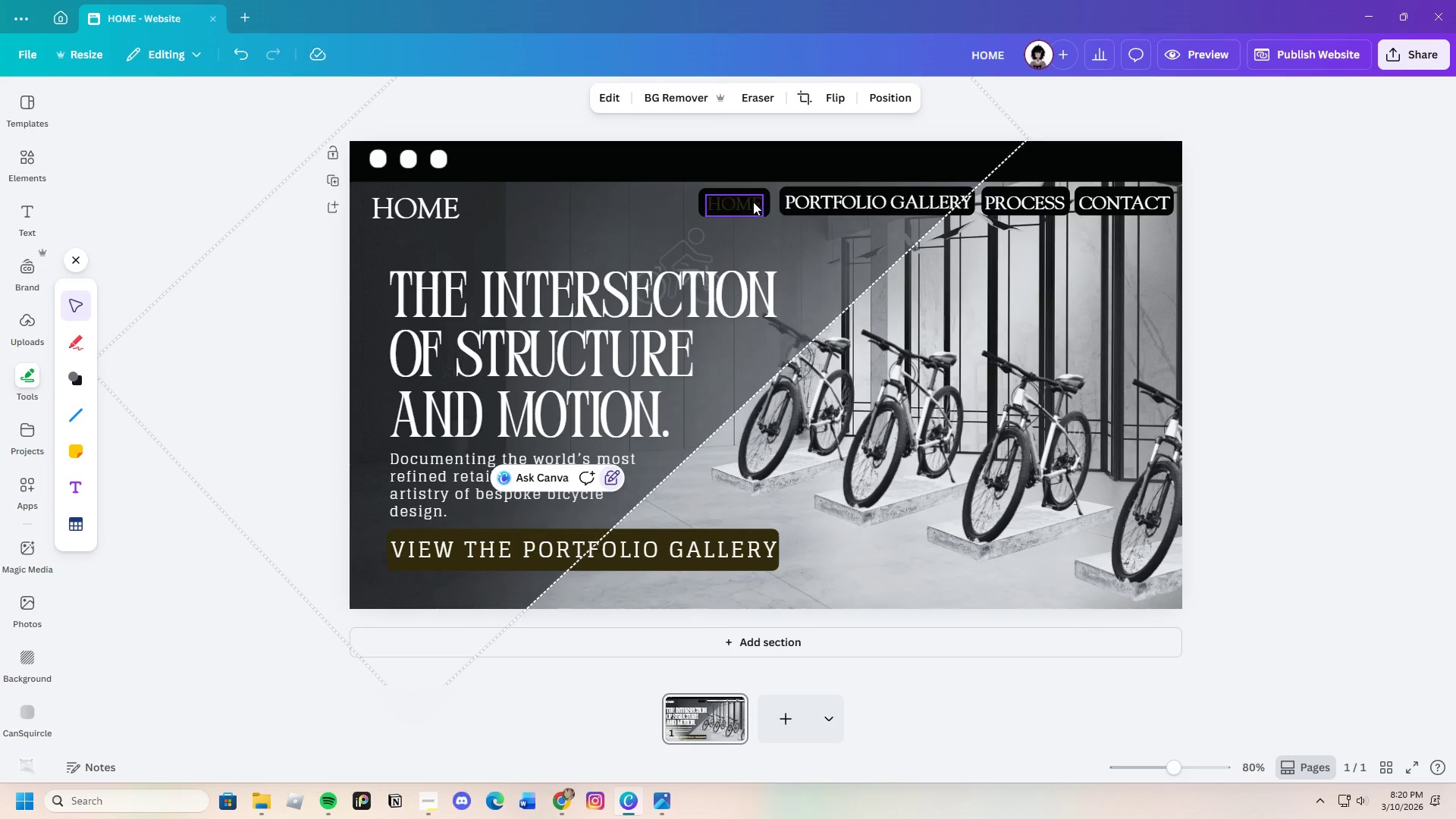 
double_click([752, 201])
 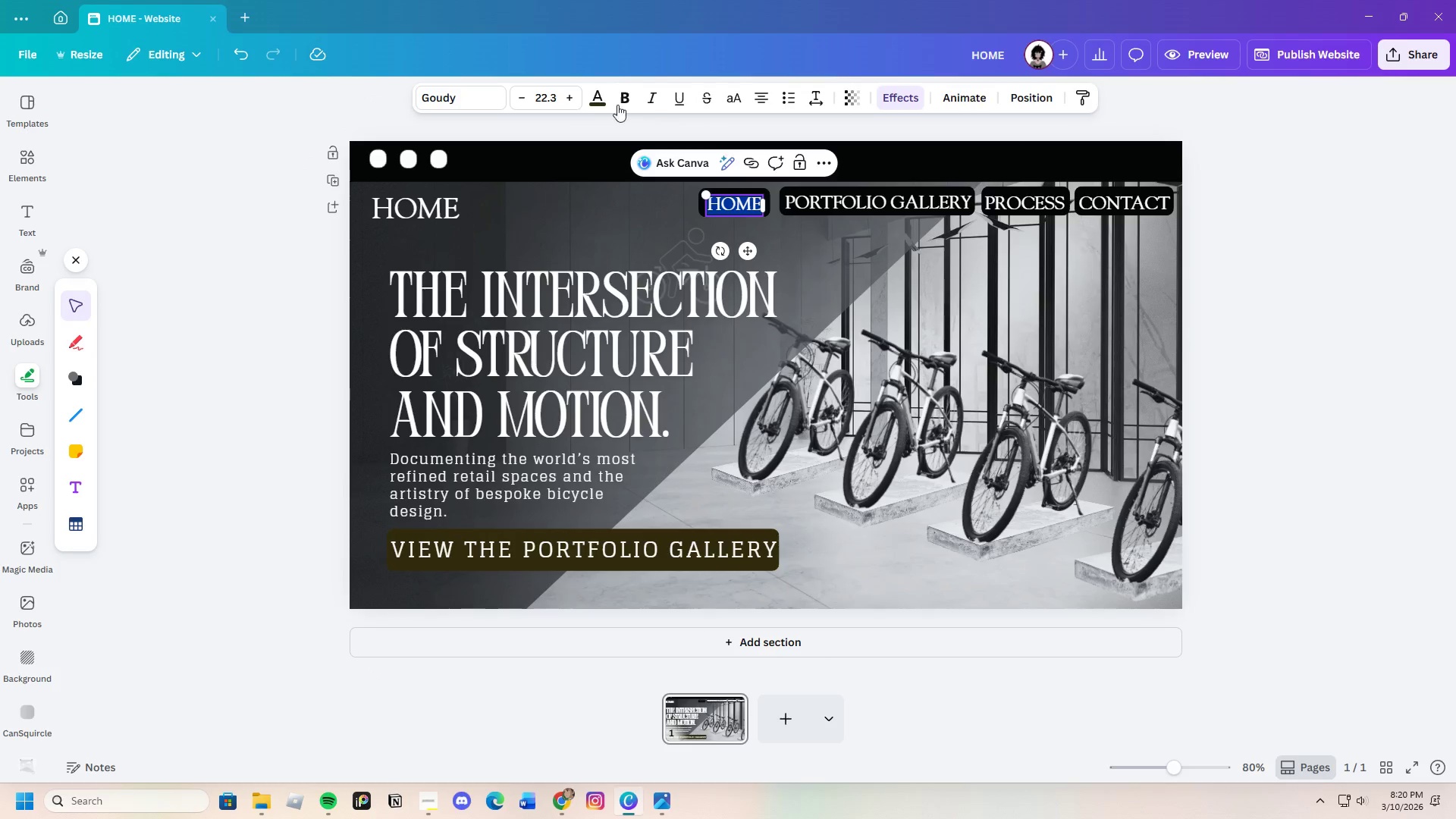 
left_click([603, 99])
 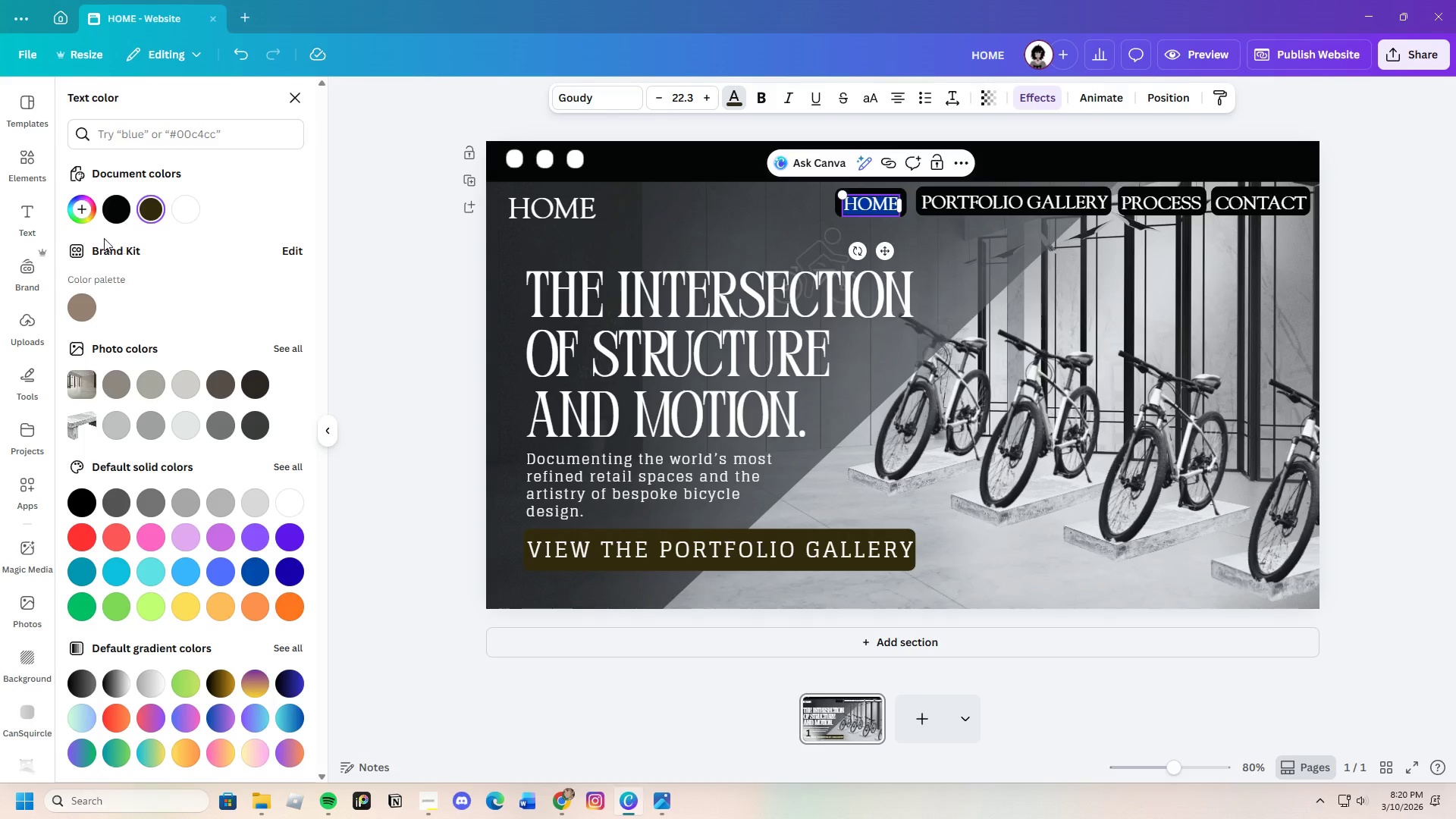 
left_click([67, 197])
 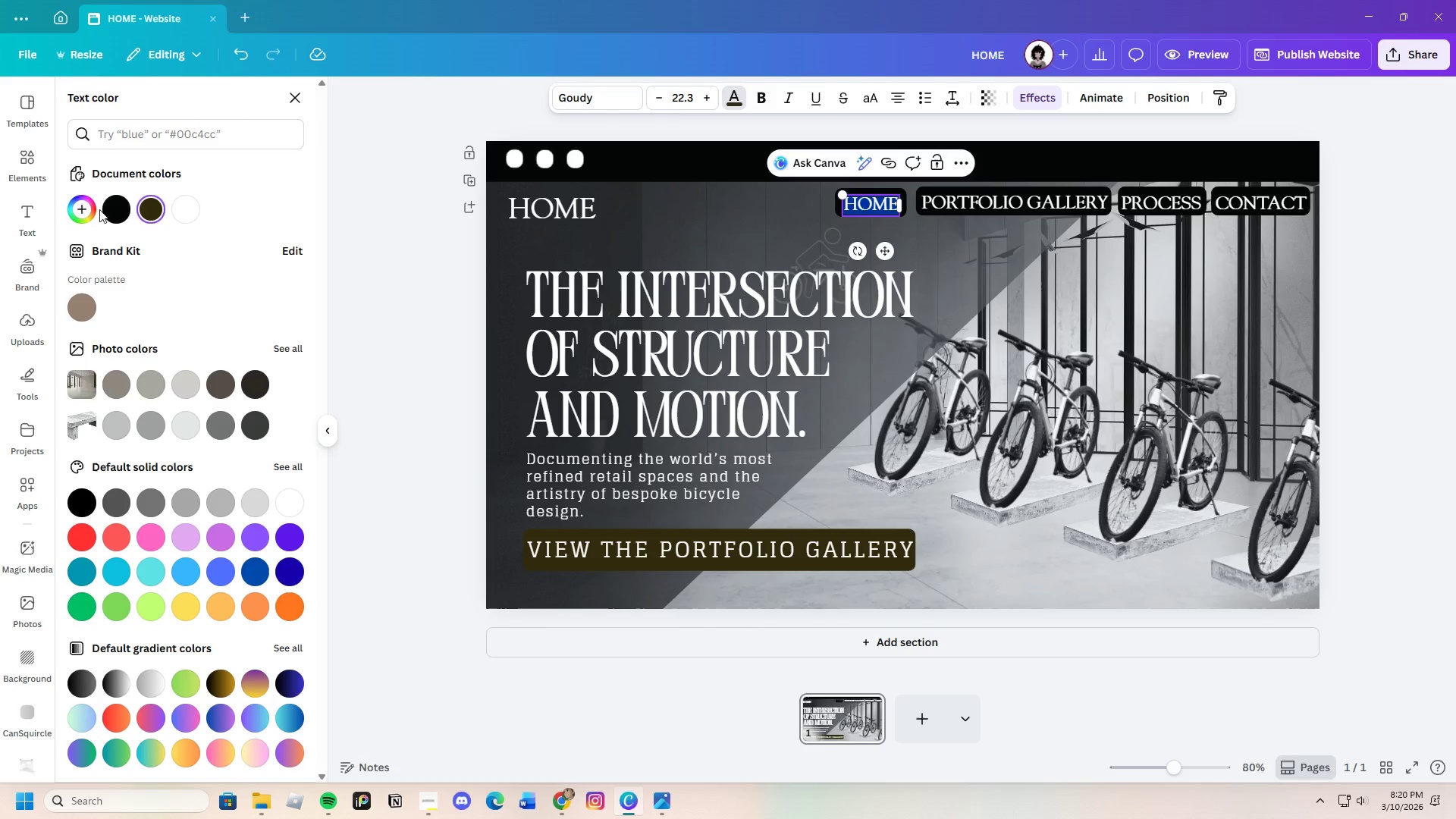 
left_click([78, 209])
 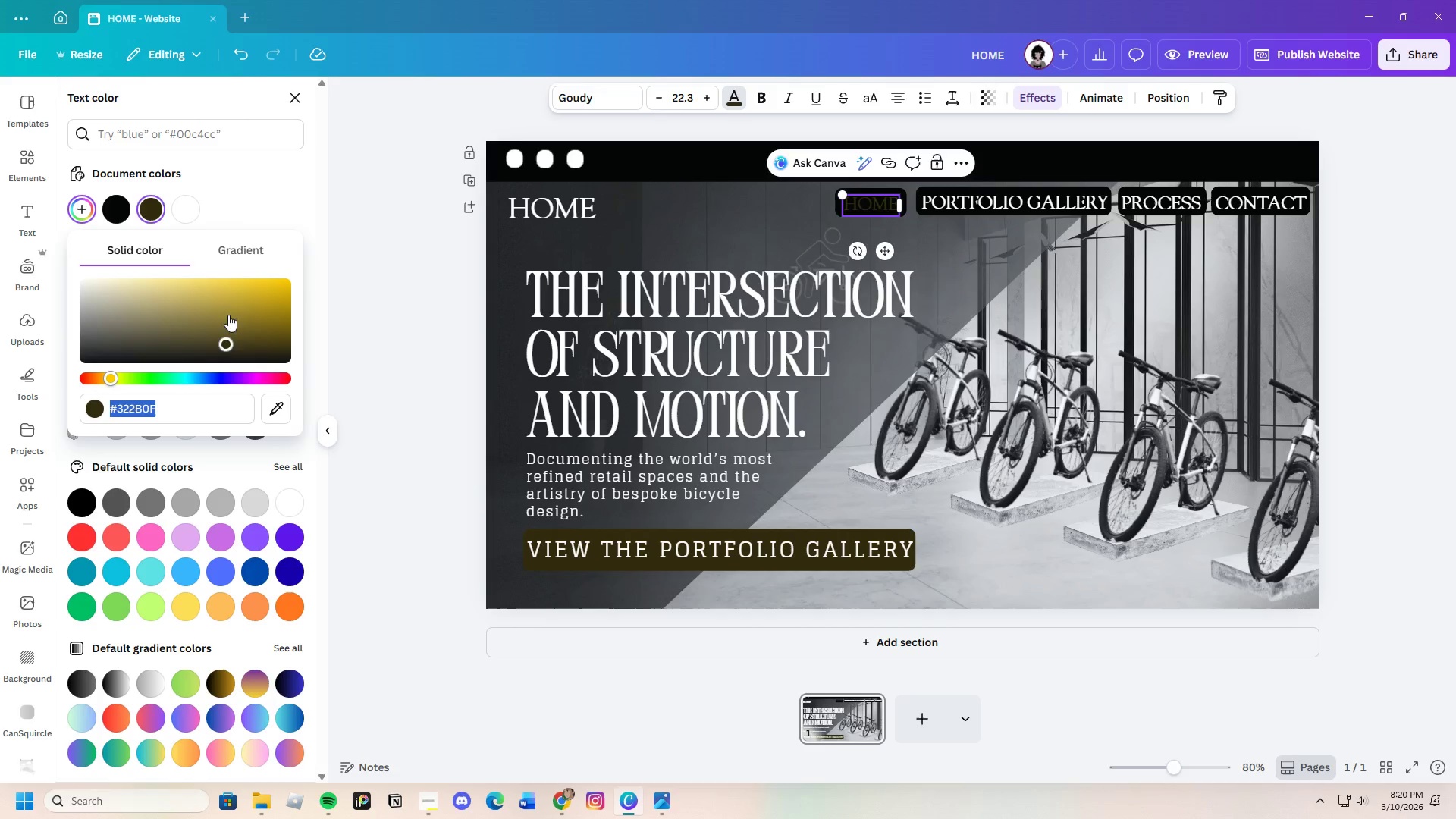 
left_click_drag(start_coordinate=[224, 336], to_coordinate=[221, 290])
 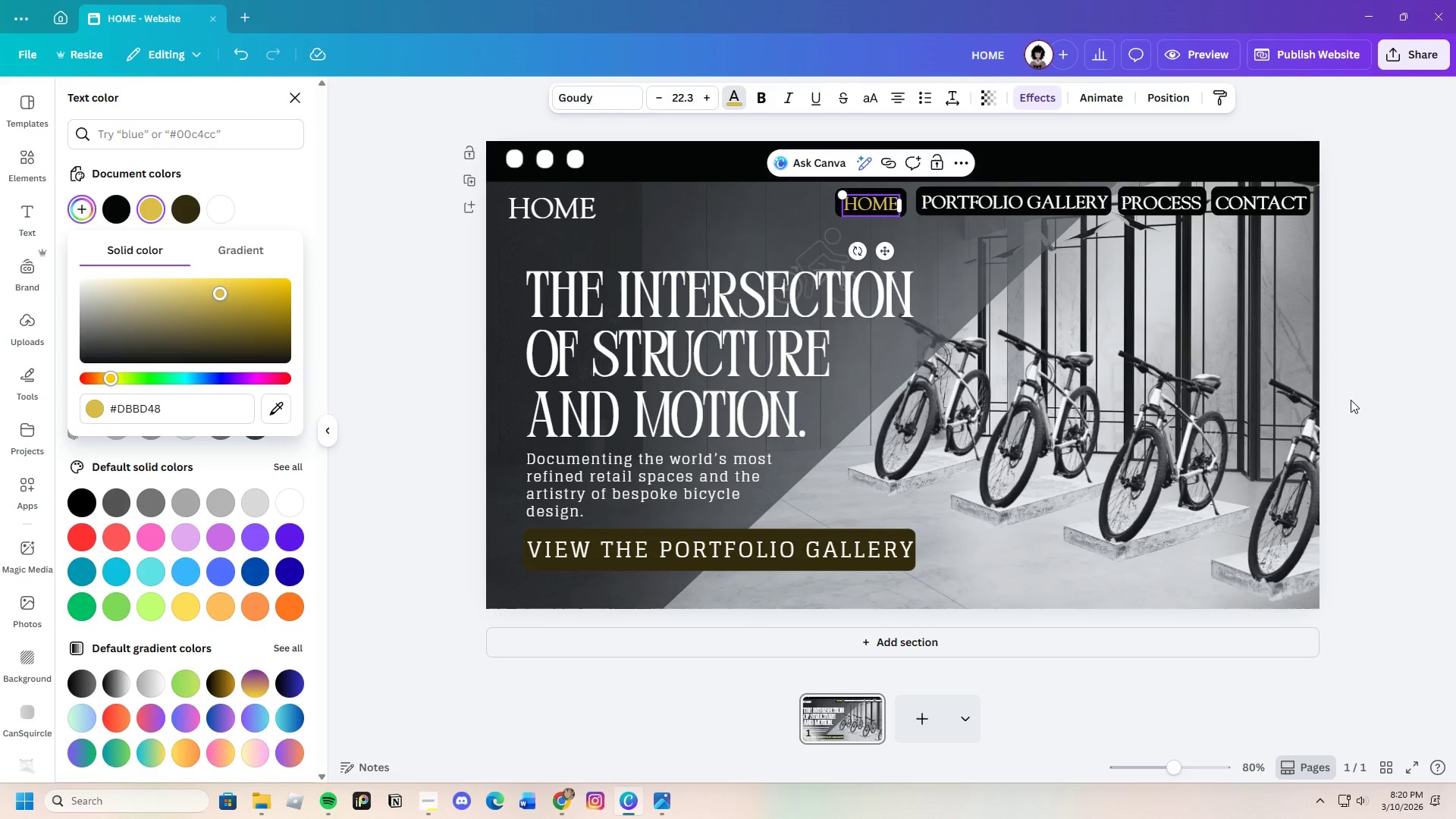 
left_click_drag(start_coordinate=[1388, 400], to_coordinate=[1384, 400])
 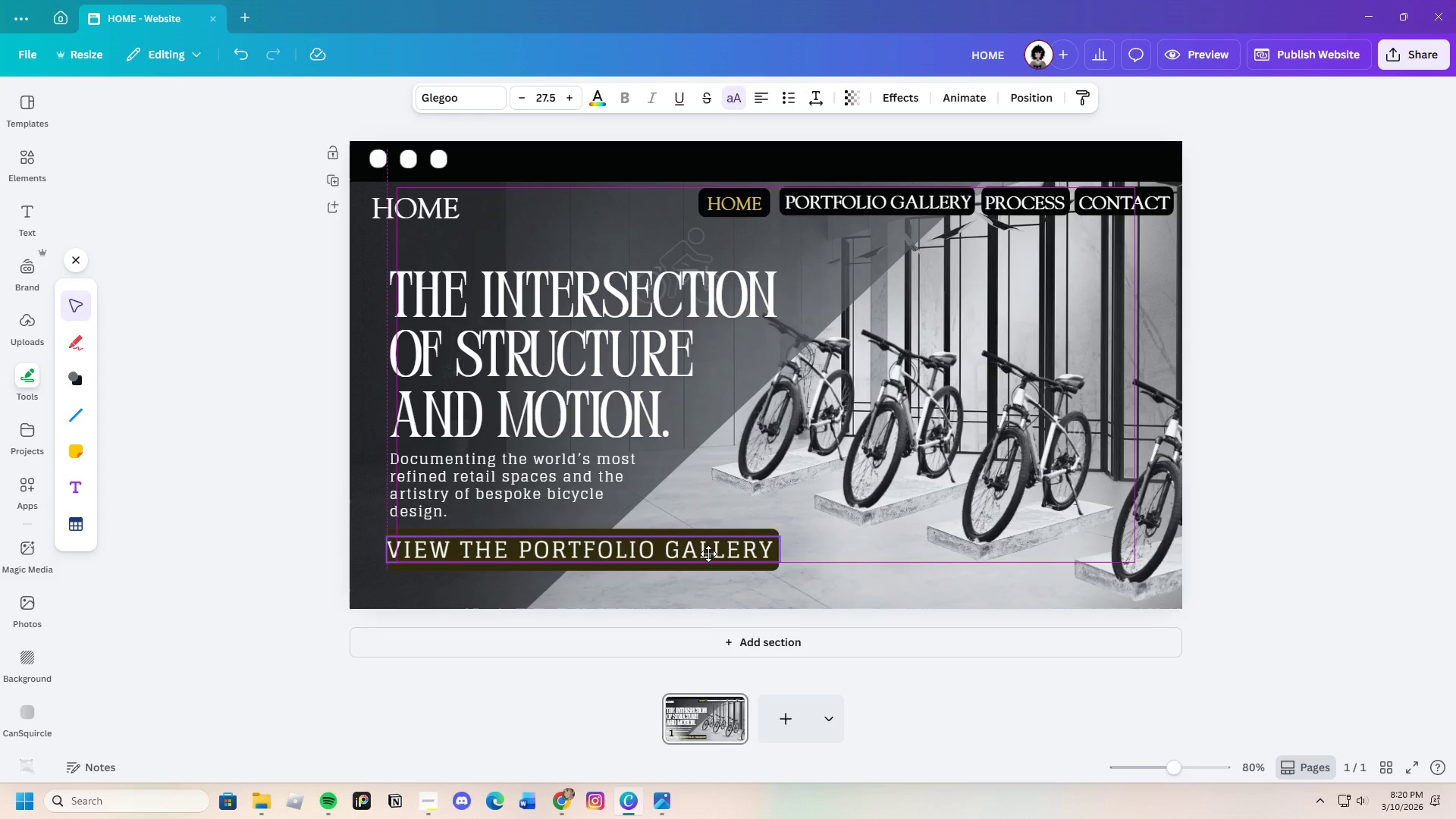 
wait(5.72)
 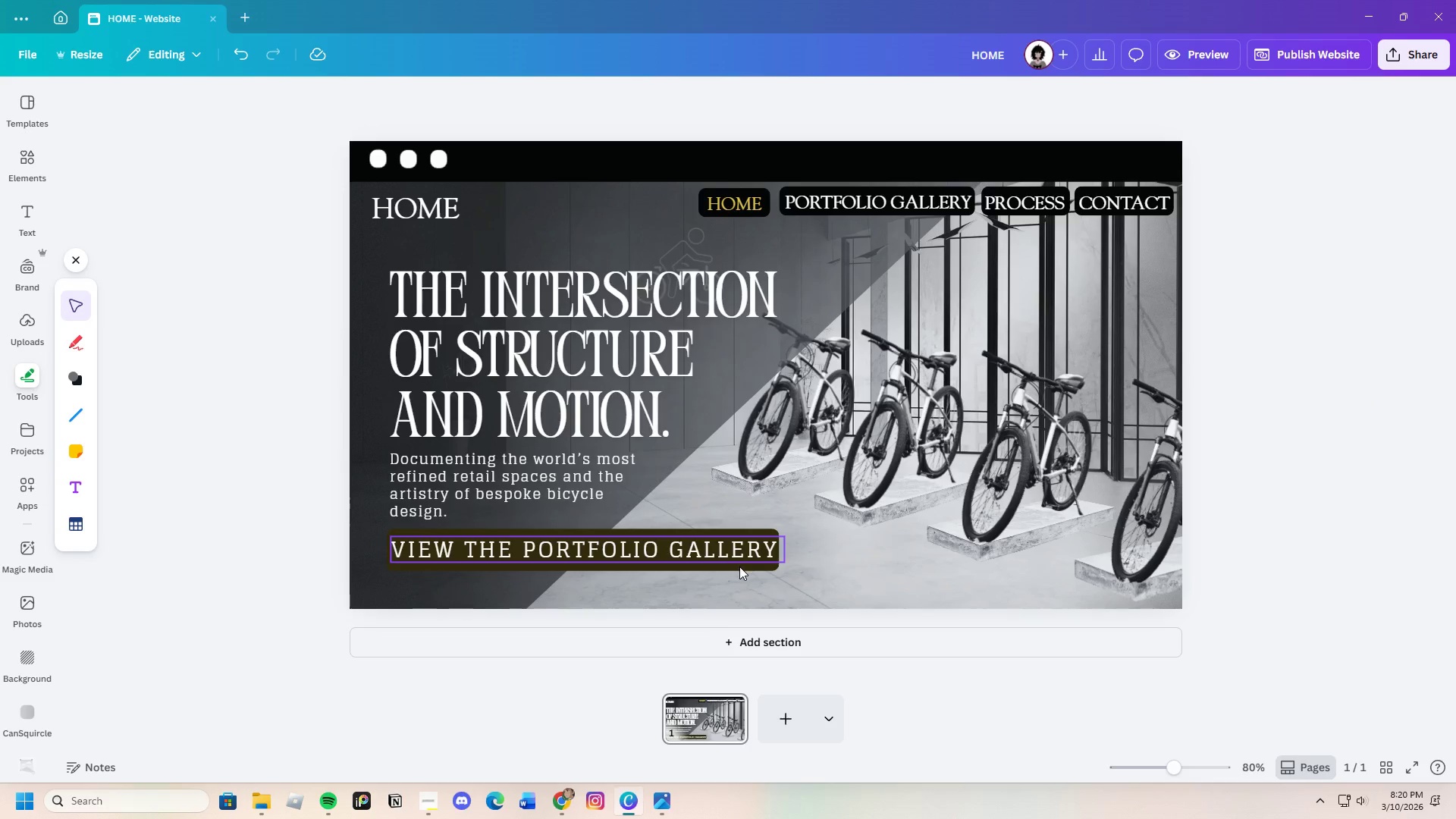 
left_click([1300, 532])
 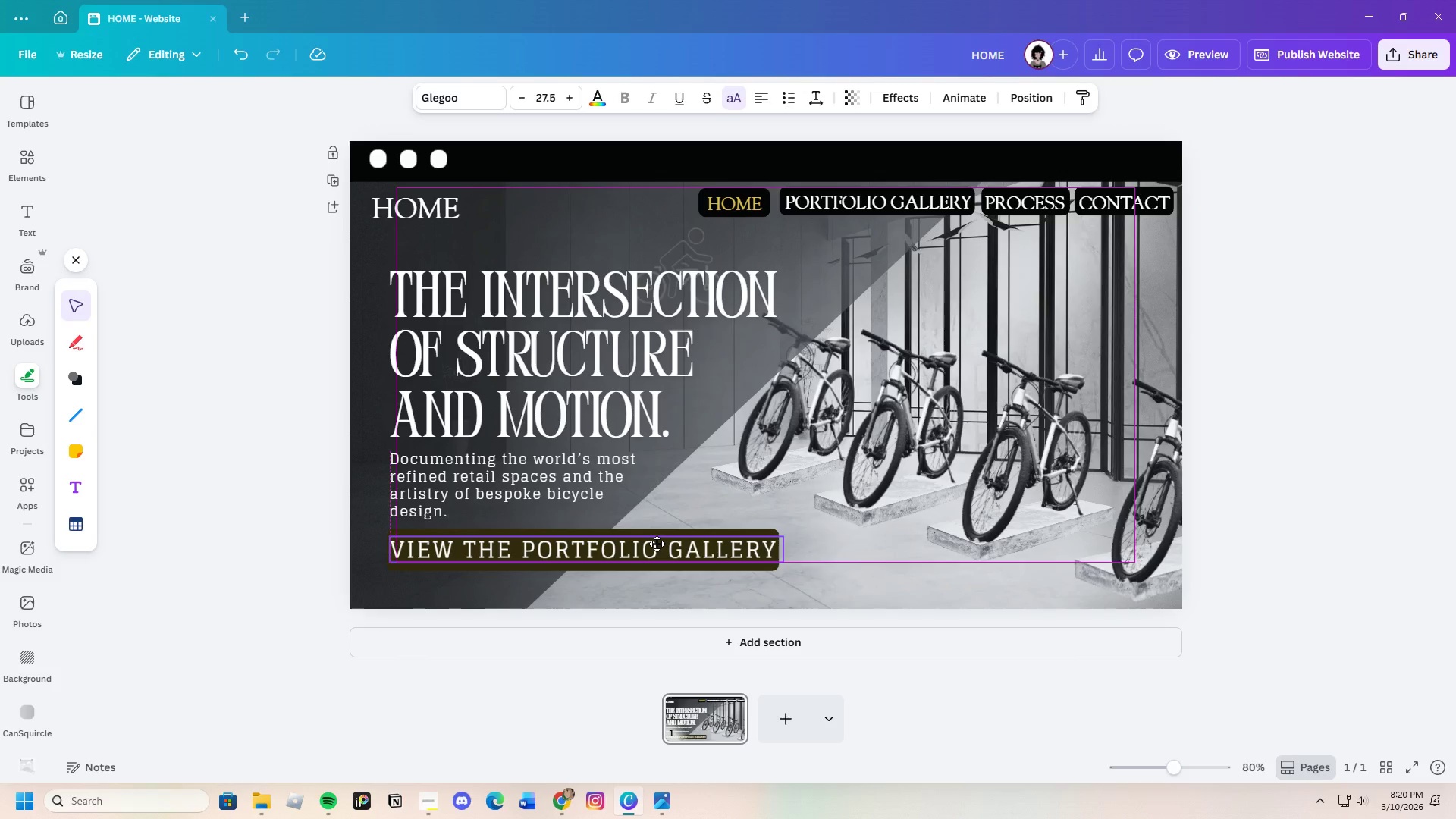 
wait(5.14)
 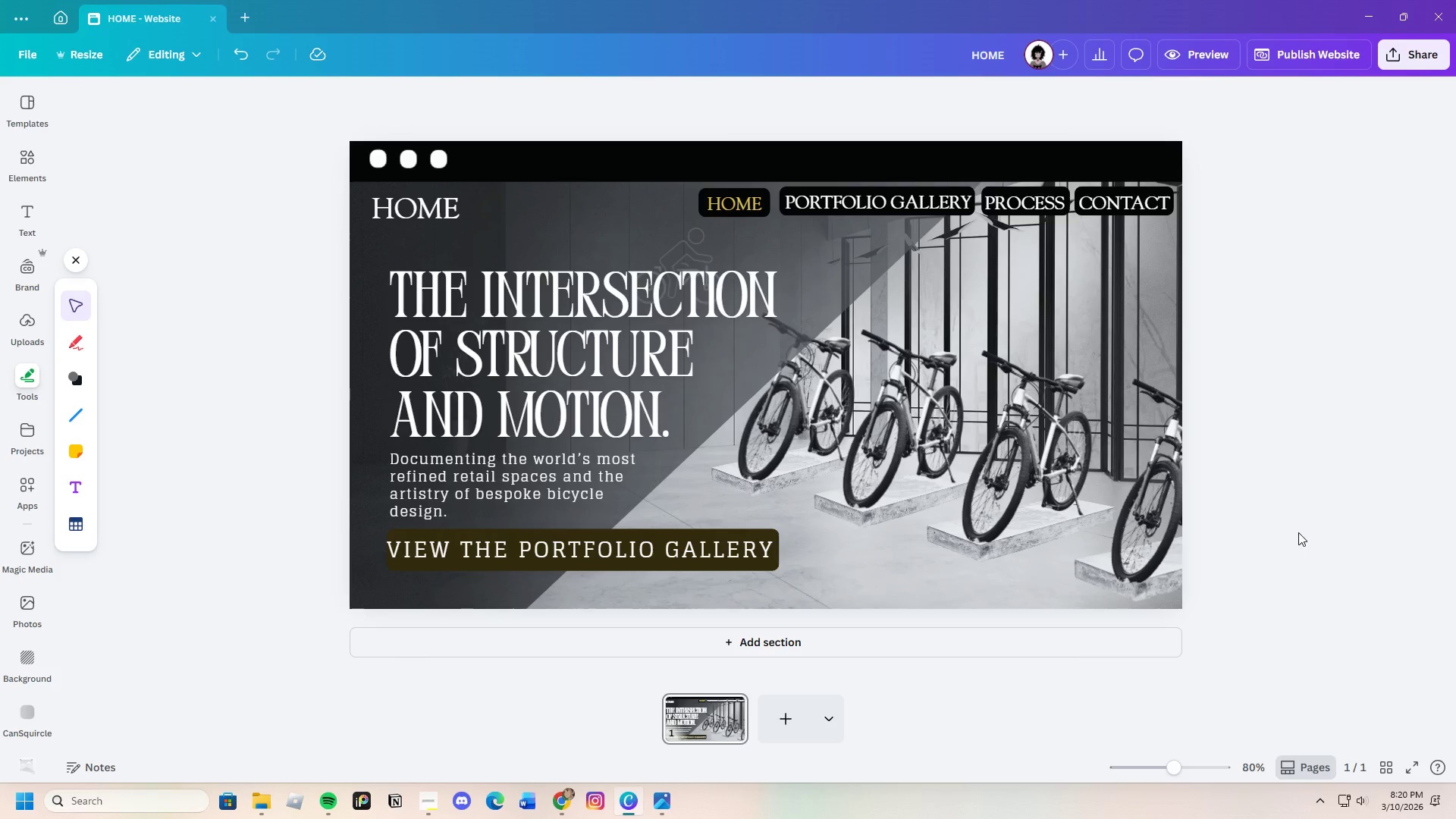 
left_click_drag(start_coordinate=[660, 545], to_coordinate=[665, 562])
 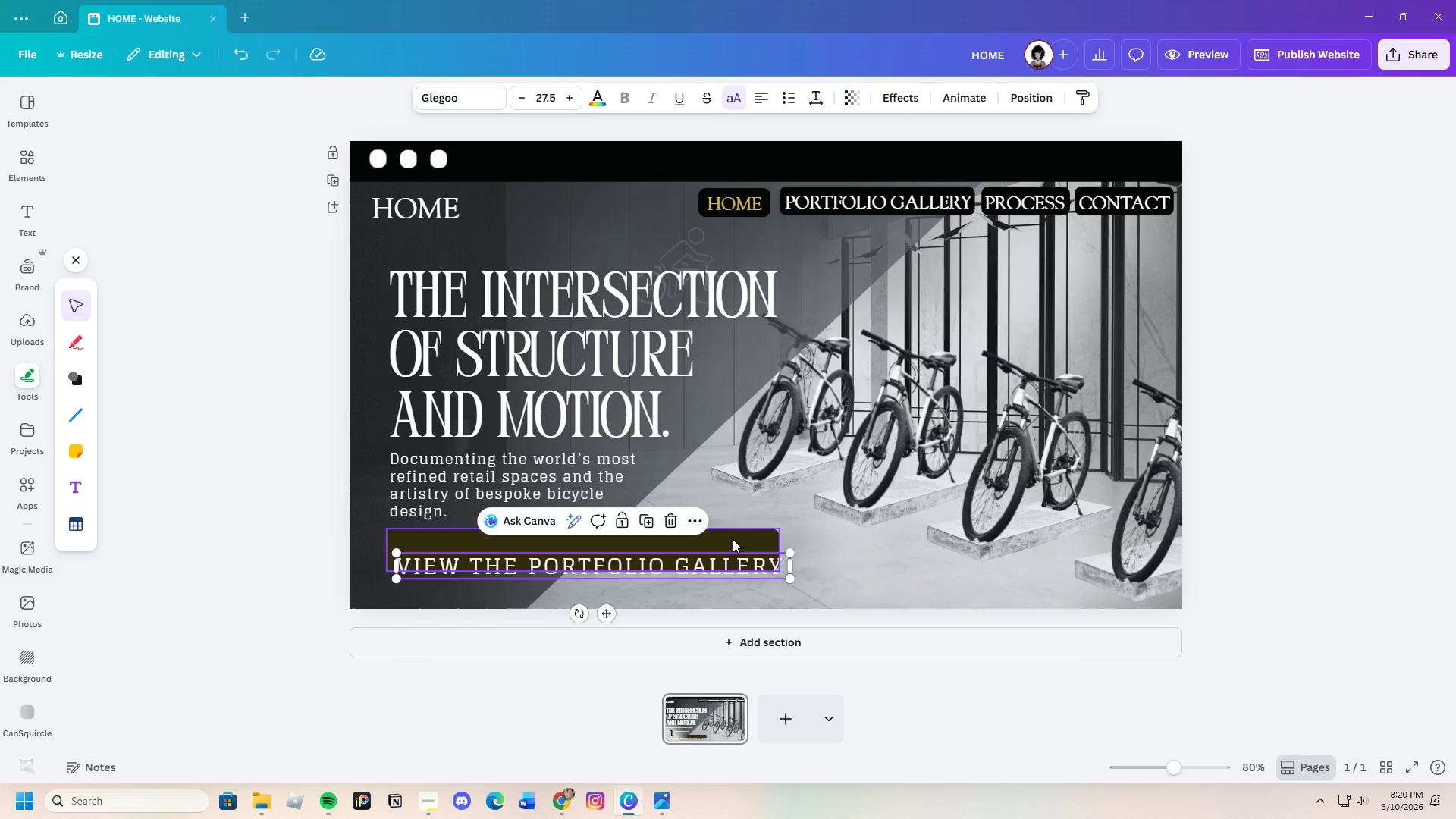 
left_click([733, 538])
 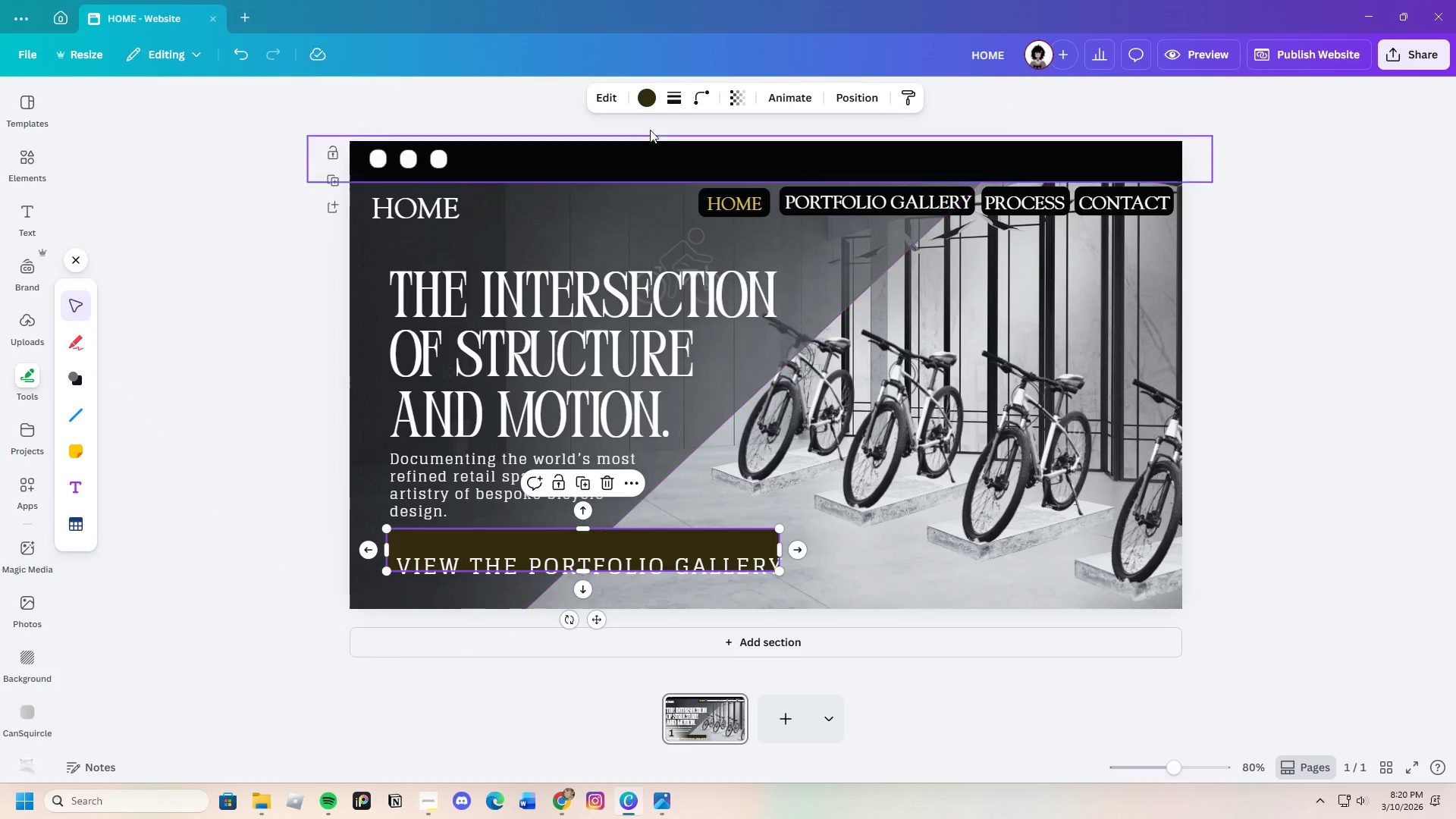 
left_click([638, 97])
 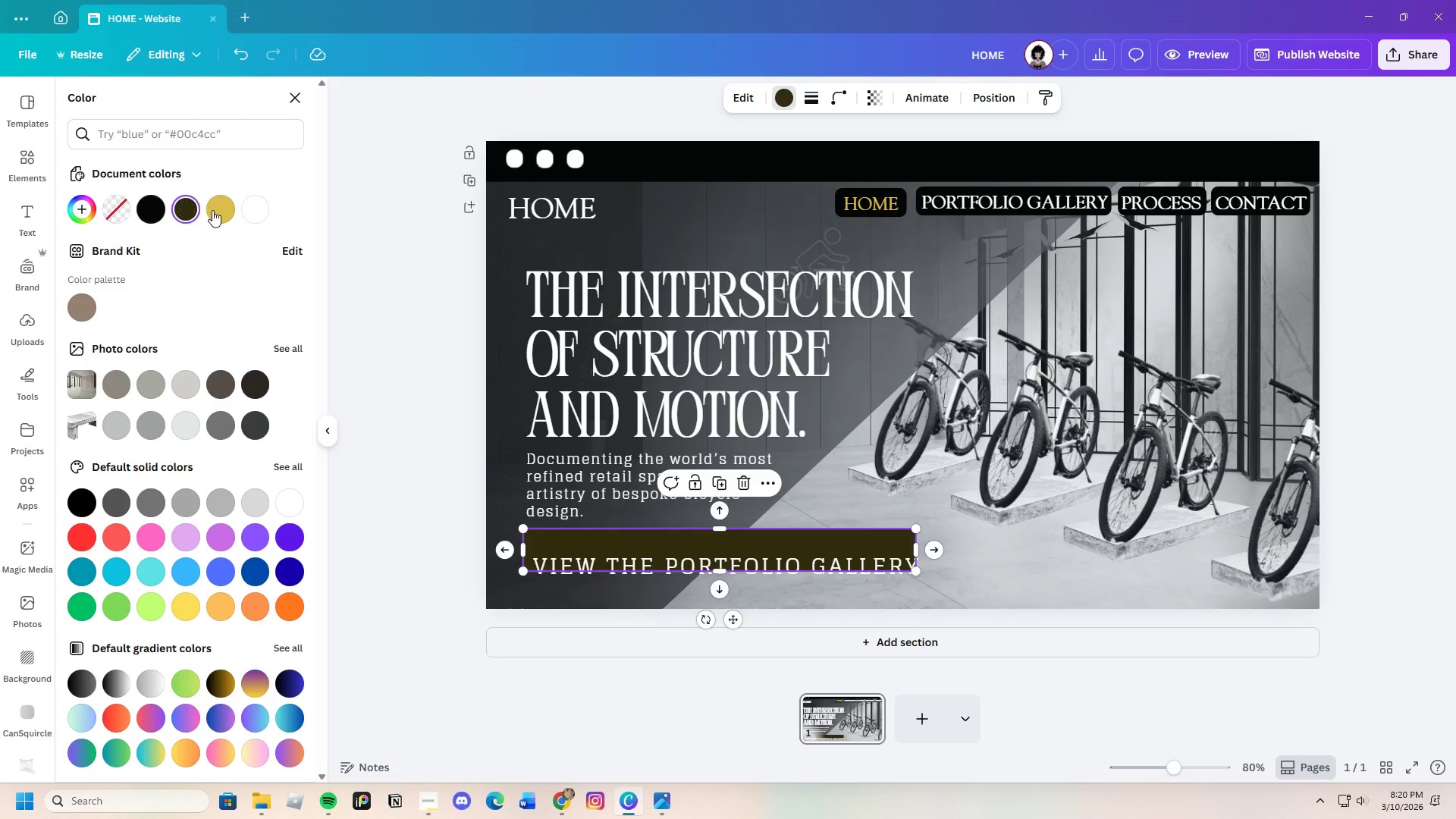 
left_click([212, 210])
 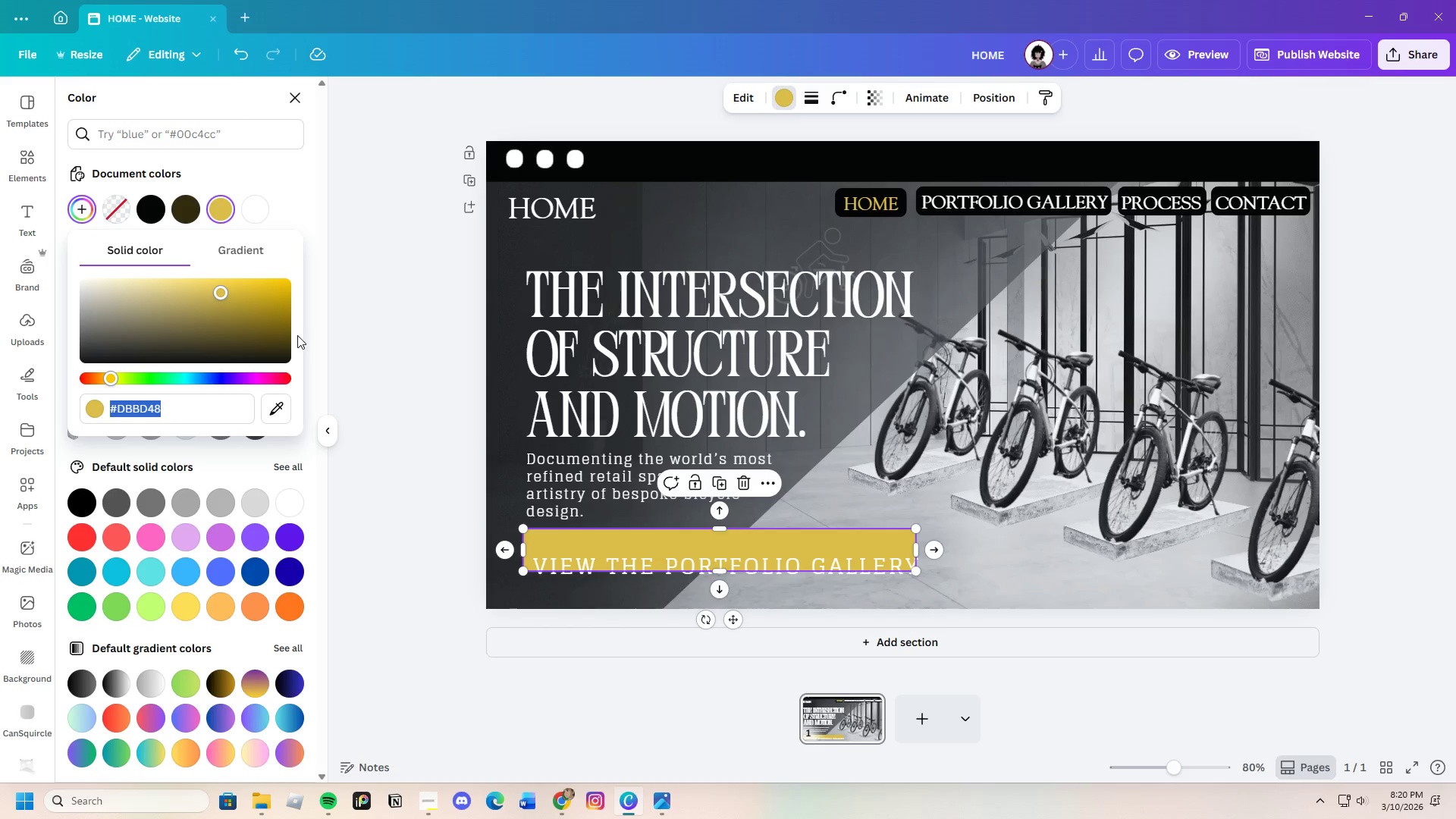 
left_click_drag(start_coordinate=[229, 300], to_coordinate=[231, 328])
 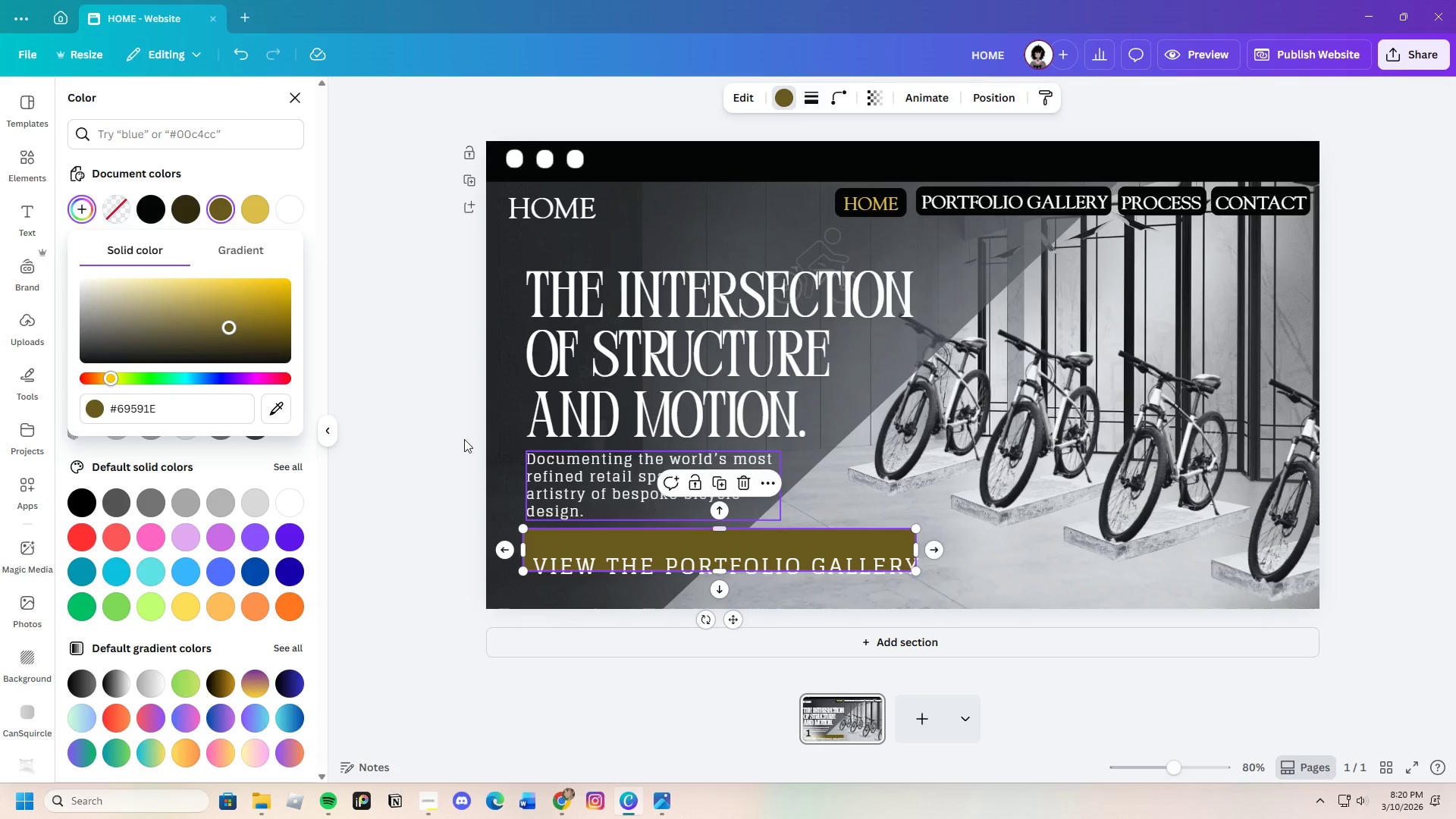 
left_click_drag(start_coordinate=[233, 328], to_coordinate=[218, 344])
 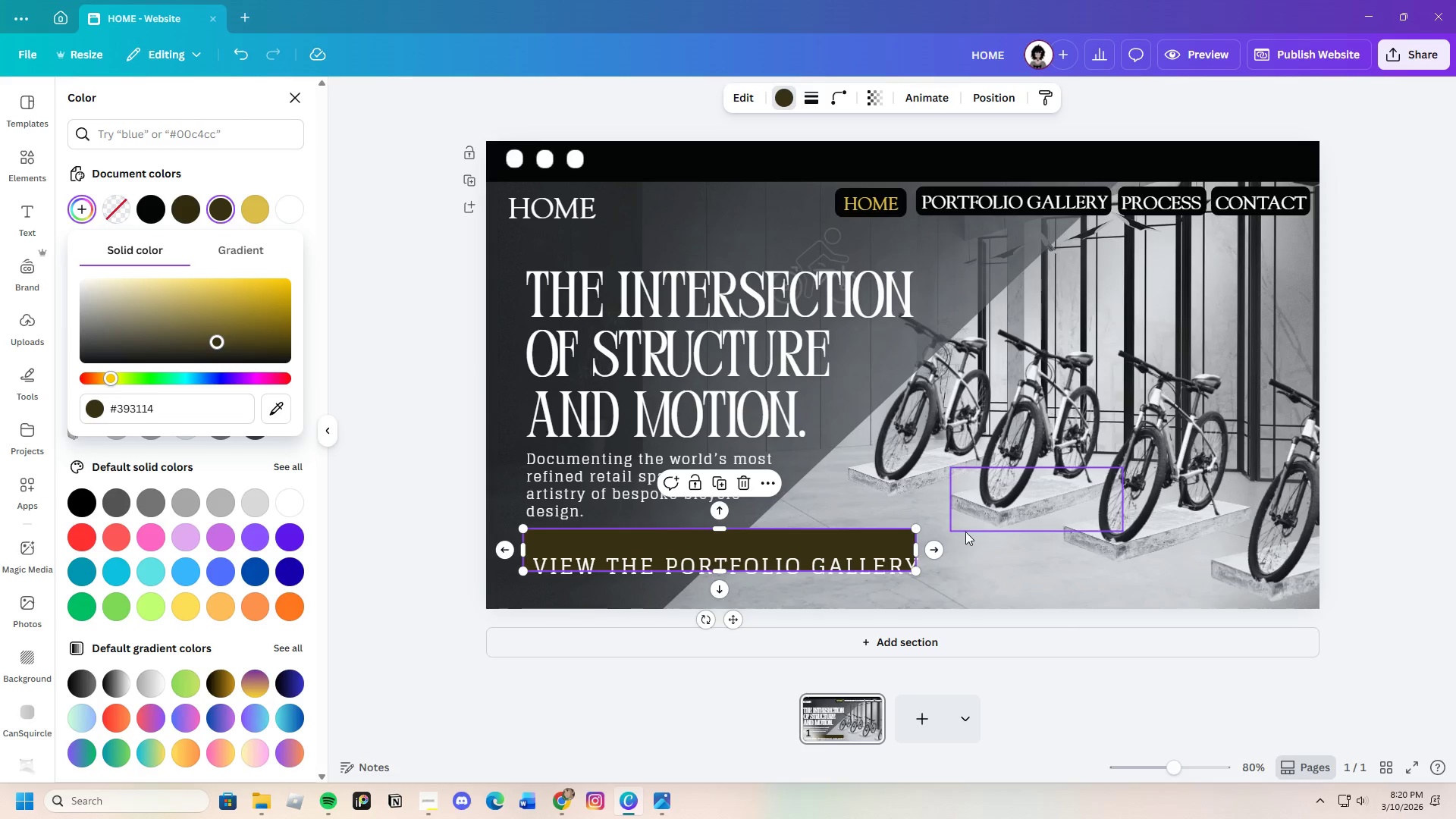 
left_click([998, 564])
 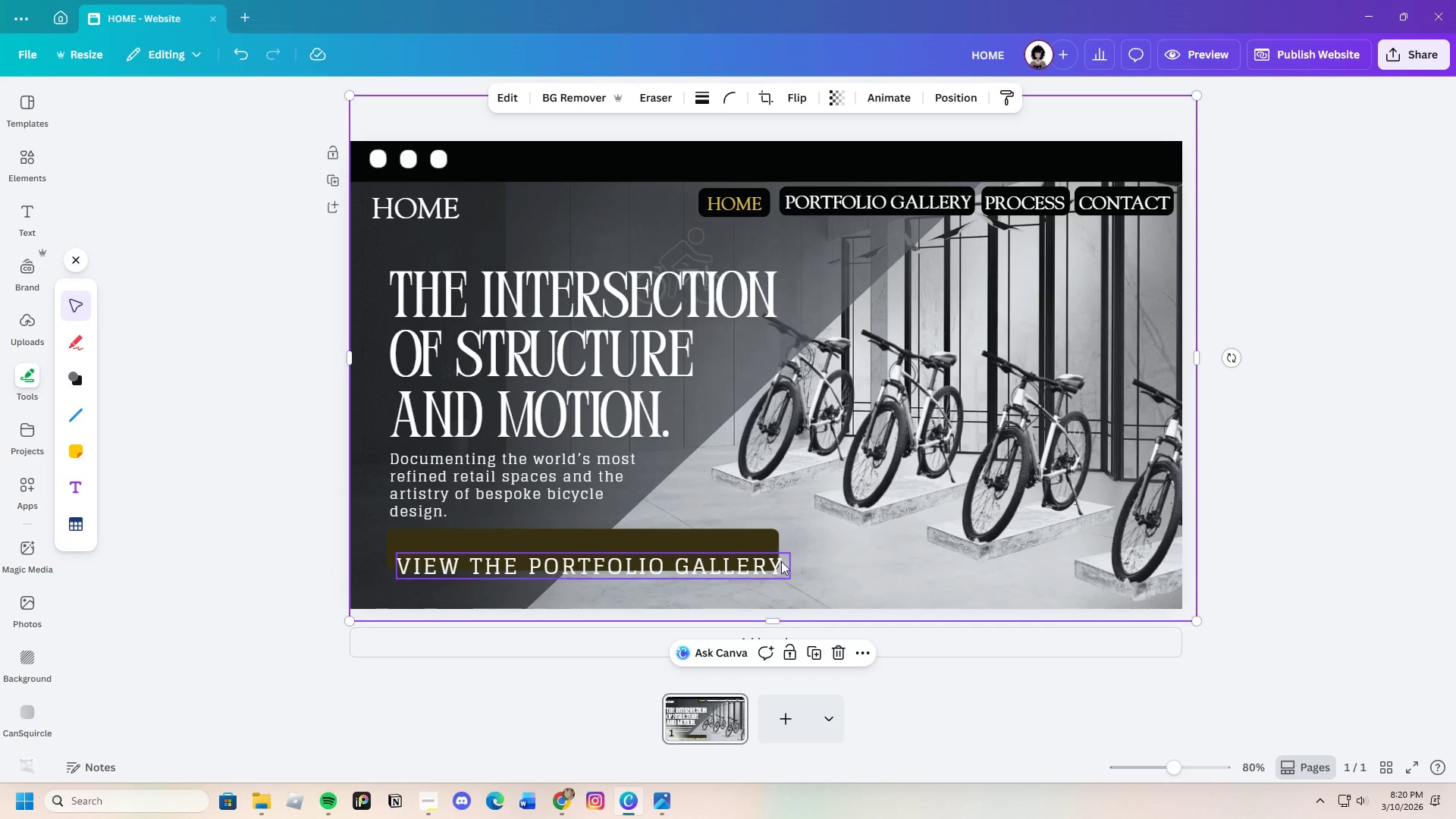 
left_click([742, 564])
 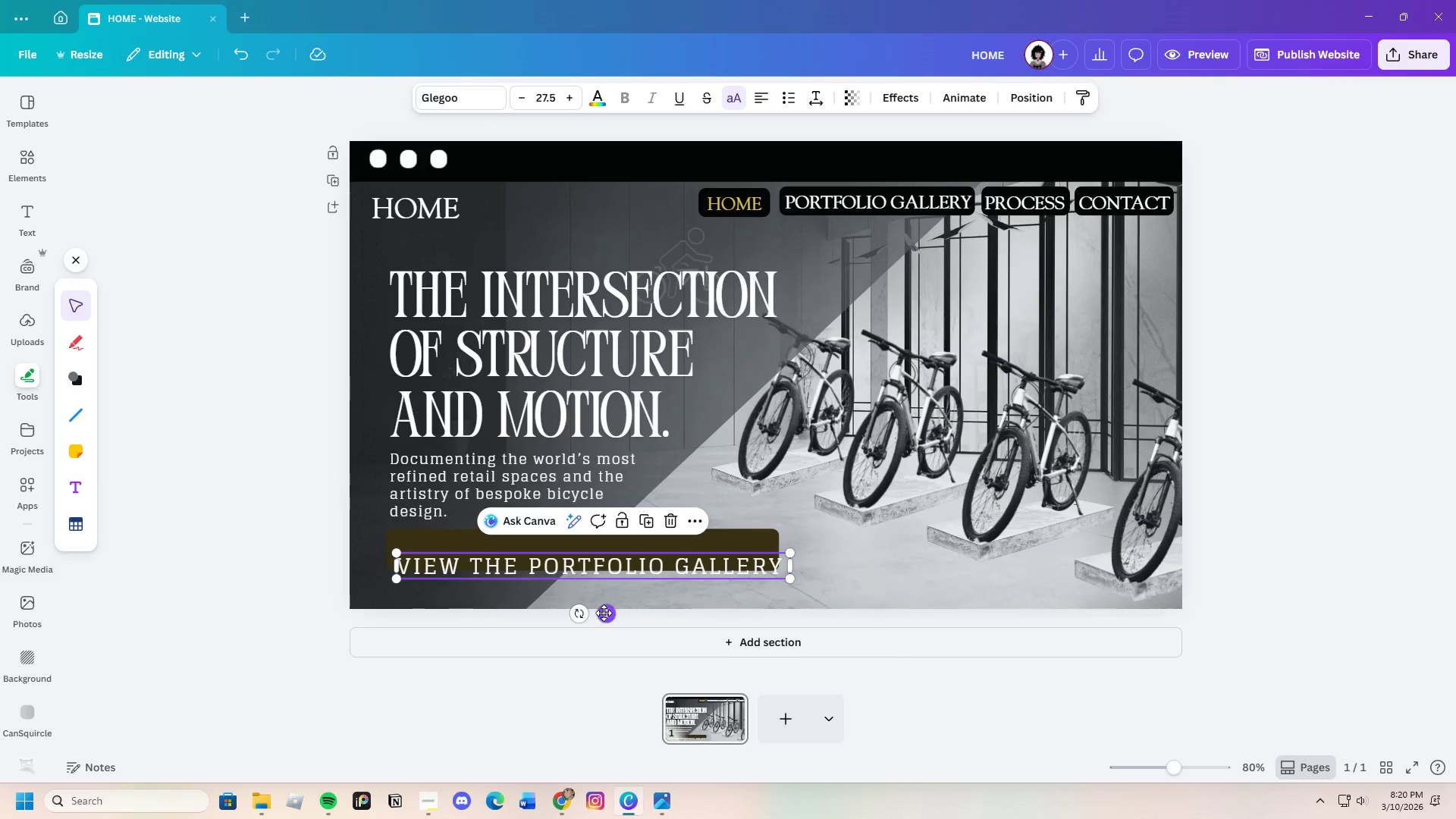 
left_click_drag(start_coordinate=[603, 613], to_coordinate=[600, 598])
 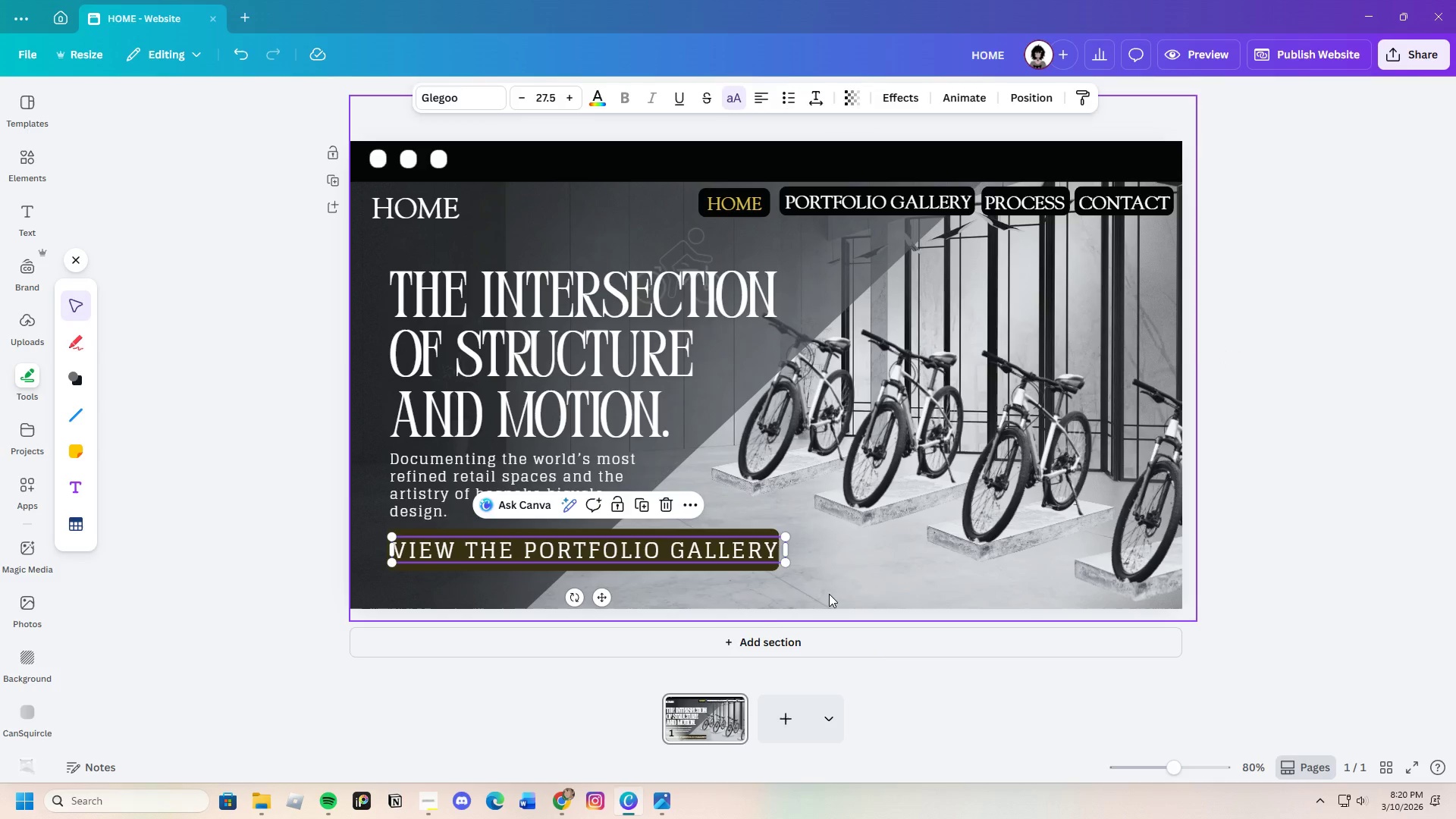 
left_click([829, 594])
 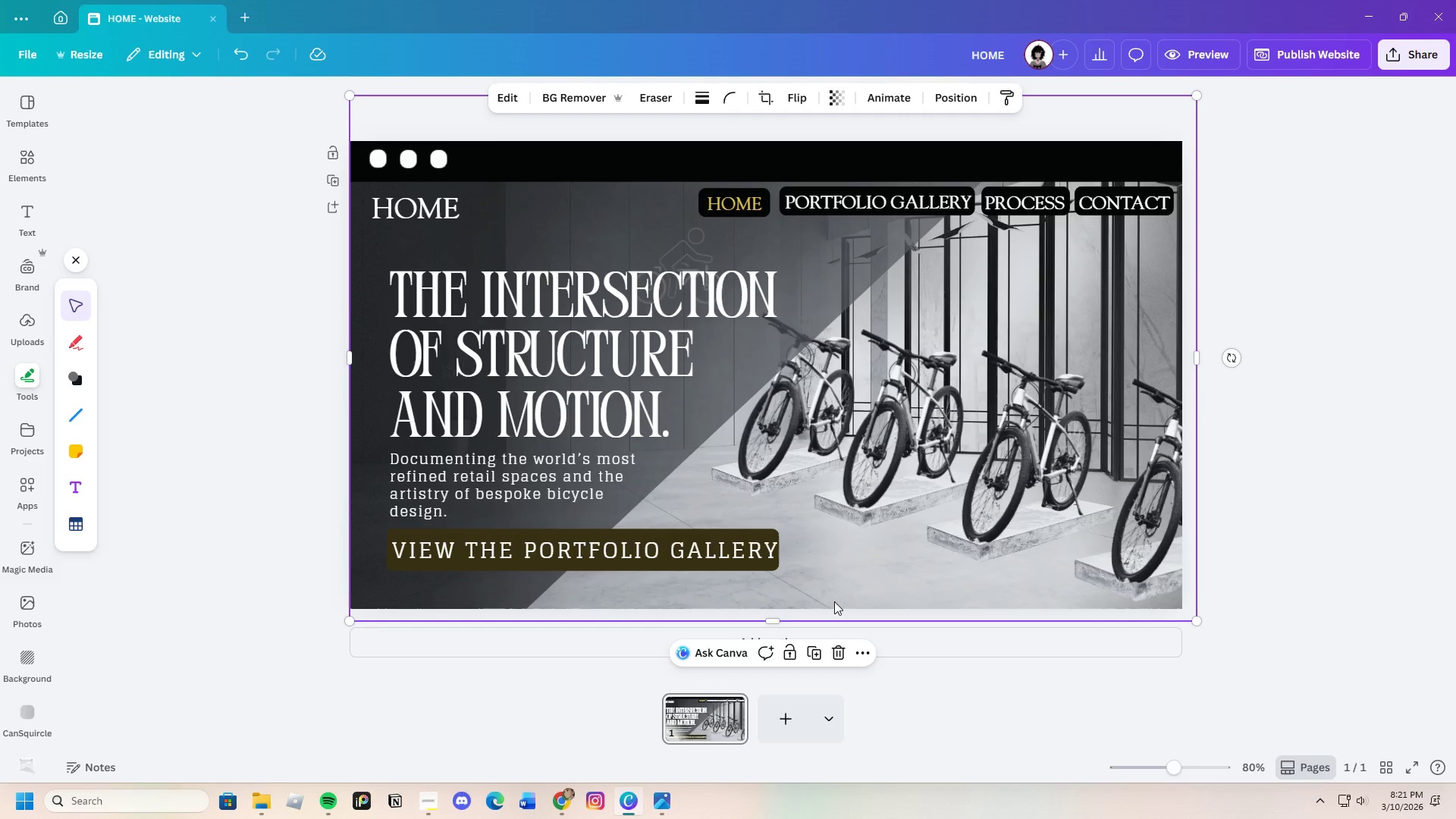 
wait(35.12)
 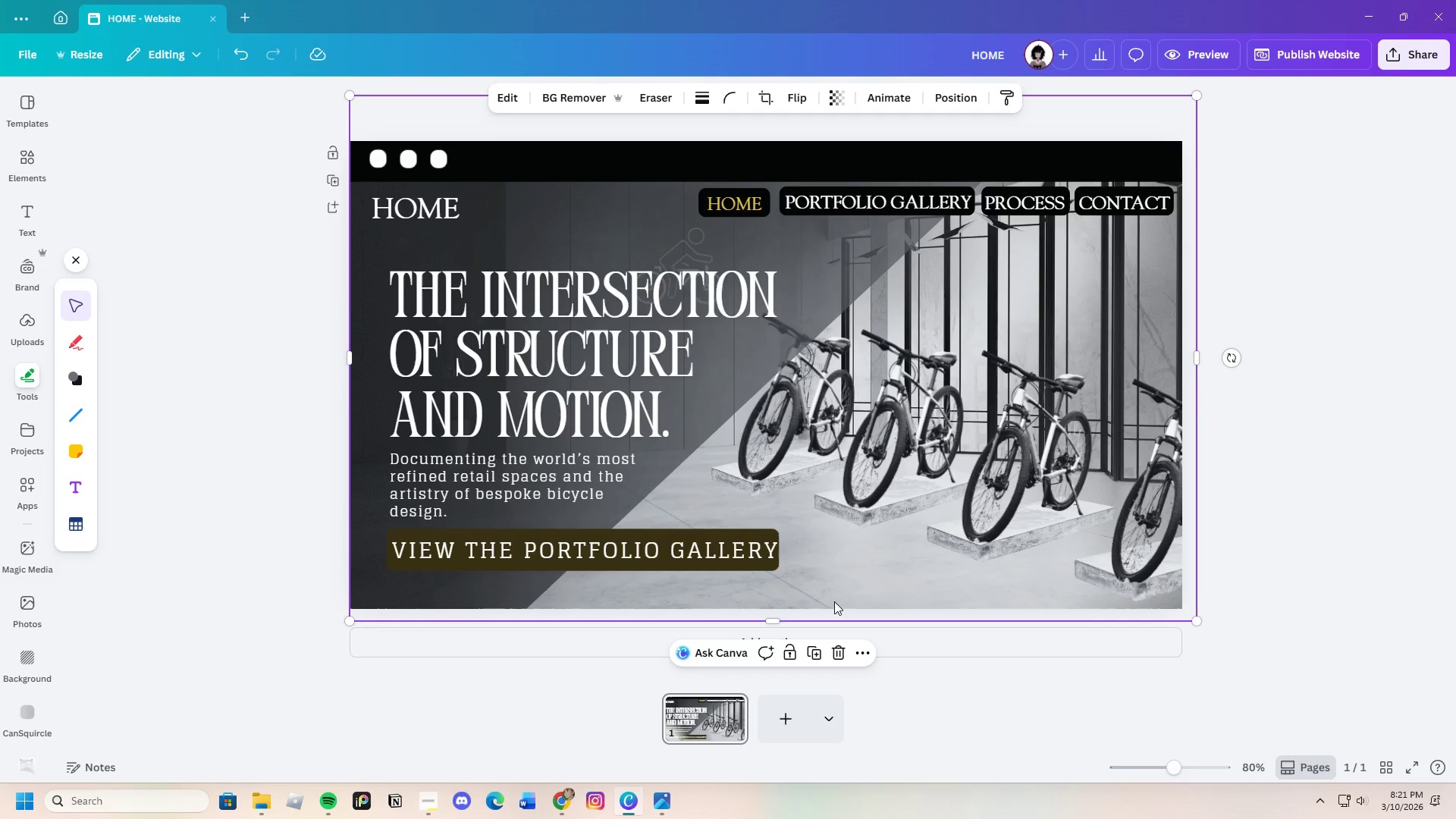 
left_click([16, 153])
 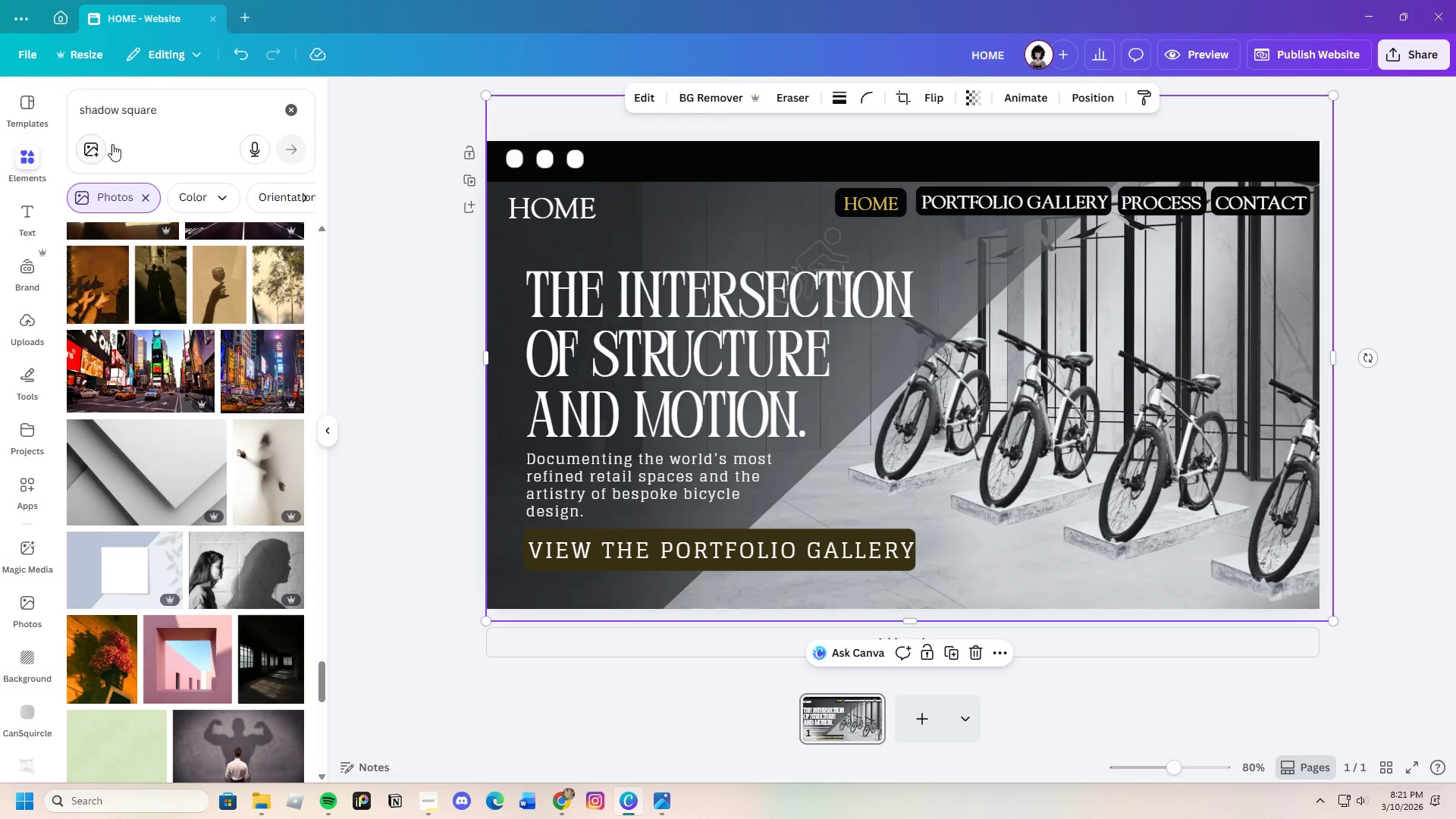 
left_click_drag(start_coordinate=[187, 116], to_coordinate=[28, 110])
 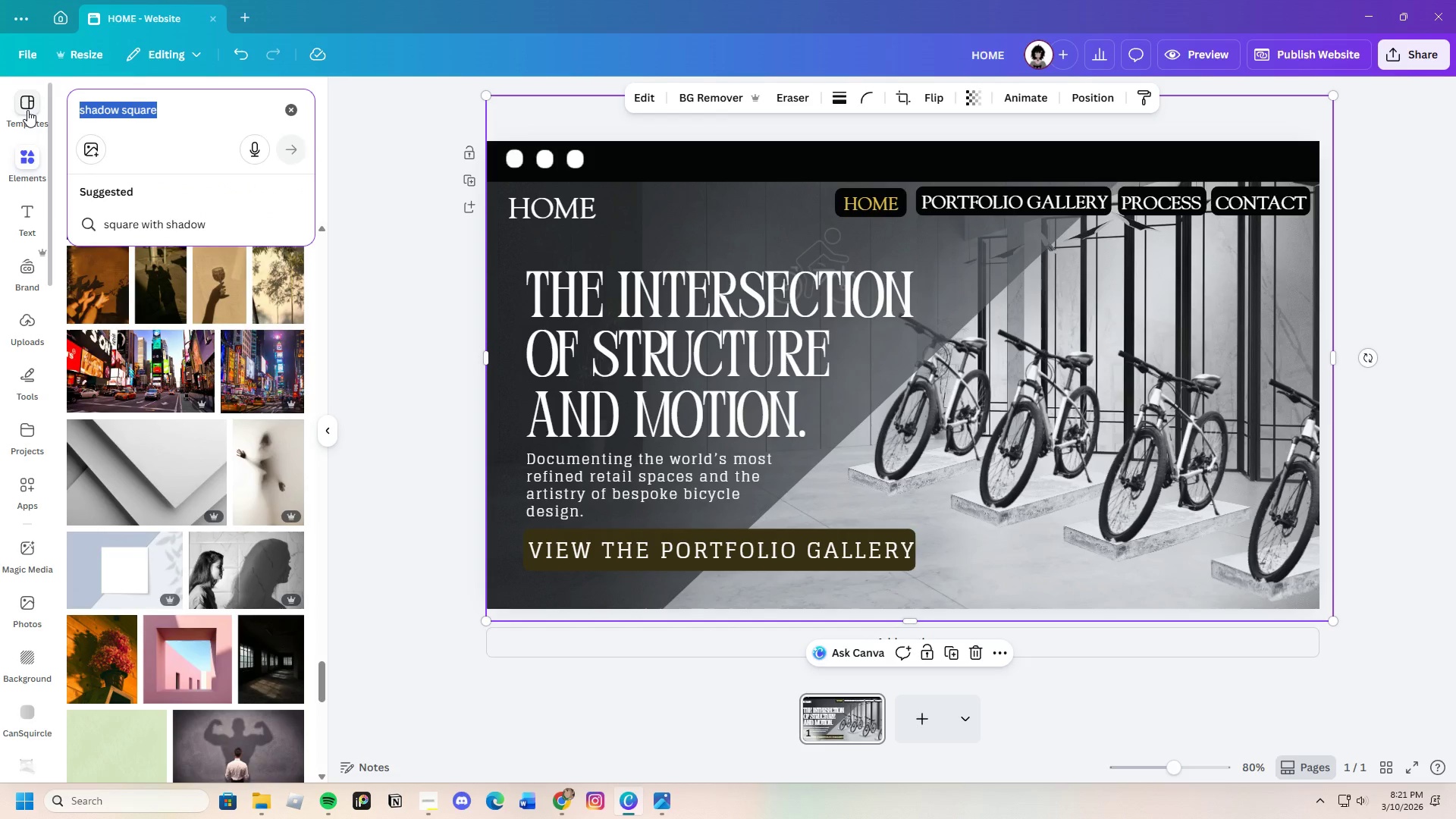 
key(Backspace)
type(cursur)
 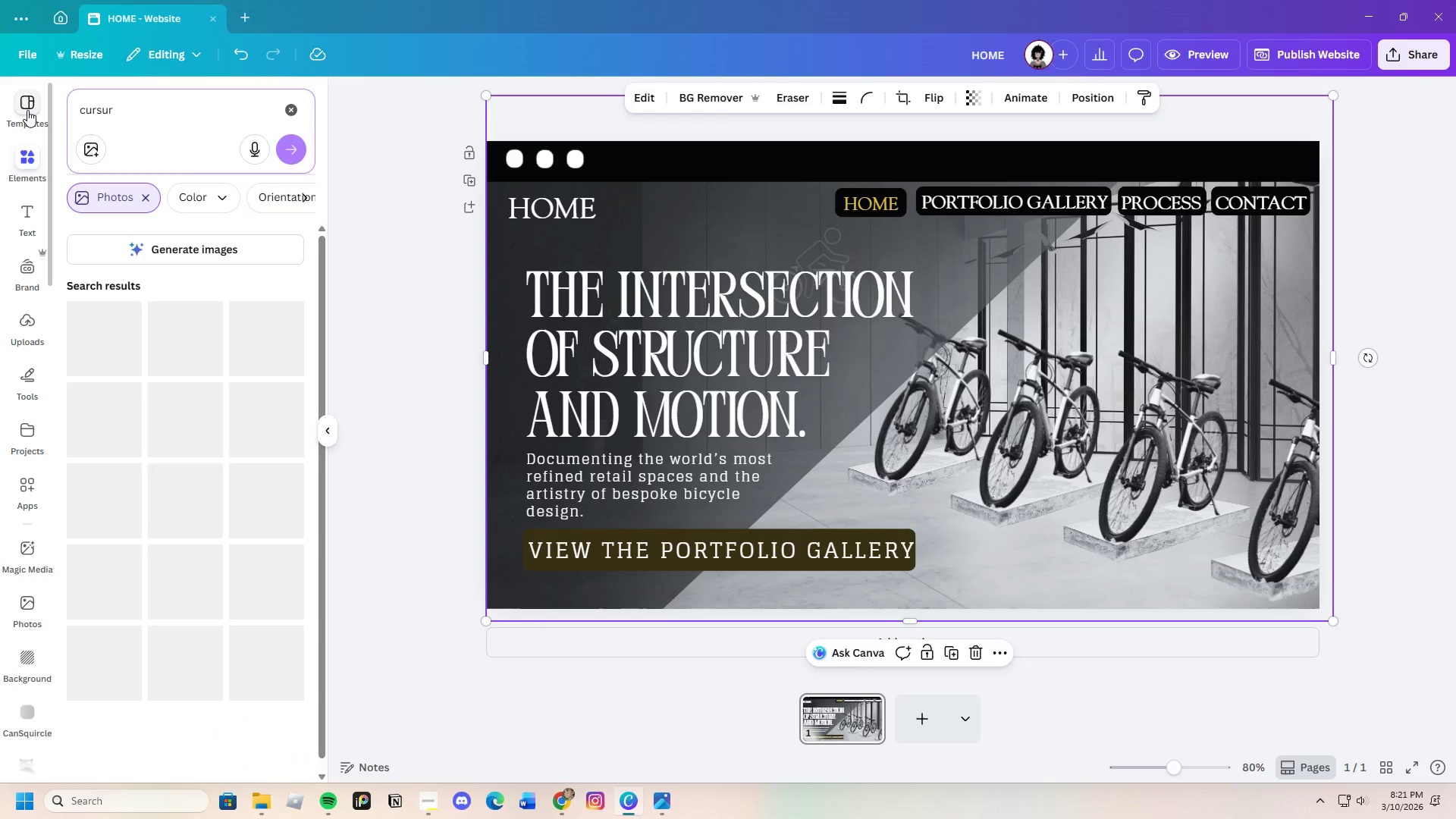 
key(Enter)
 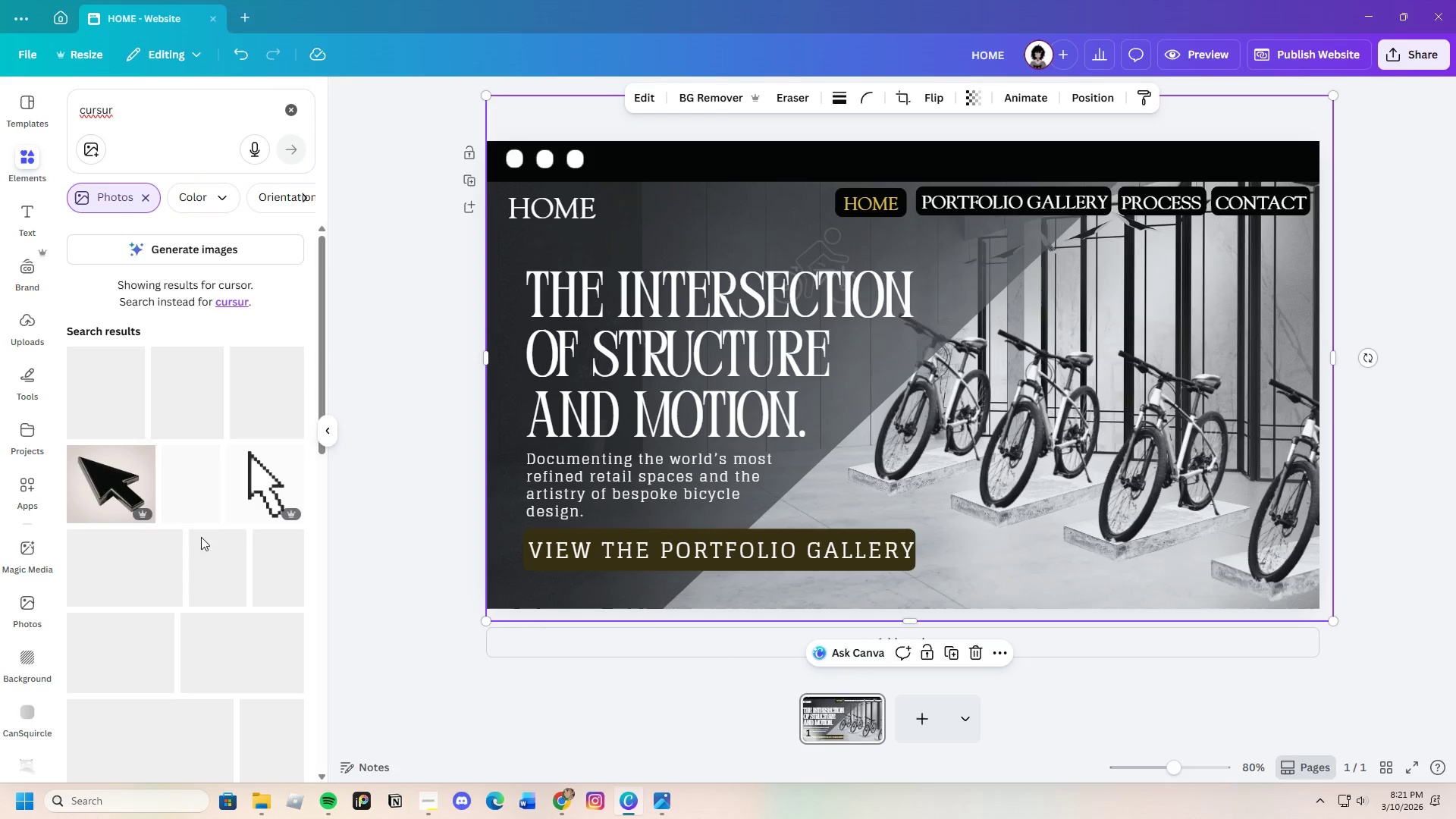 
scroll: coordinate [243, 541], scroll_direction: down, amount: 15.0
 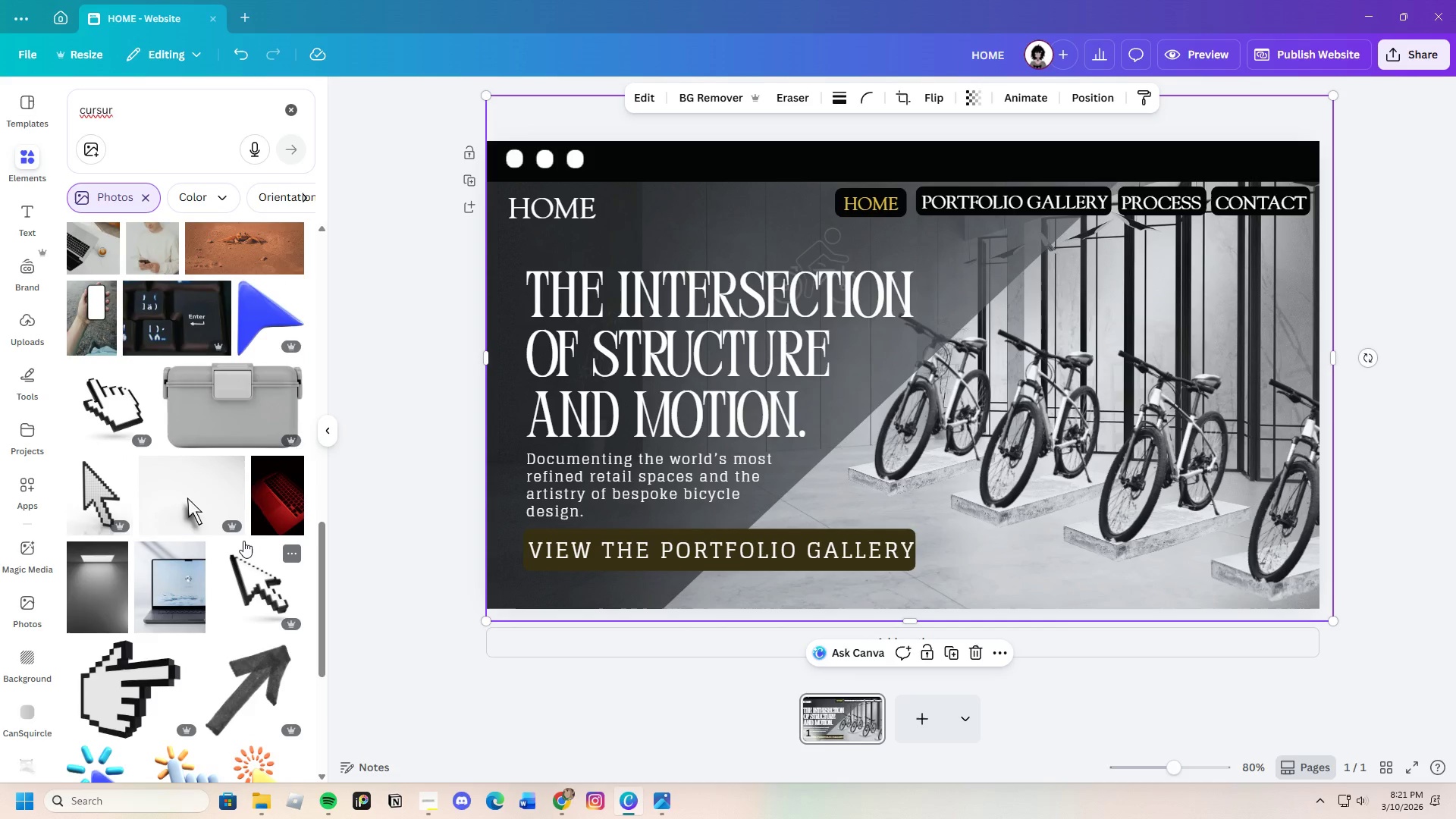 
scroll: coordinate [243, 541], scroll_direction: down, amount: 4.0
 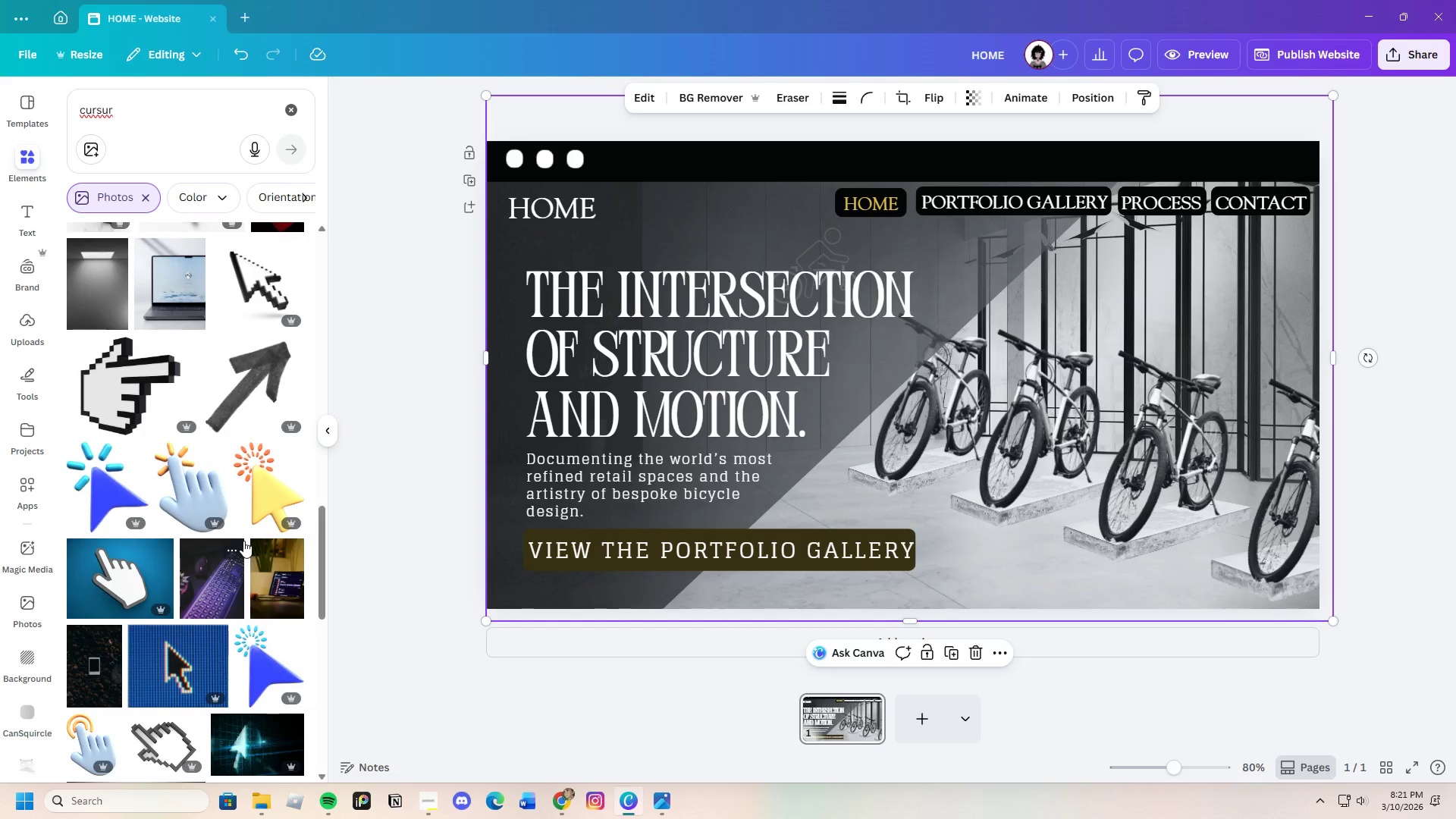 
left_click([188, 496])
 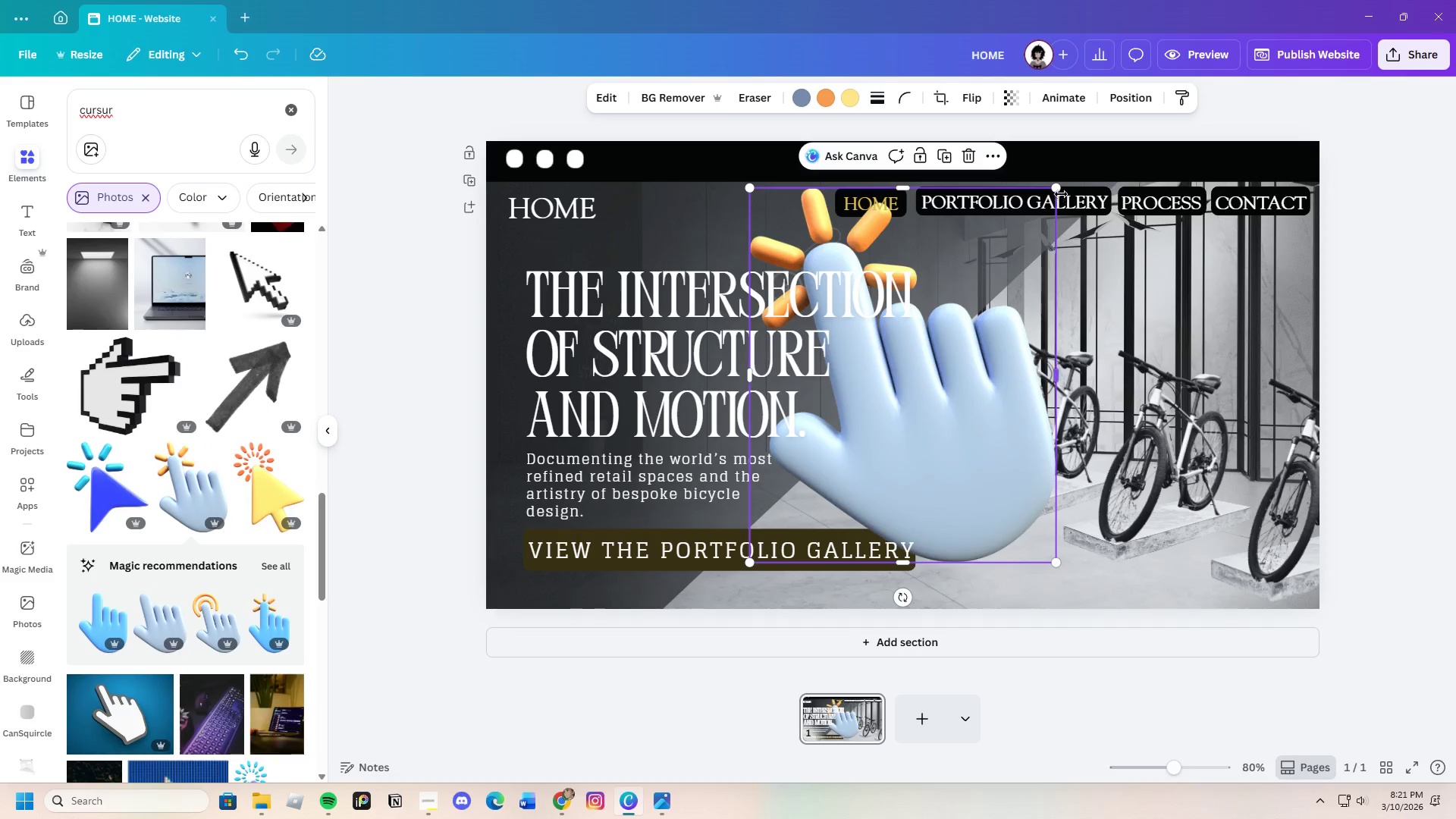 
left_click_drag(start_coordinate=[1056, 187], to_coordinate=[768, 512])
 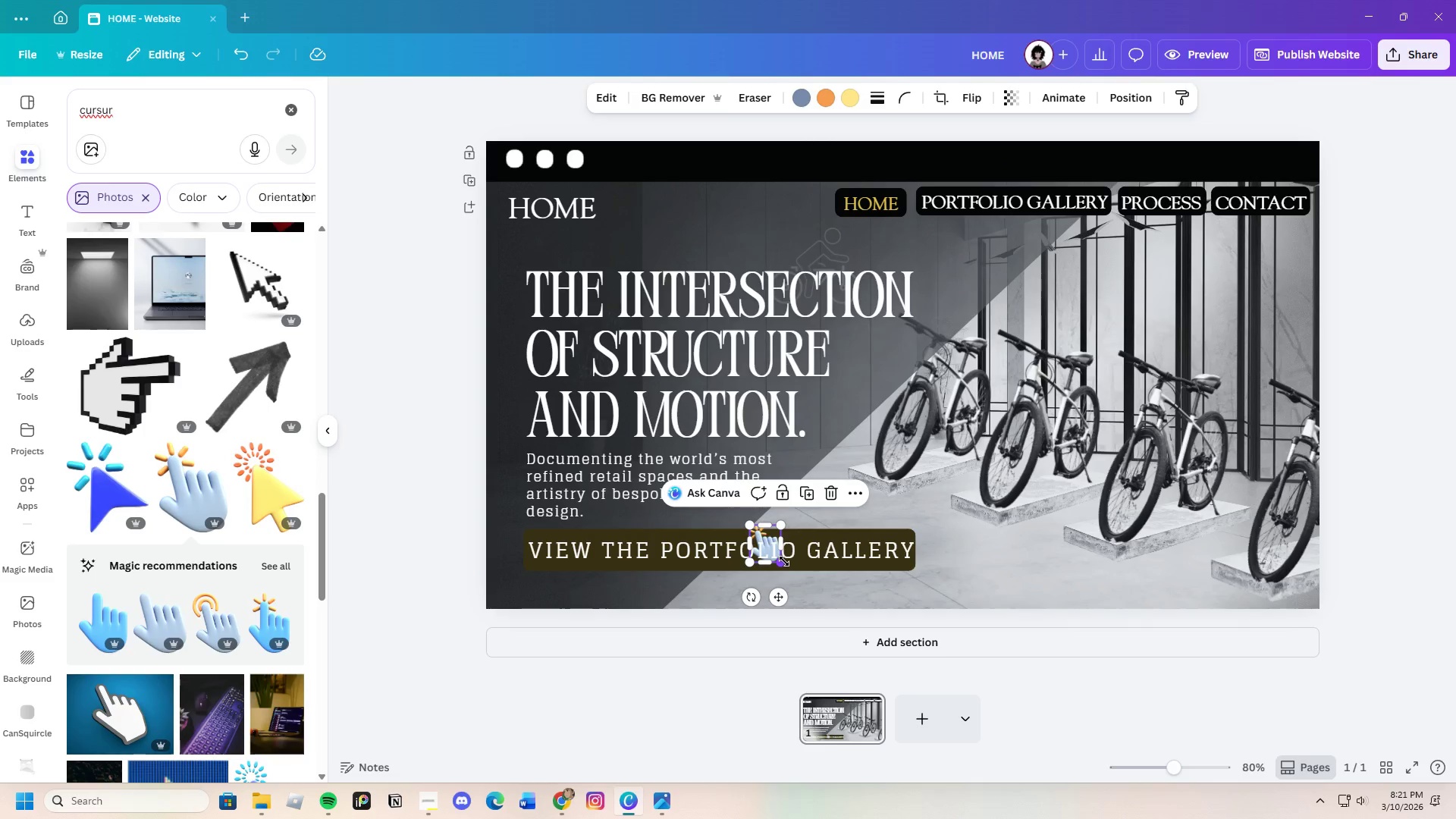 
left_click_drag(start_coordinate=[782, 561], to_coordinate=[865, 588])
 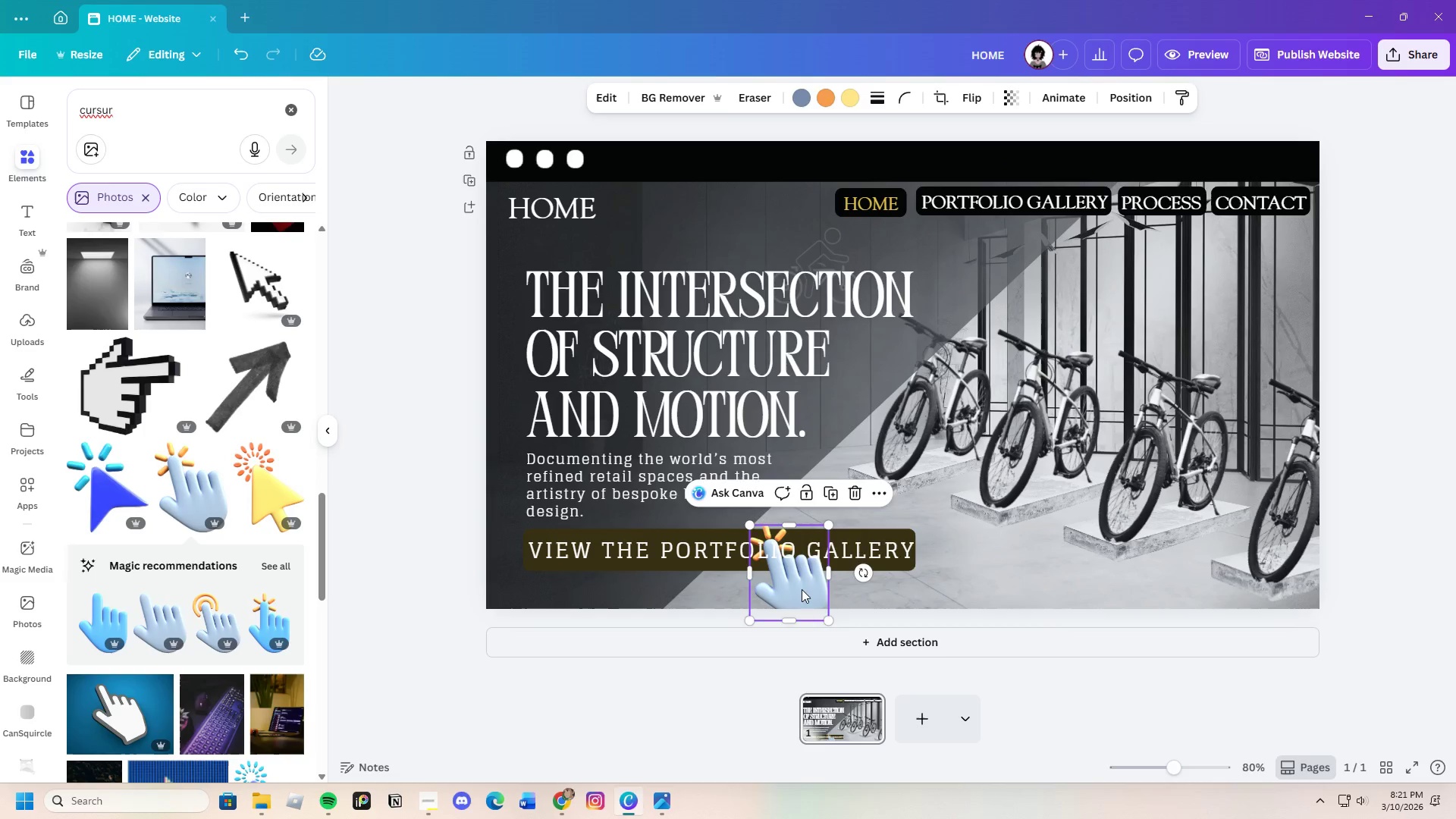 
left_click_drag(start_coordinate=[801, 589], to_coordinate=[939, 584])
 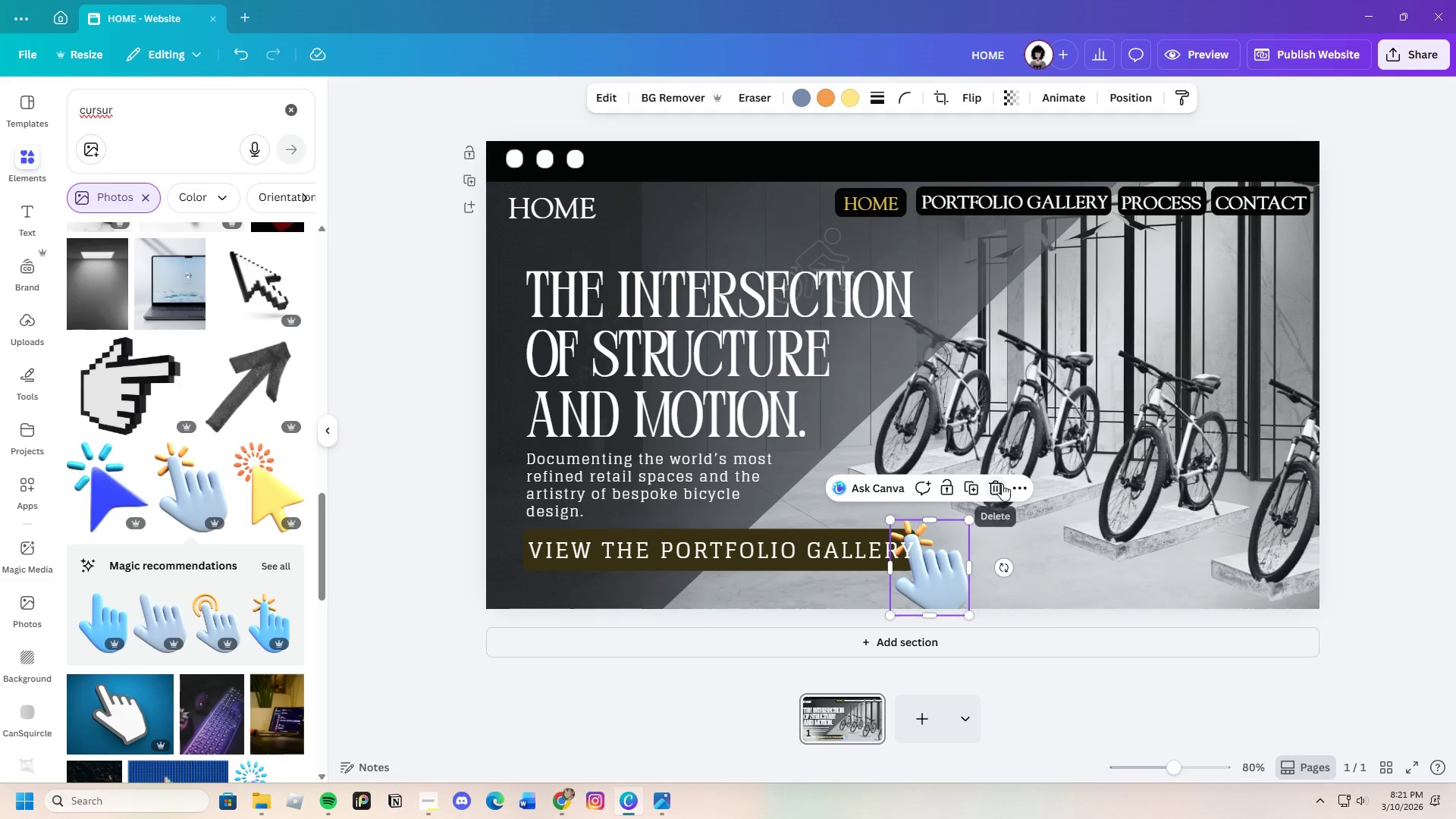 
left_click_drag(start_coordinate=[1002, 484], to_coordinate=[998, 484])
 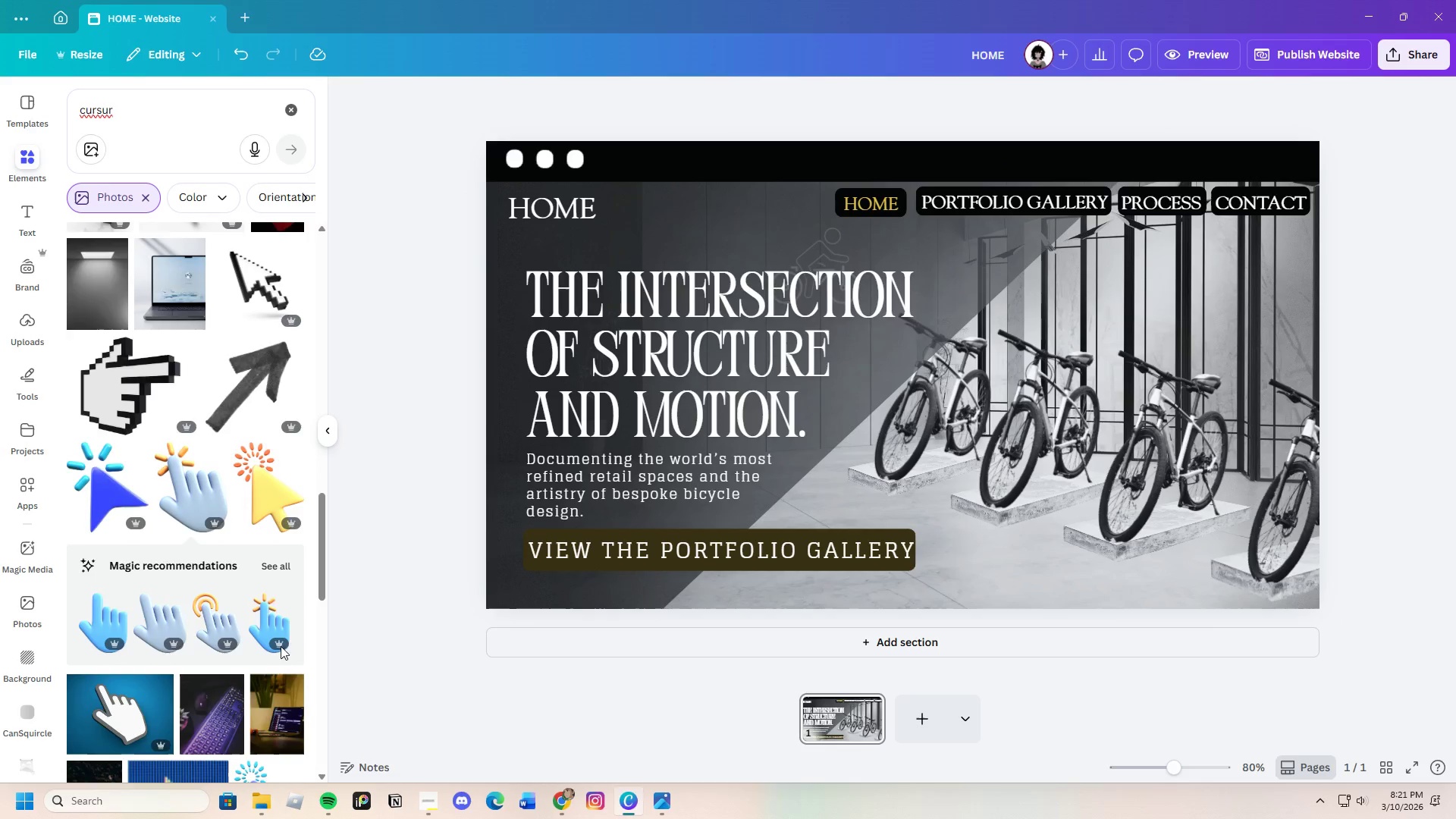 
scroll: coordinate [211, 629], scroll_direction: down, amount: 8.0
 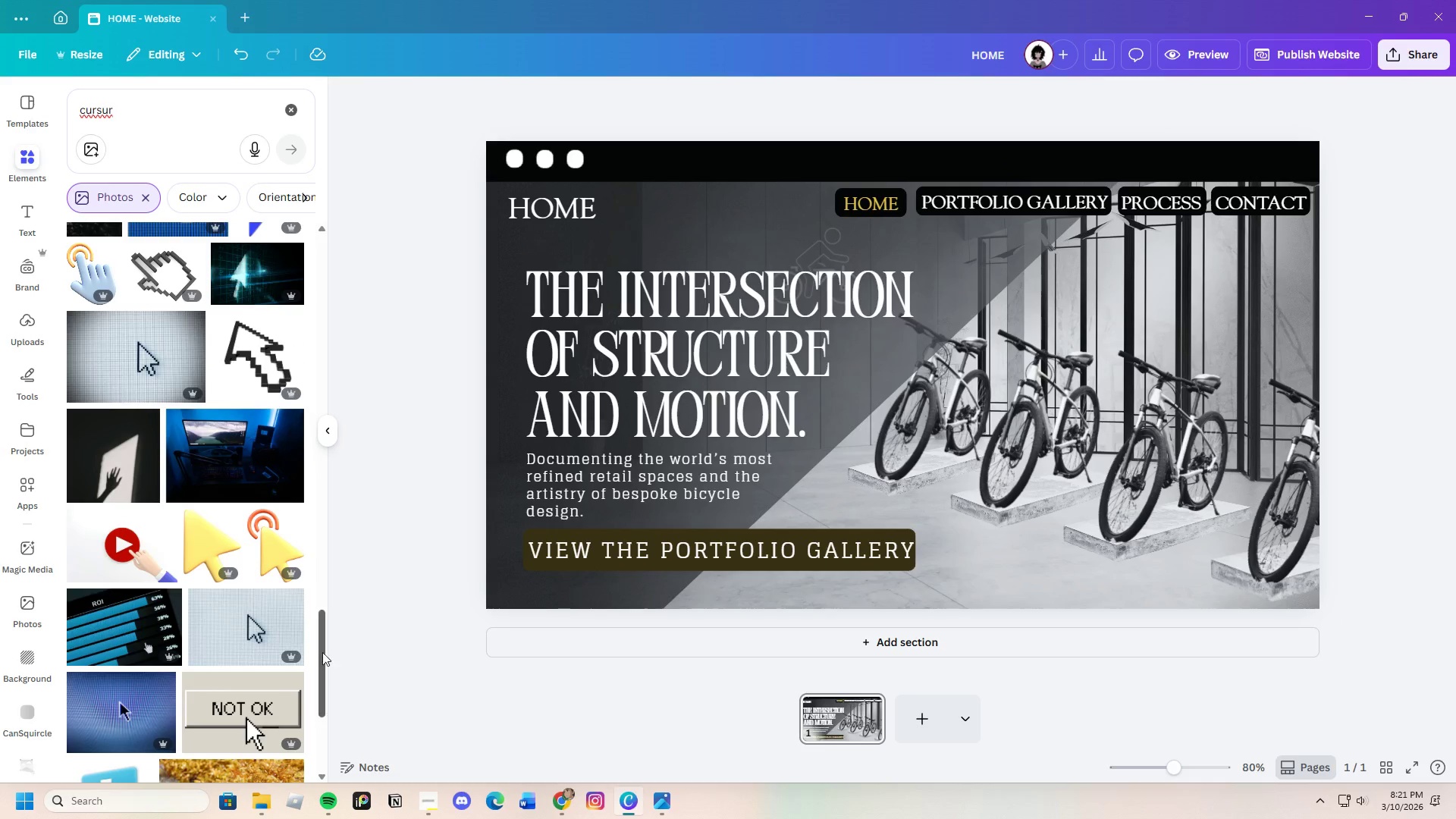 
left_click_drag(start_coordinate=[321, 651], to_coordinate=[303, 226])
 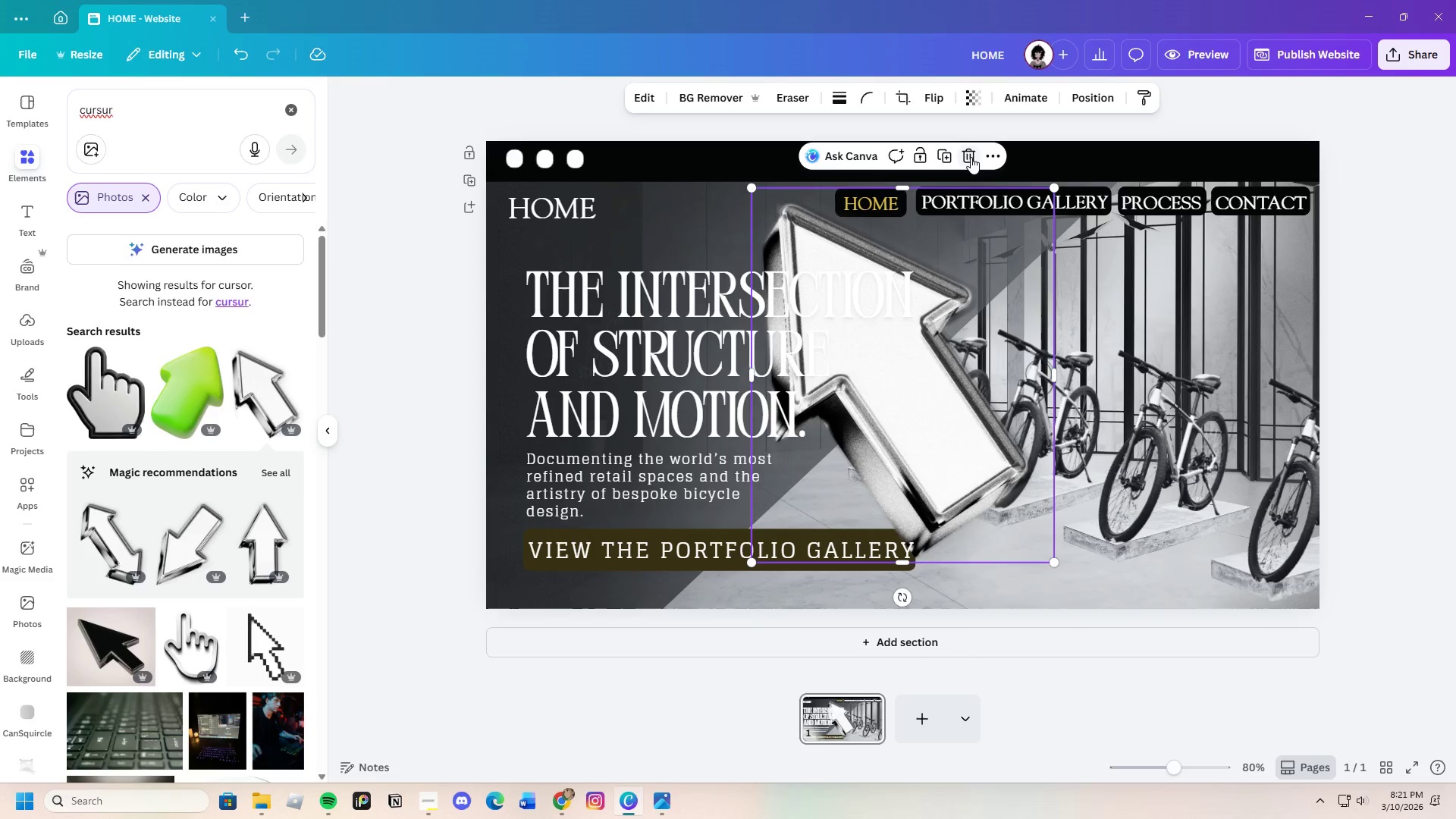 
wait(5.78)
 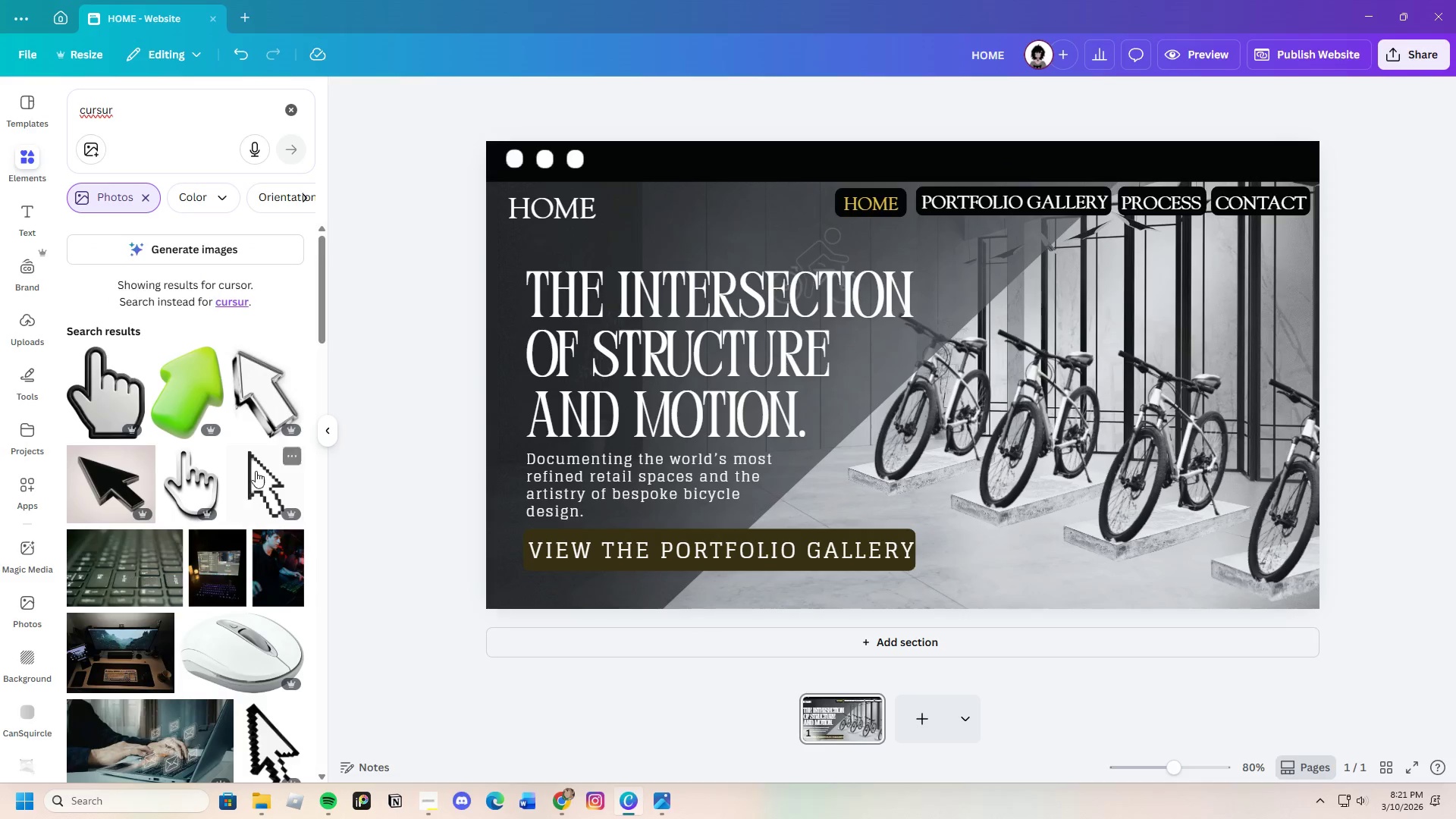 
scroll: coordinate [174, 586], scroll_direction: down, amount: 15.0
 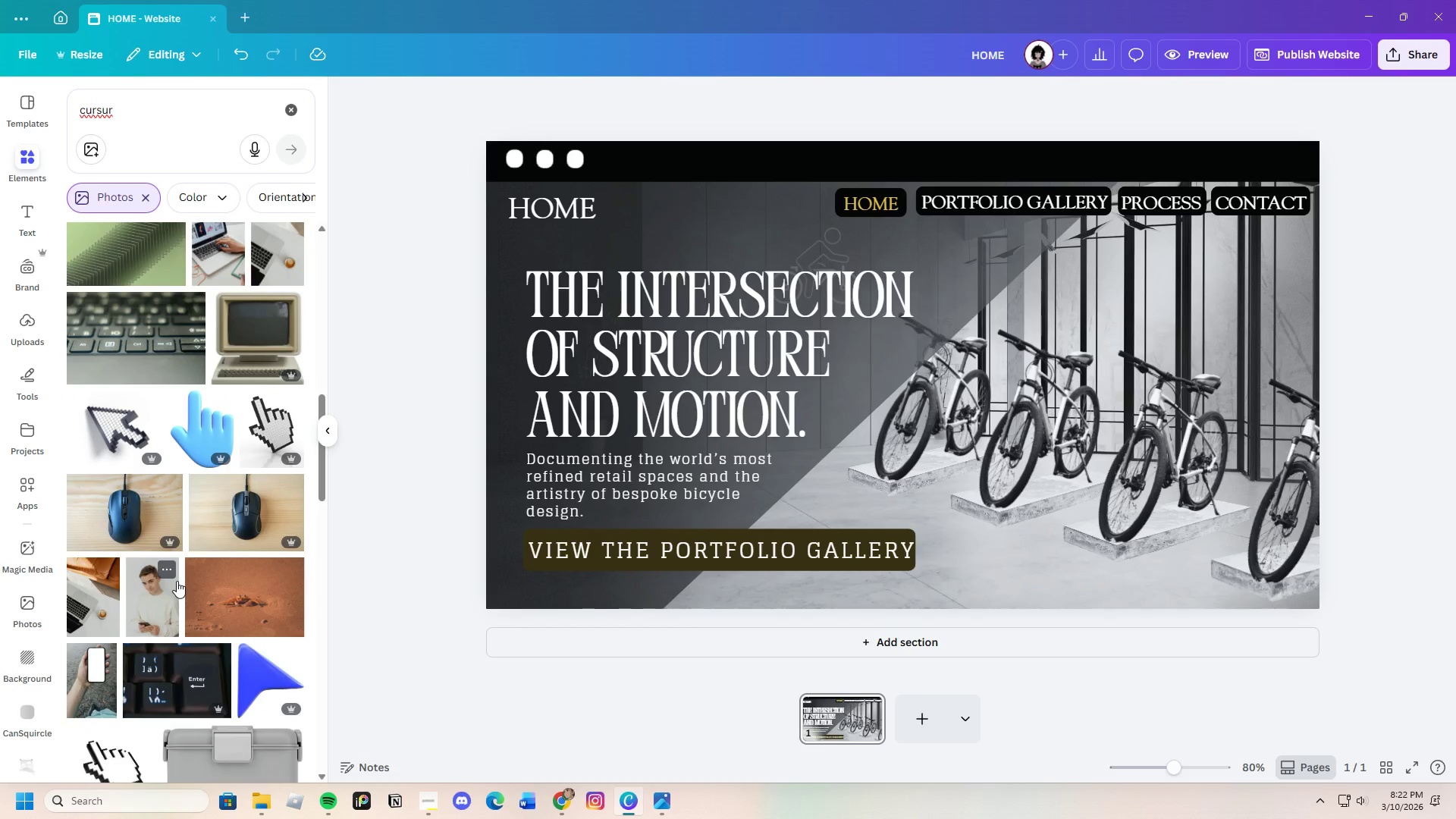 
scroll: coordinate [177, 581], scroll_direction: down, amount: 10.0
 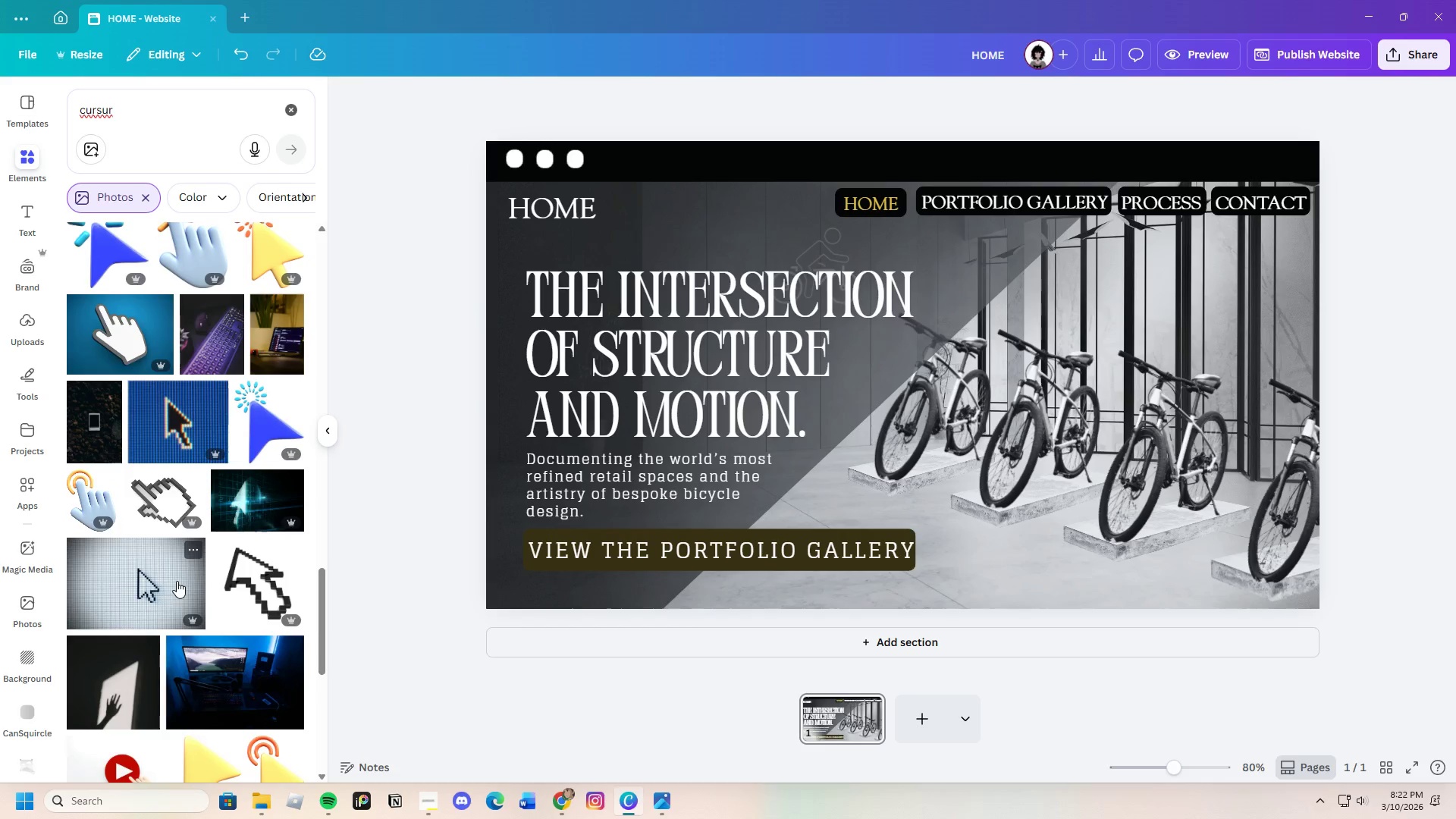 
scroll: coordinate [177, 581], scroll_direction: up, amount: 1.0
 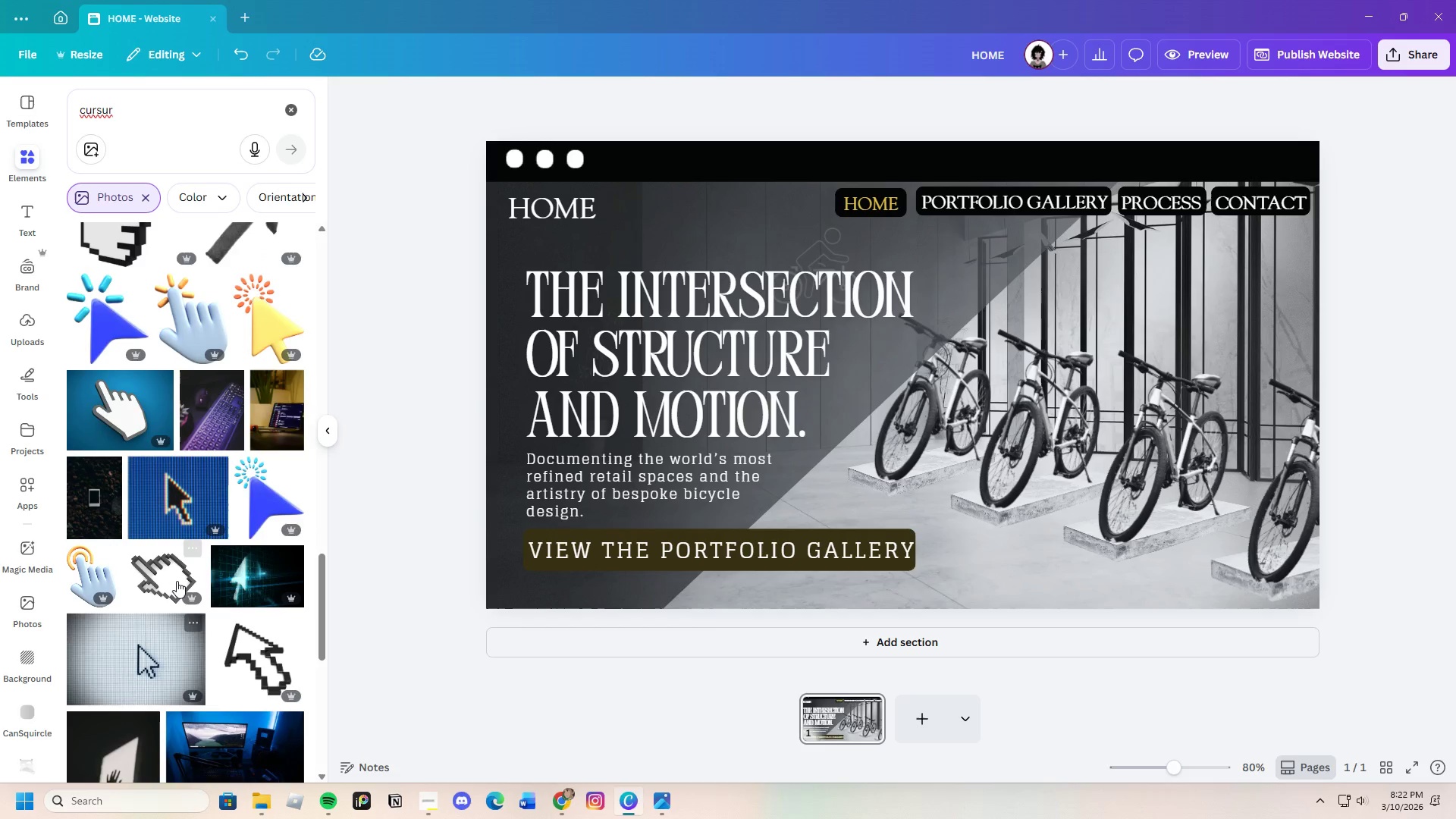 
scroll: coordinate [177, 581], scroll_direction: down, amount: 2.0
 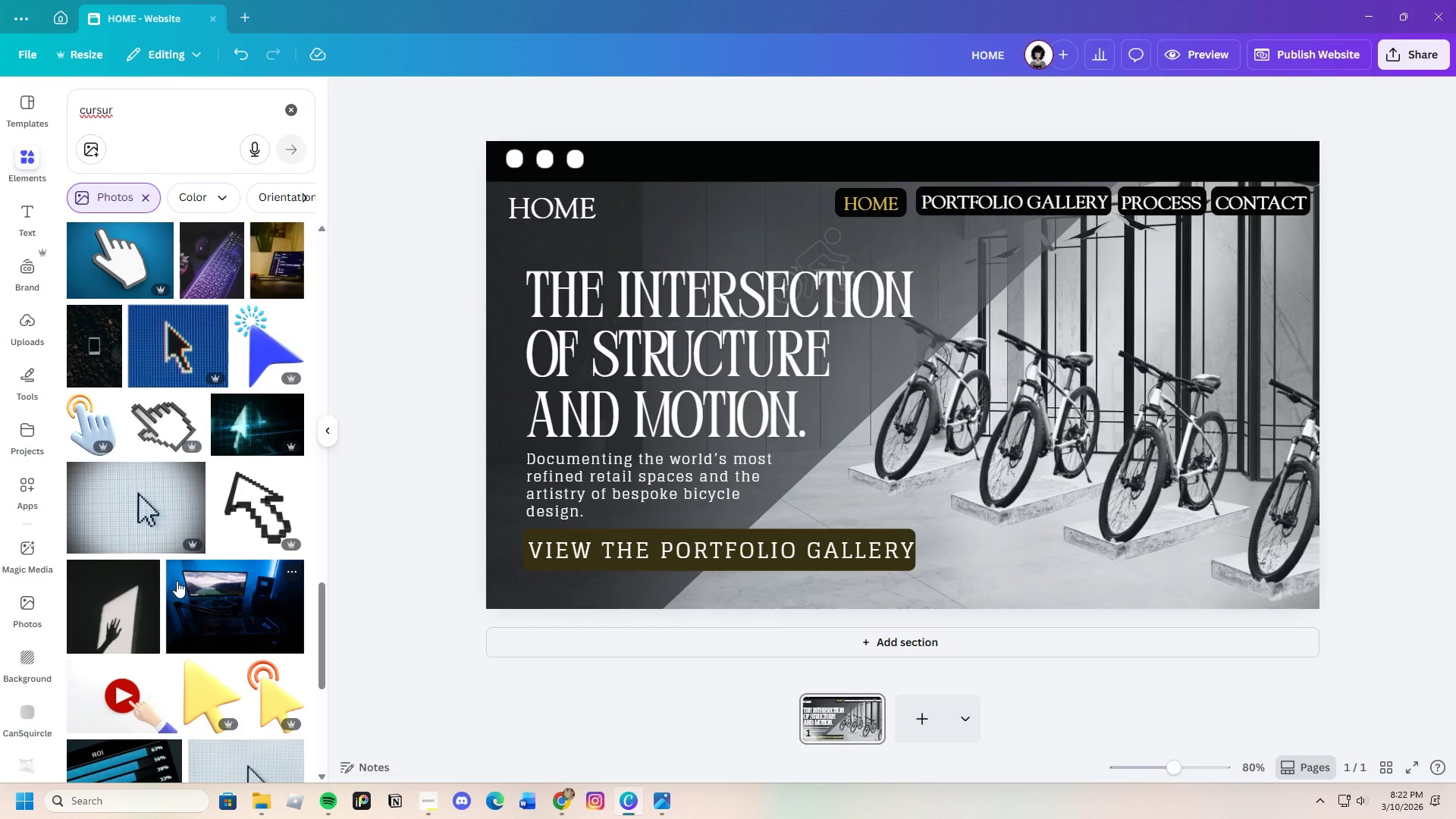 
scroll: coordinate [177, 581], scroll_direction: up, amount: 2.0
 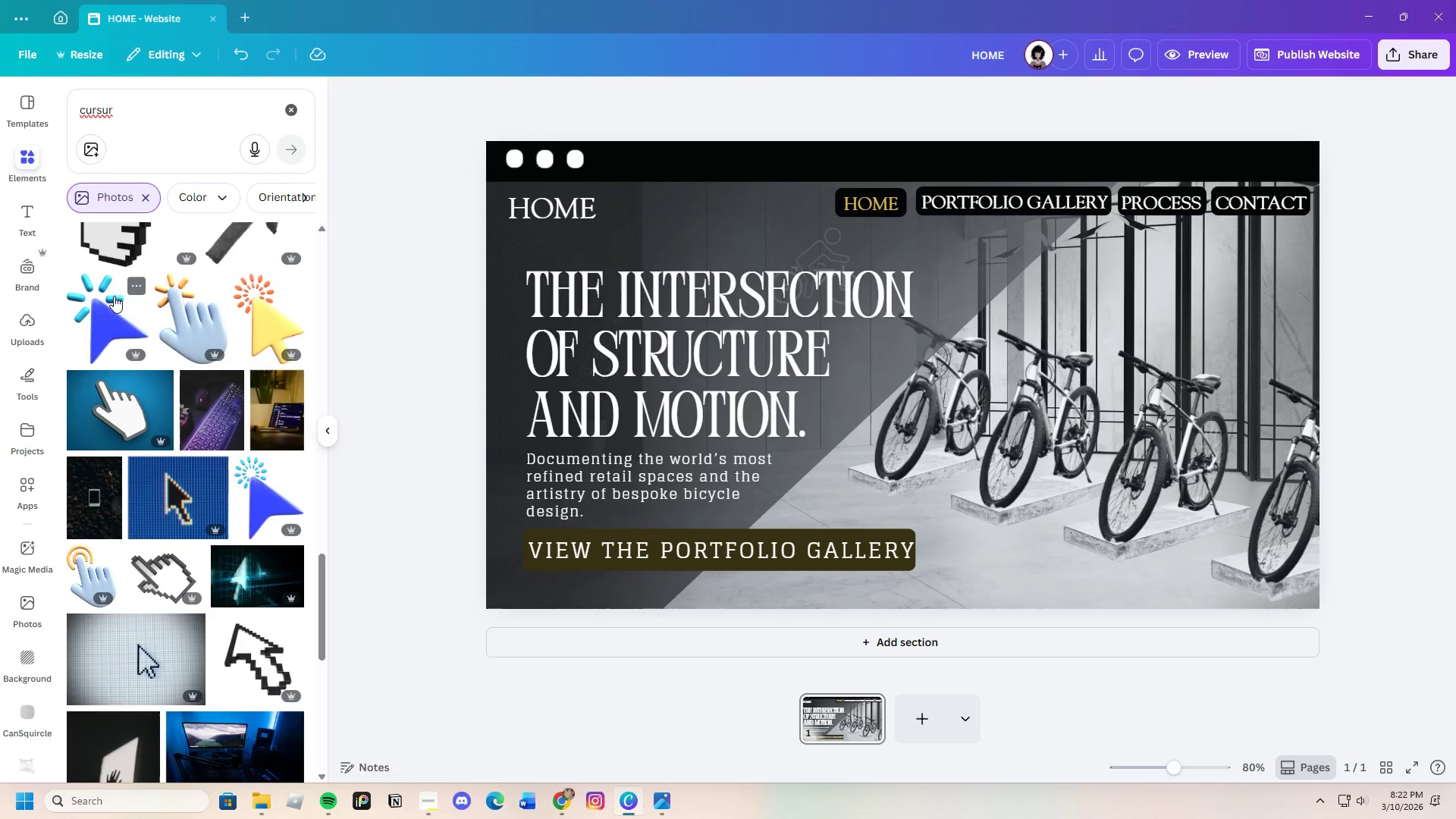 
left_click([109, 295])
 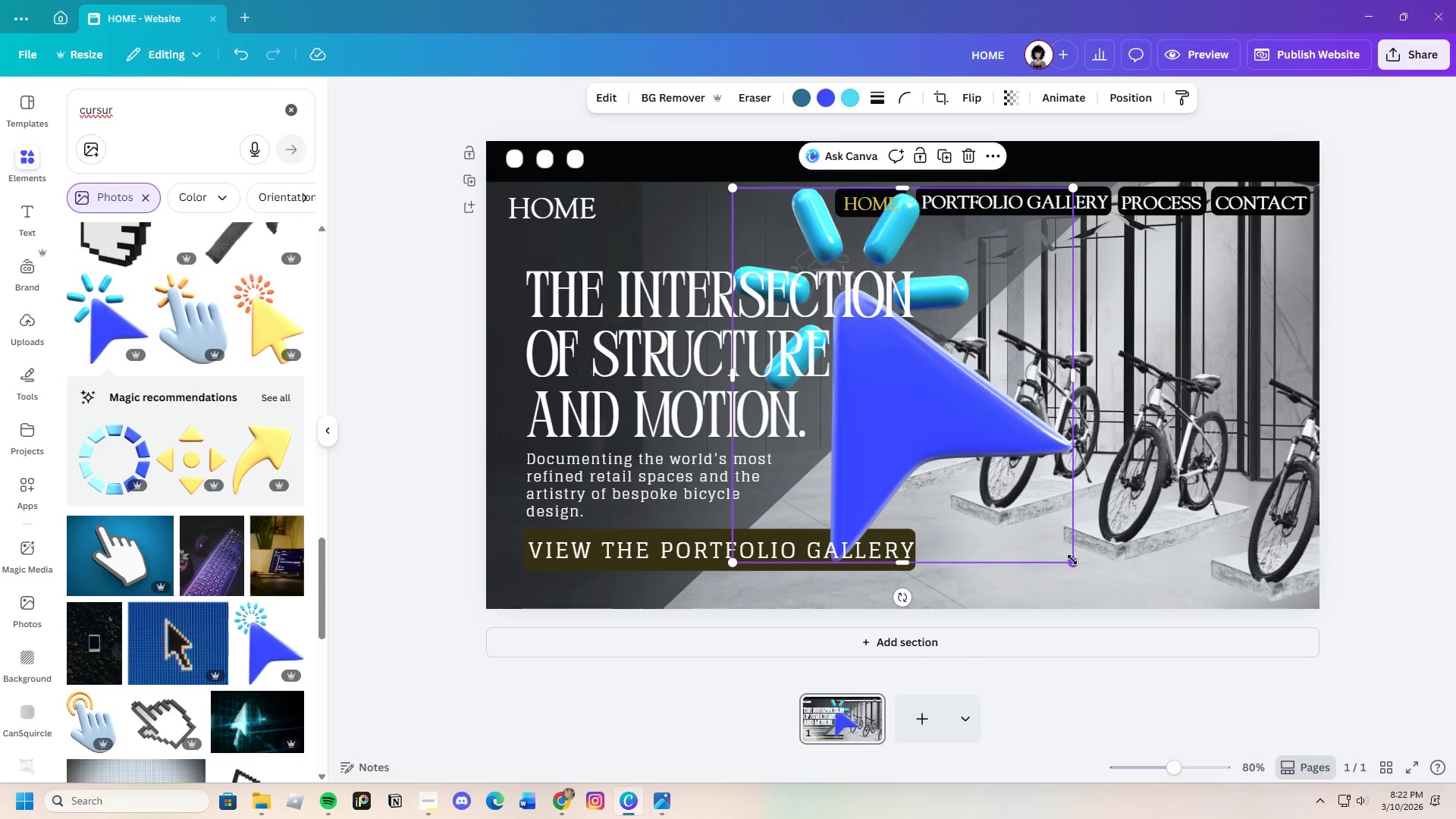 
left_click_drag(start_coordinate=[1071, 565], to_coordinate=[795, 236])
 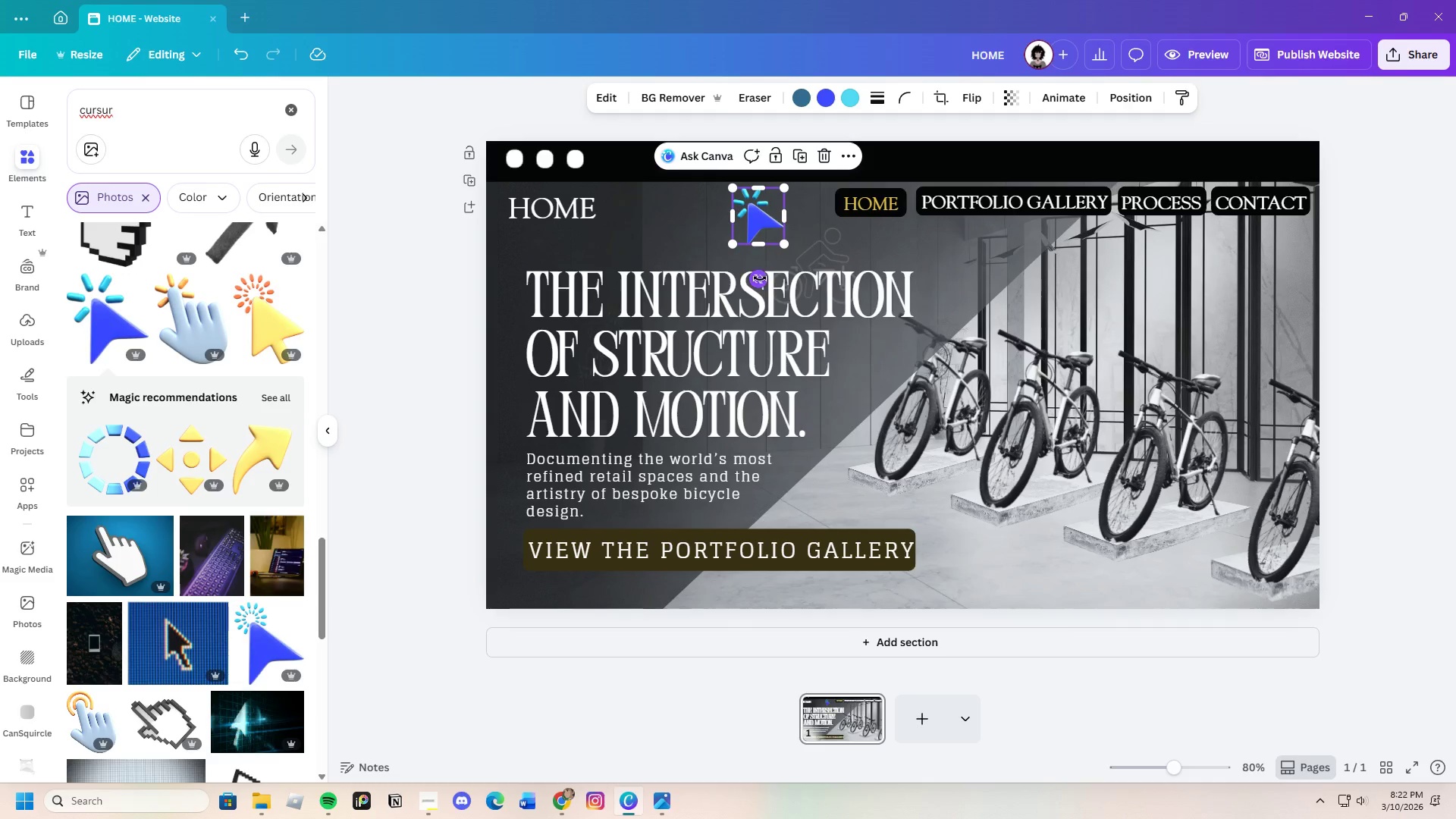 
left_click_drag(start_coordinate=[759, 281], to_coordinate=[881, 547])
 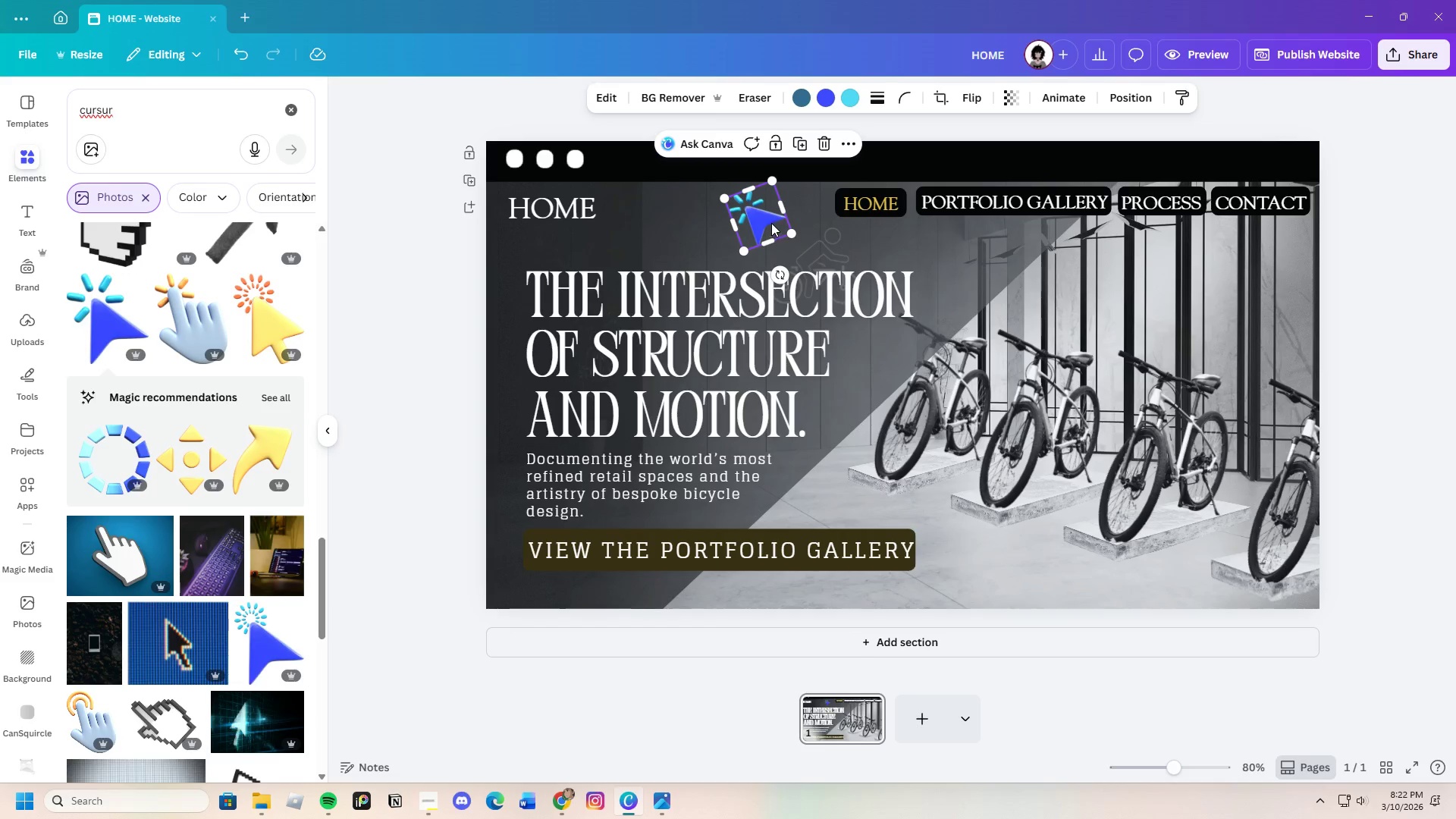 
left_click_drag(start_coordinate=[768, 218], to_coordinate=[923, 583])
 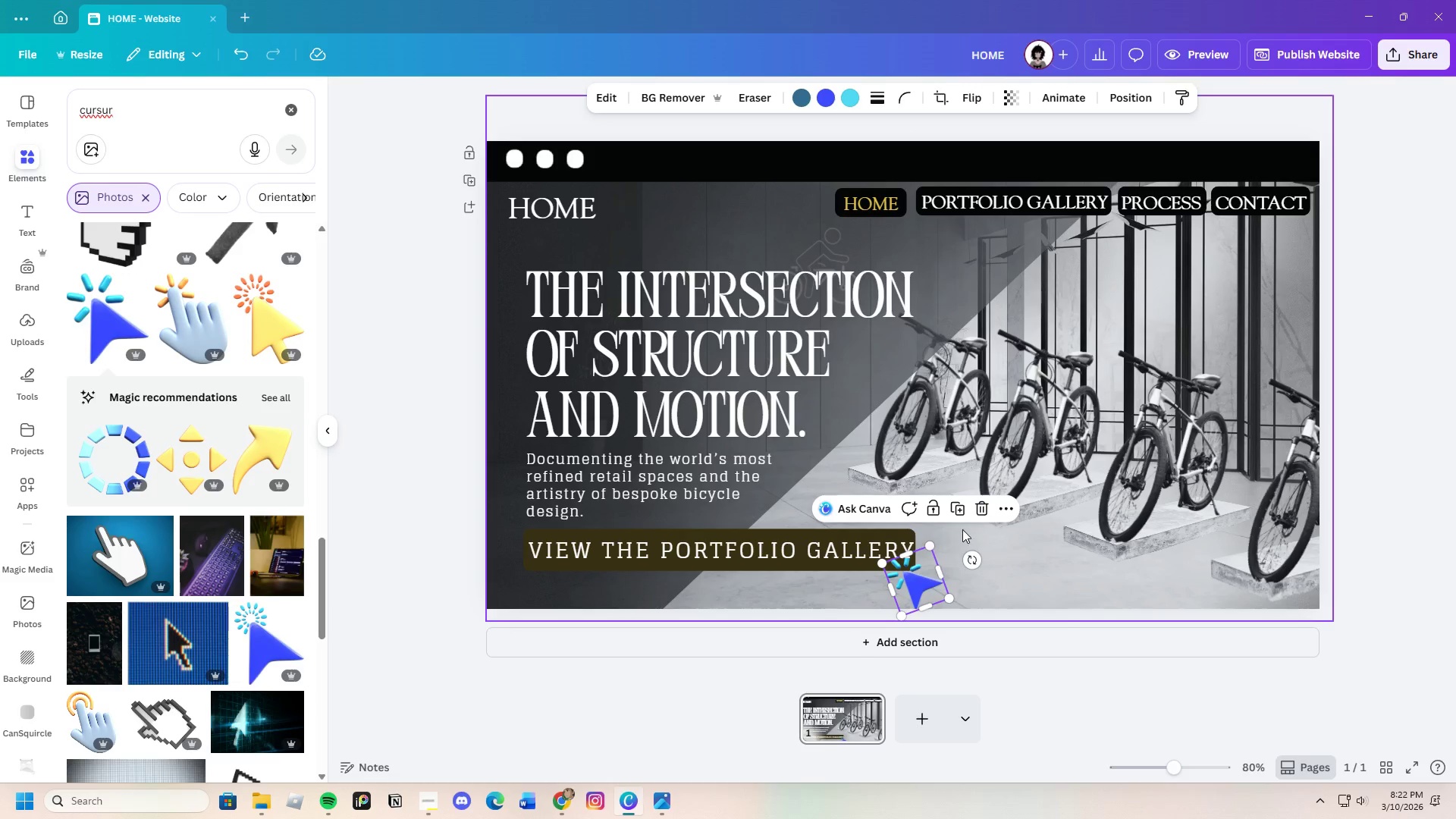 
left_click([975, 505])
 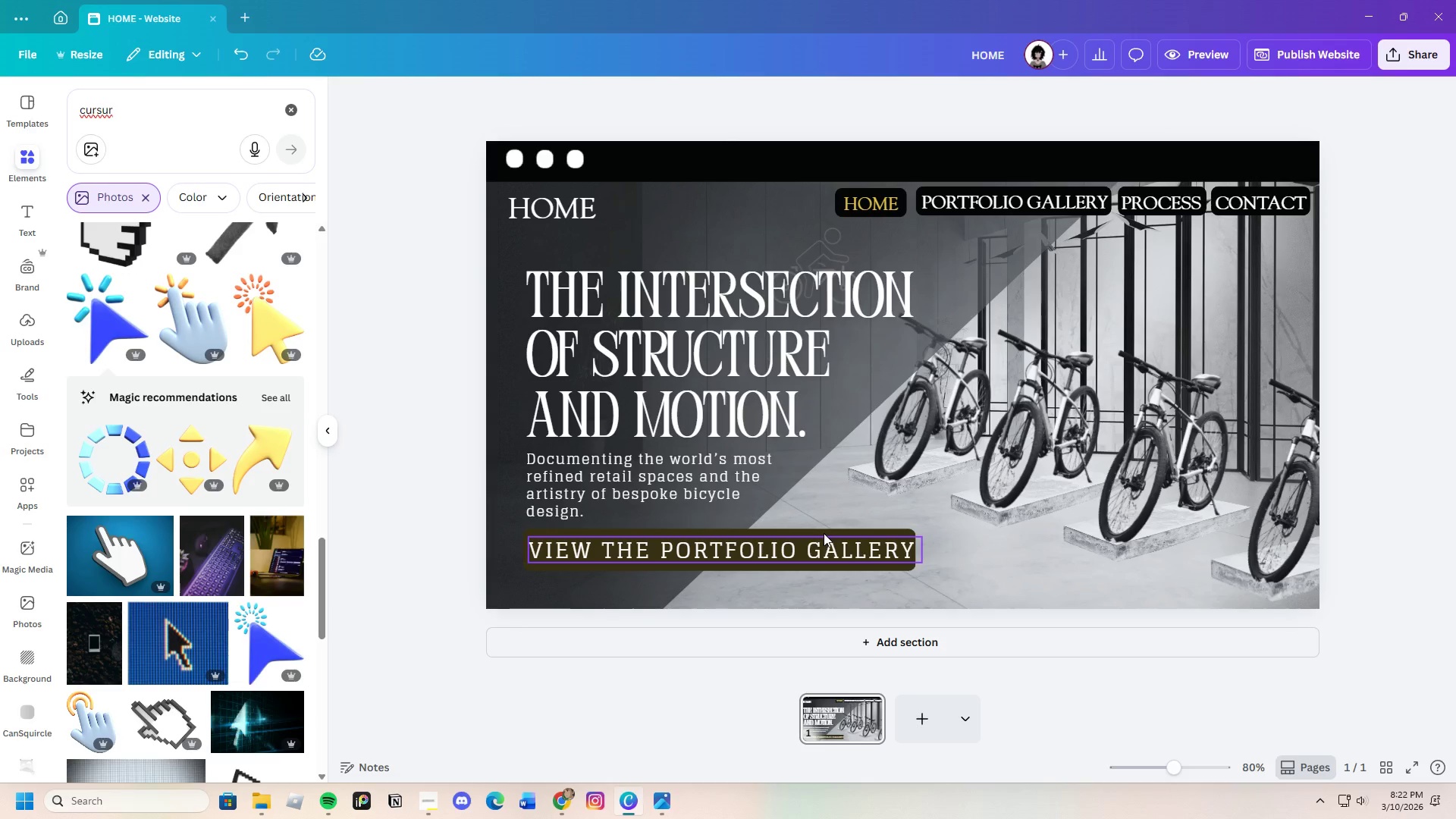 
left_click_drag(start_coordinate=[821, 546], to_coordinate=[821, 563])
 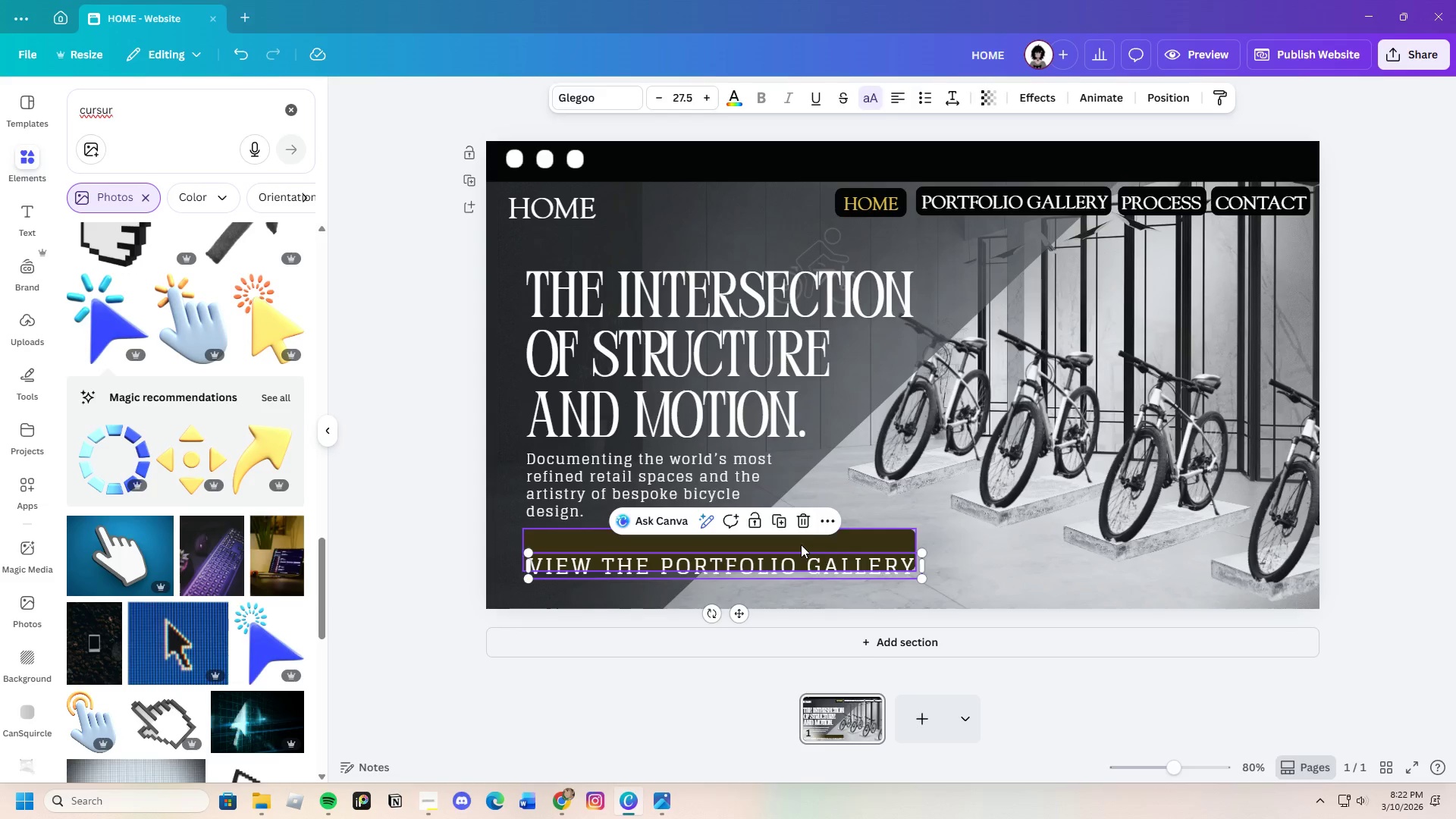 
left_click([801, 544])
 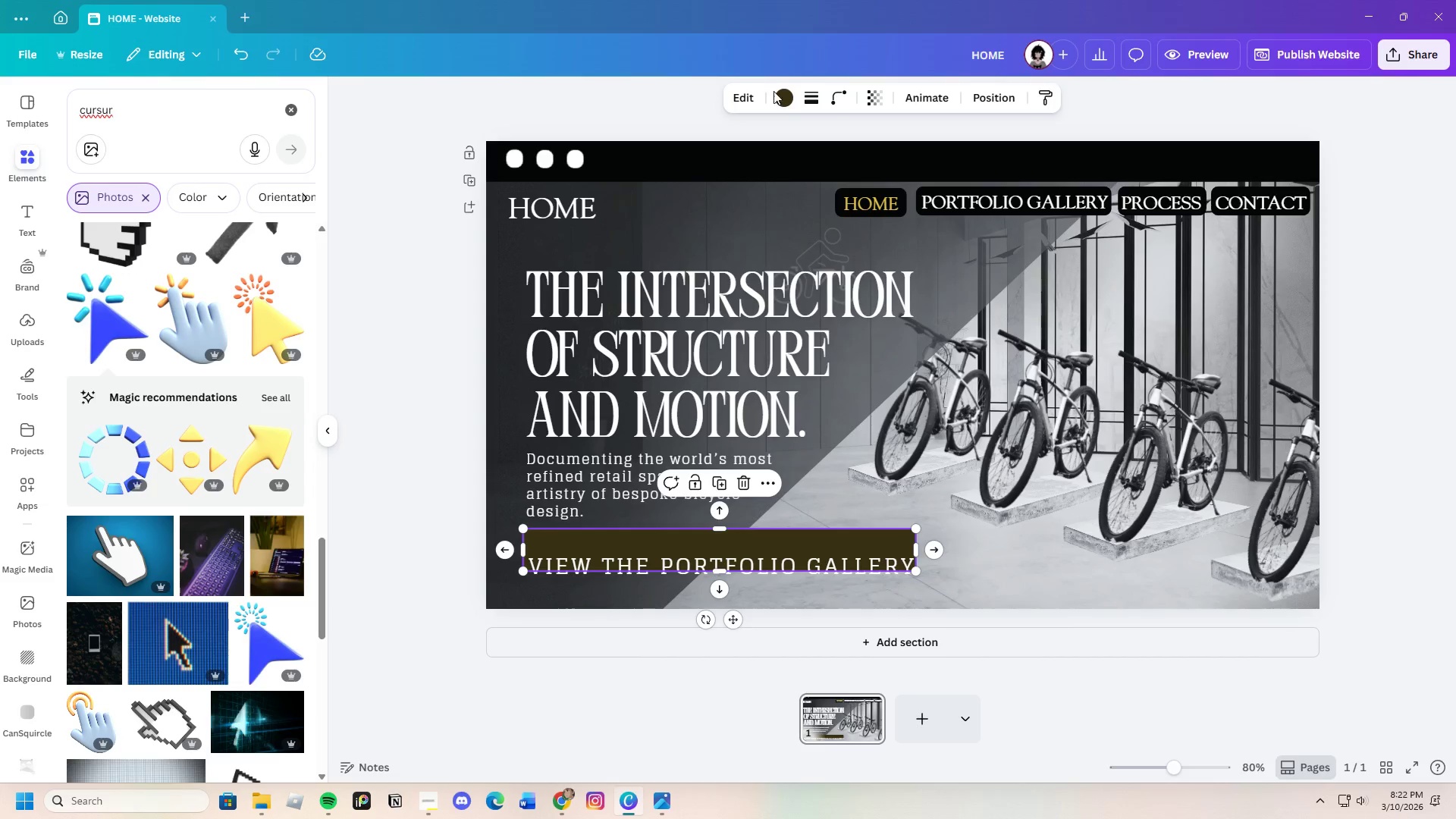 
left_click([780, 95])
 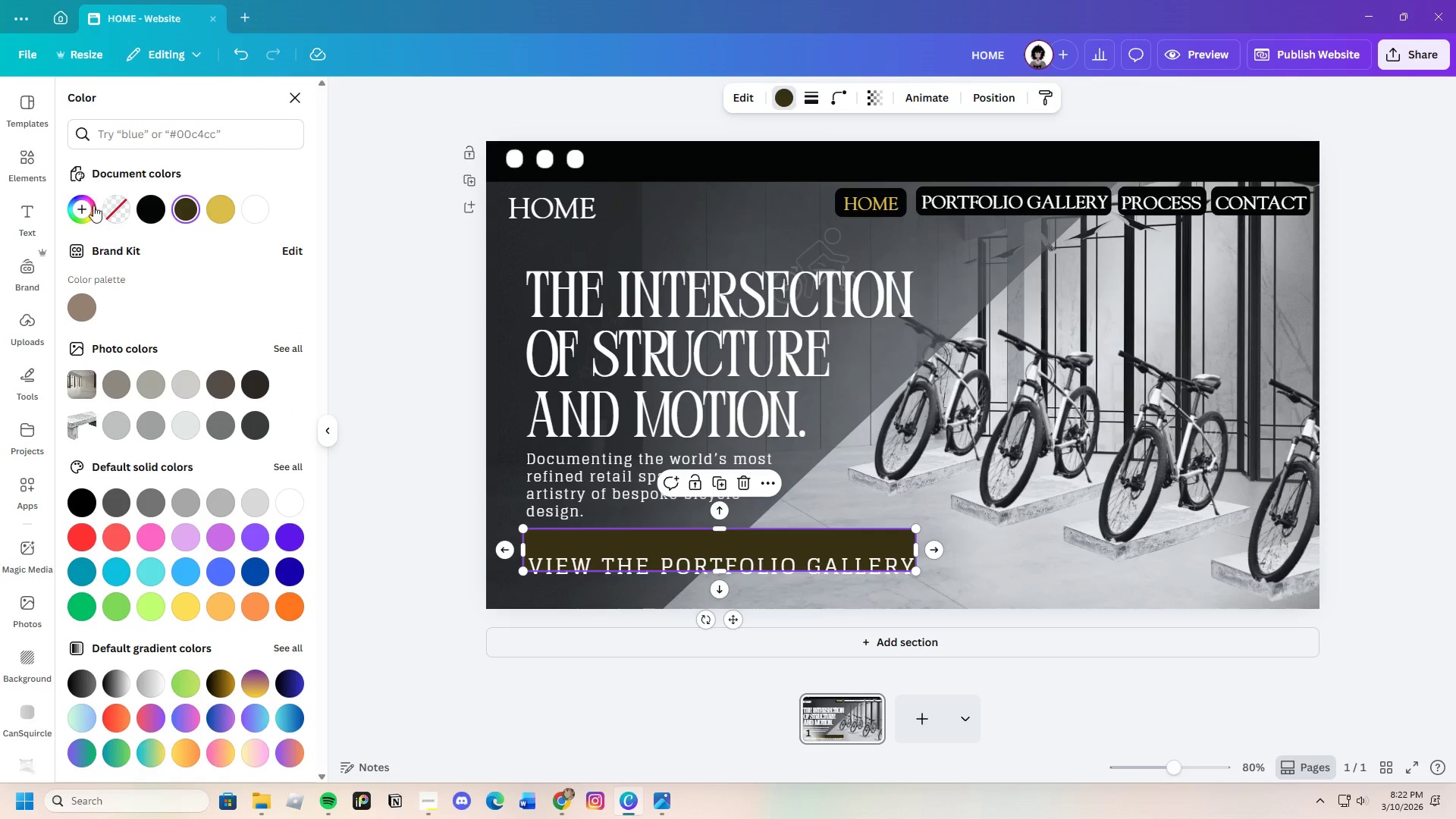 
left_click([92, 207])
 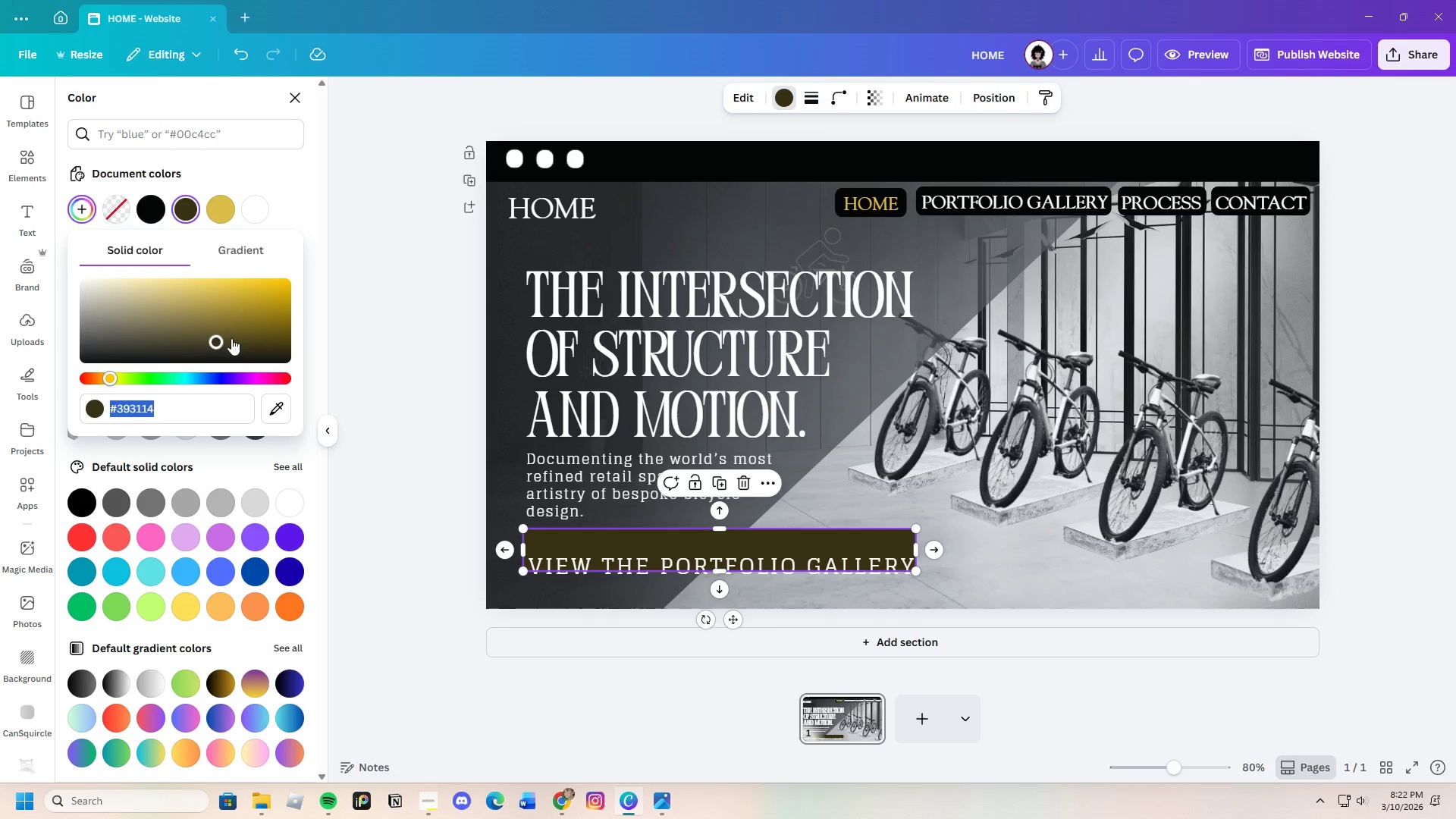 
left_click_drag(start_coordinate=[223, 332], to_coordinate=[231, 315])
 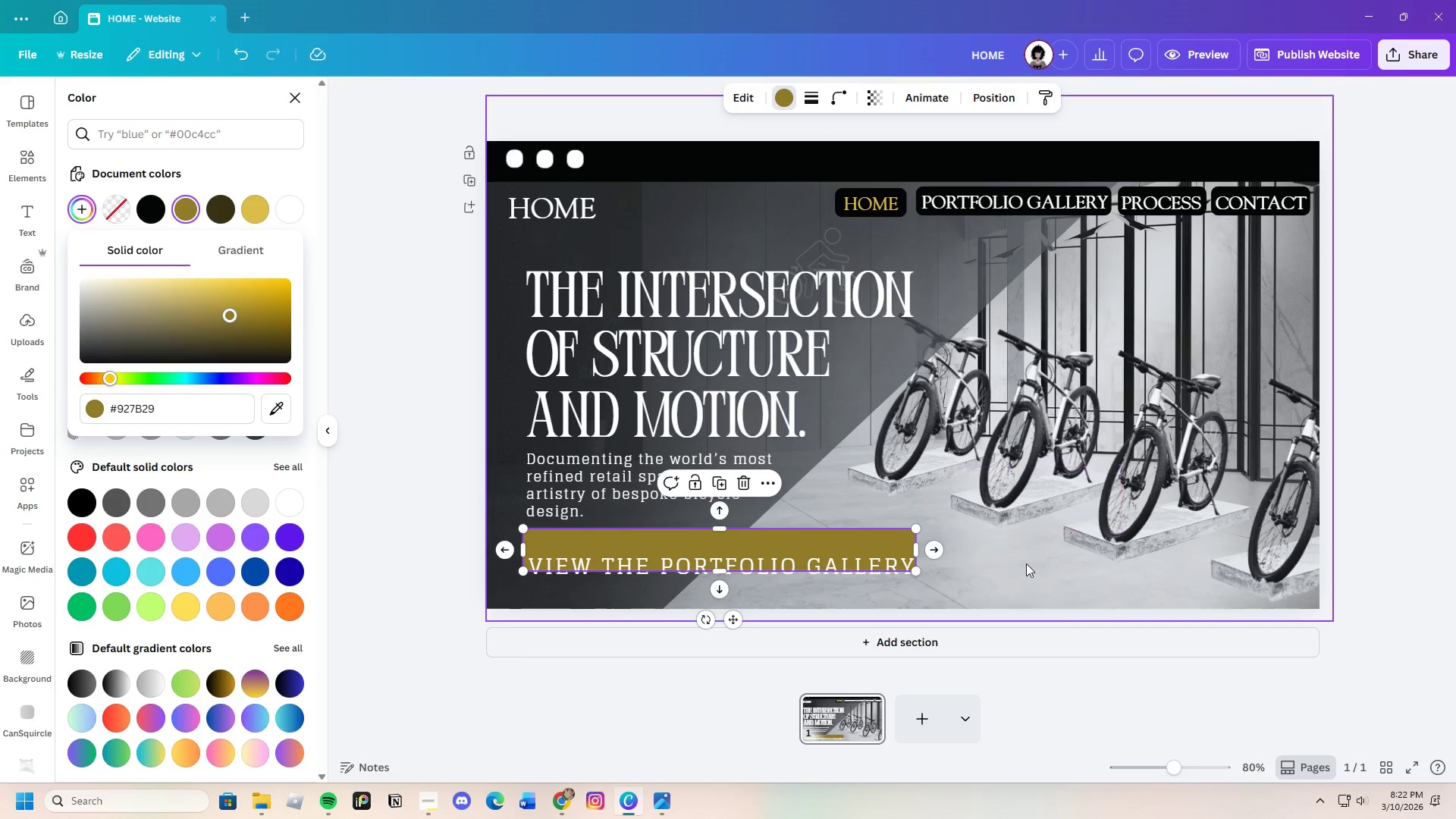 
left_click([1021, 564])
 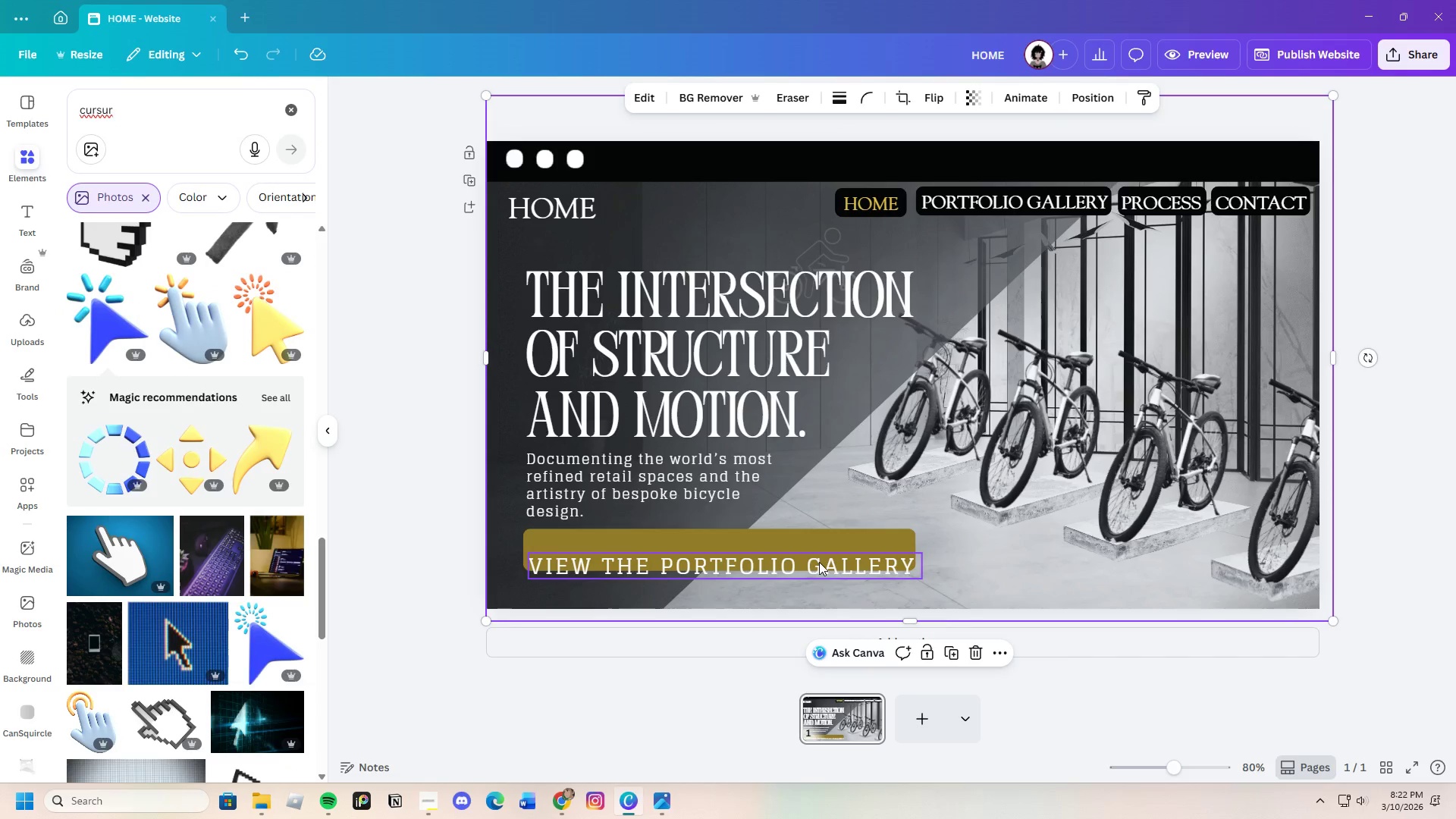 
left_click_drag(start_coordinate=[819, 562], to_coordinate=[814, 546])
 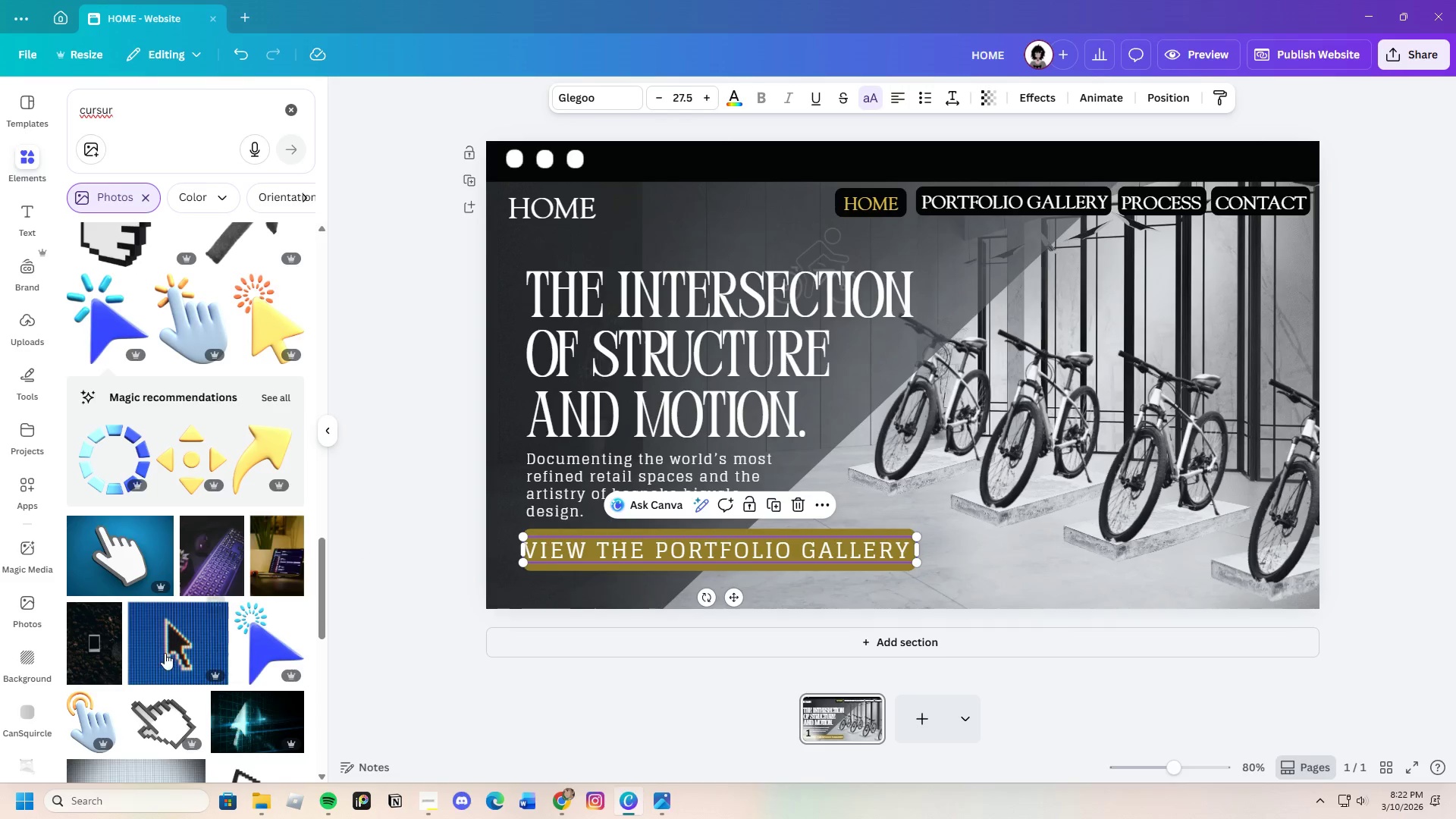 
scroll: coordinate [162, 654], scroll_direction: down, amount: 7.0
 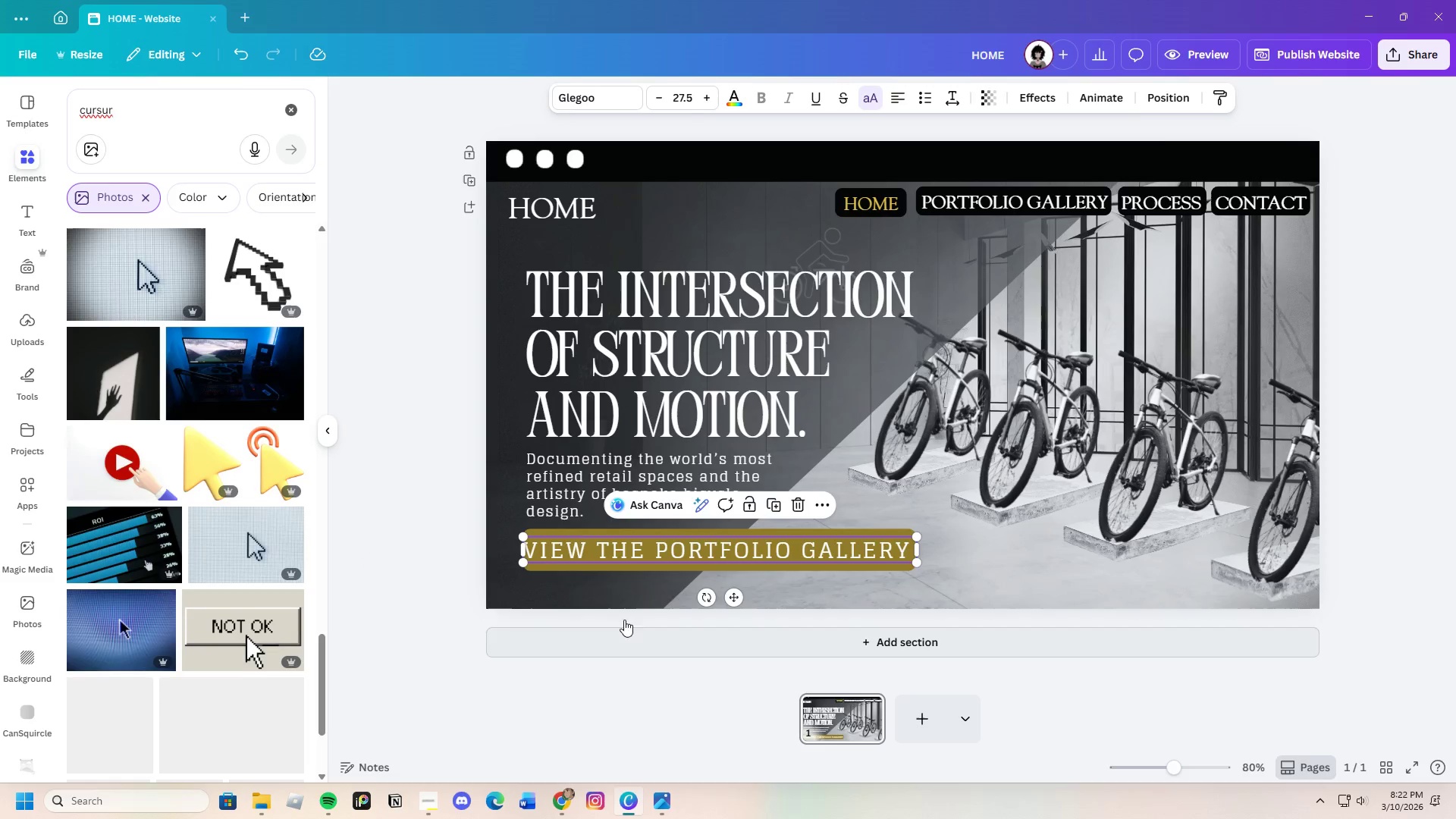 
left_click([600, 576])
 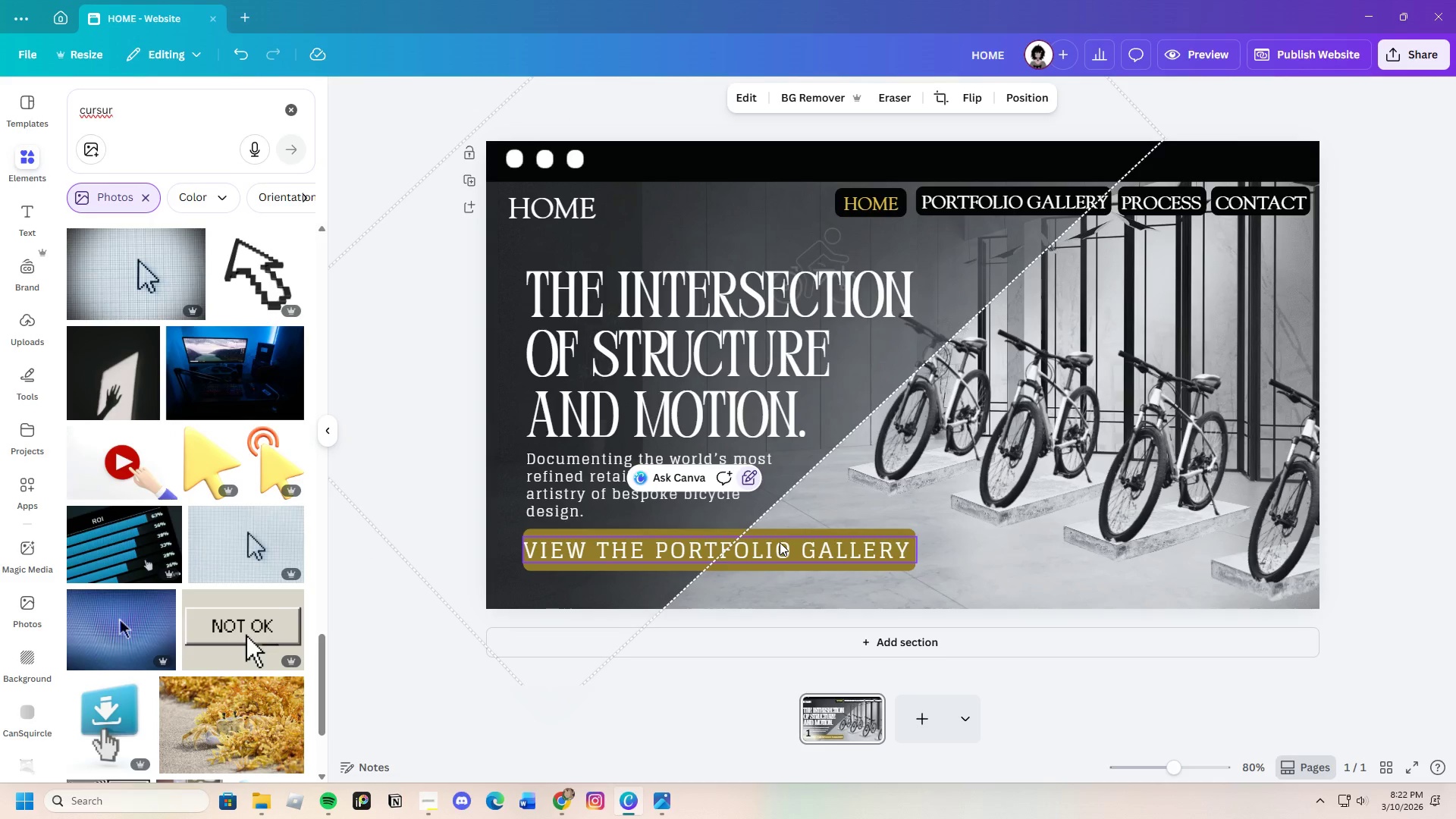 
left_click_drag(start_coordinate=[780, 541], to_coordinate=[785, 541])
 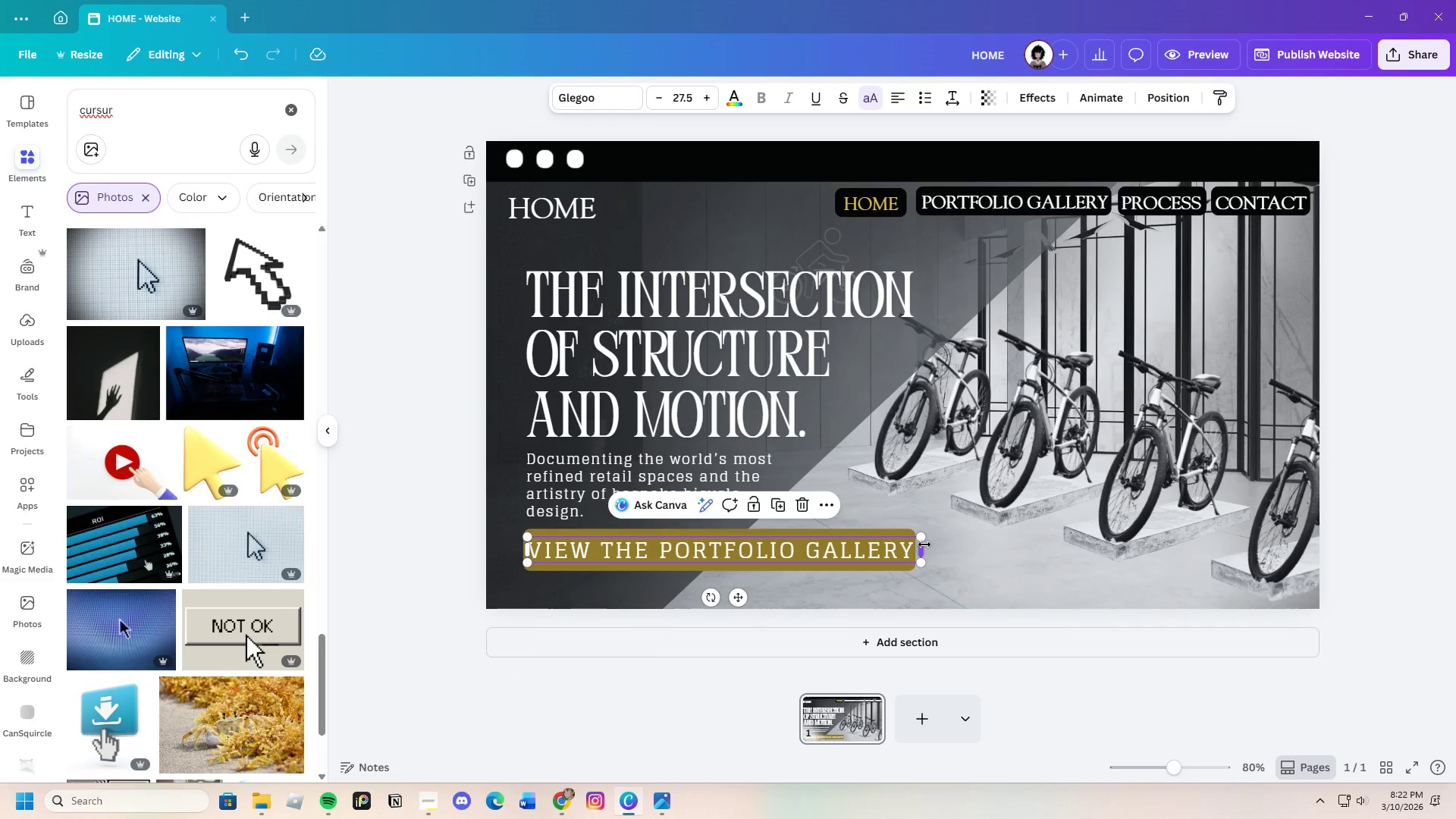 
left_click_drag(start_coordinate=[924, 544], to_coordinate=[919, 543])
 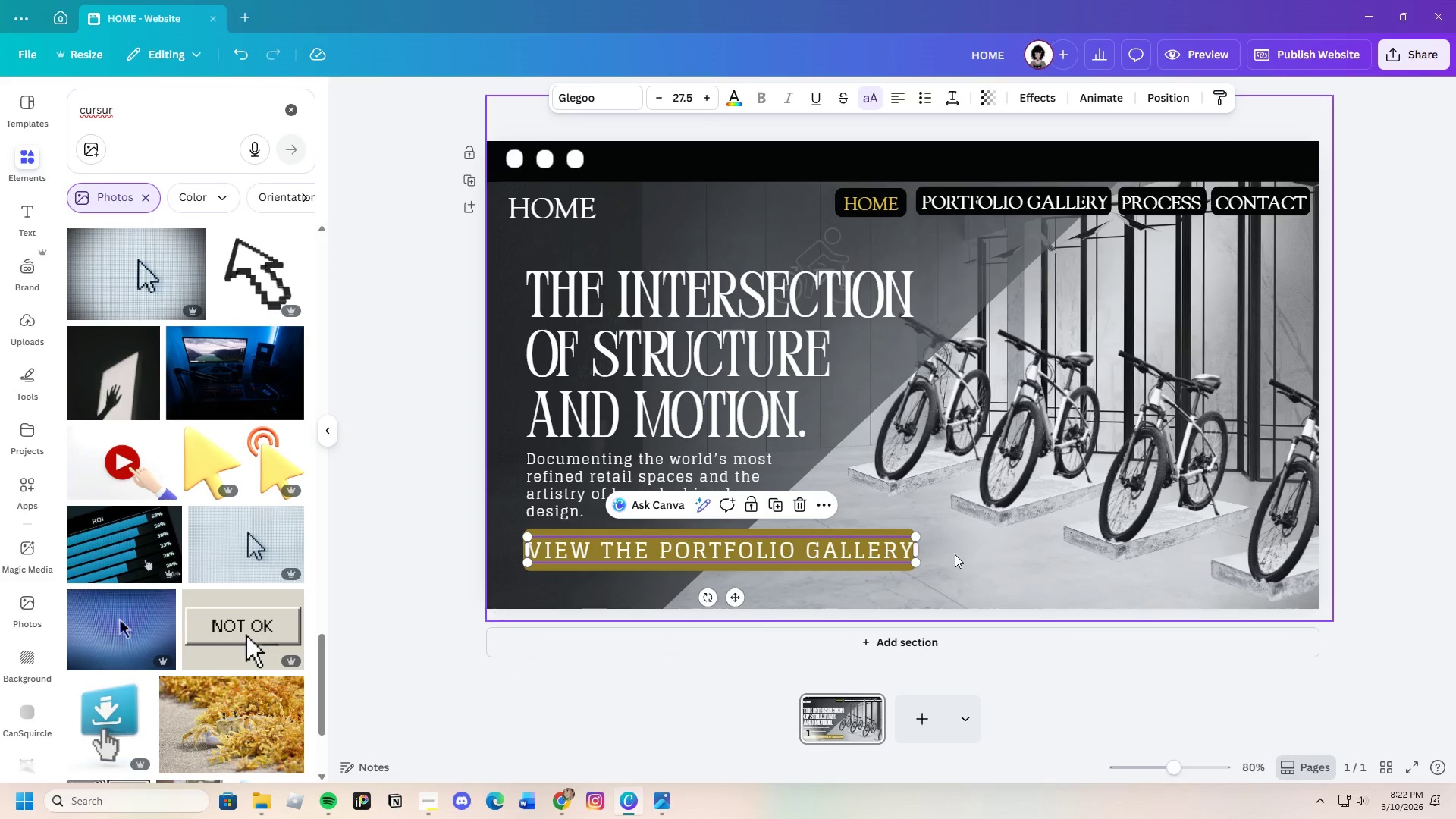 
left_click([955, 554])
 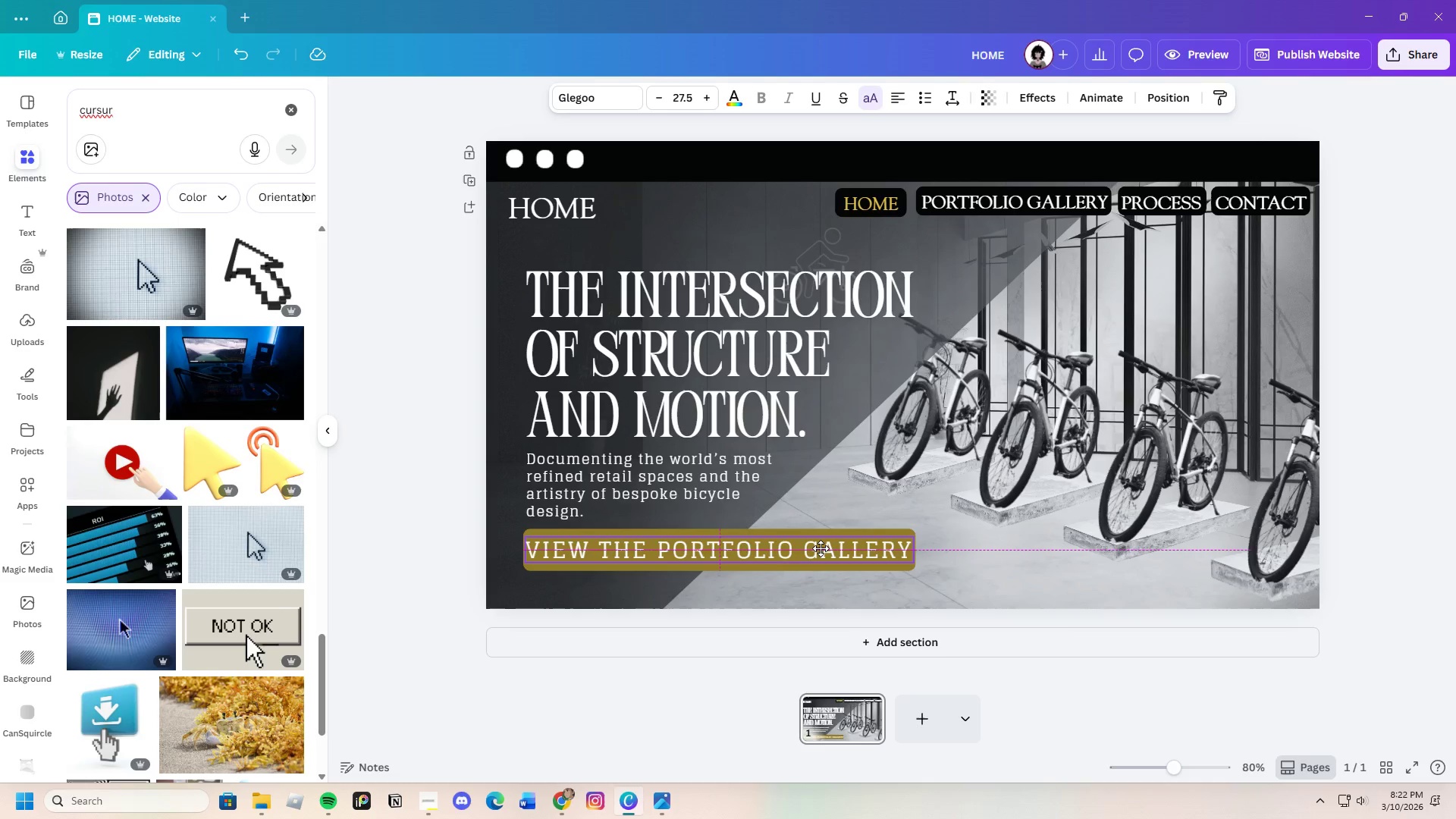 
wait(6.61)
 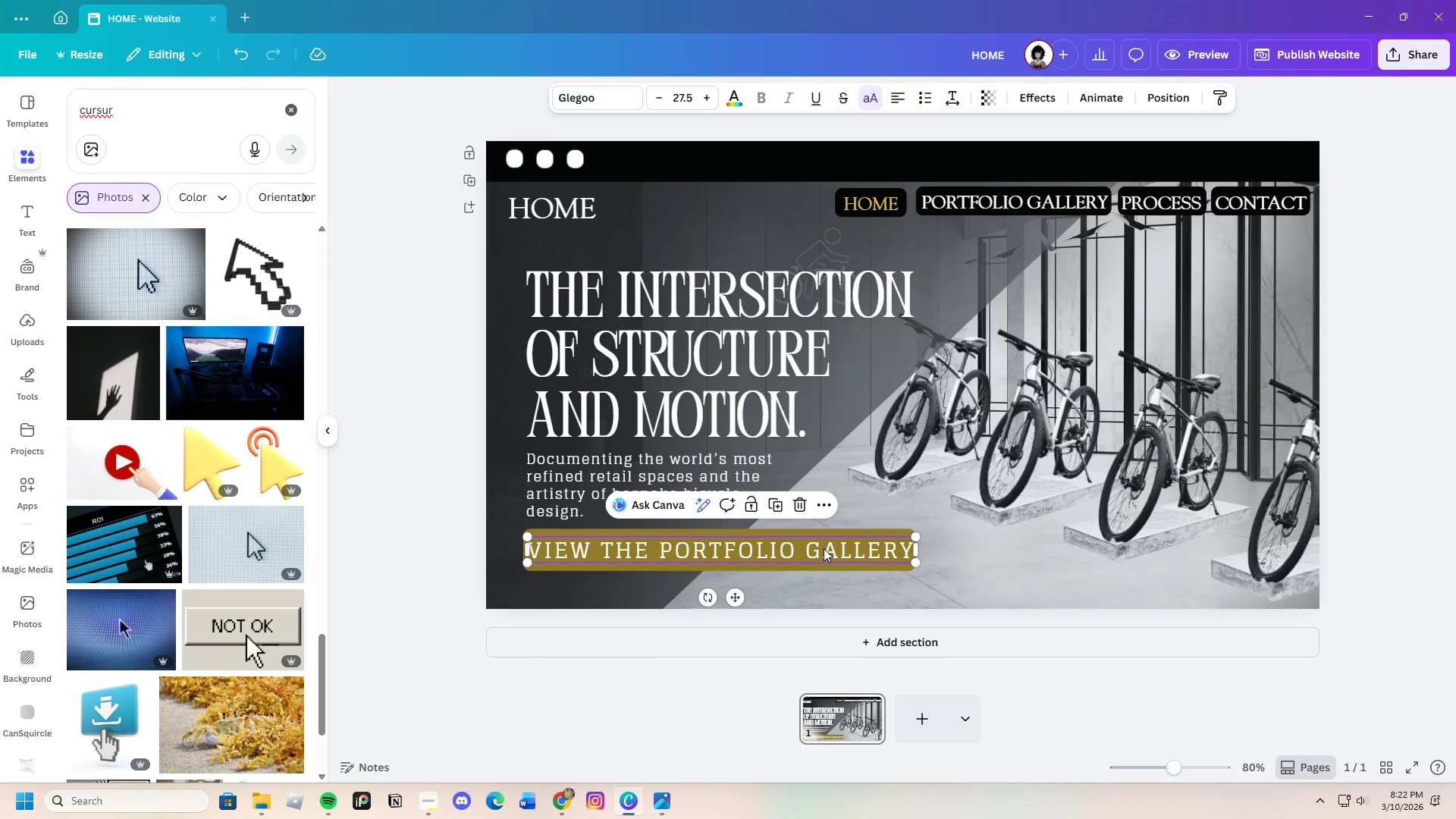 
left_click([971, 564])
 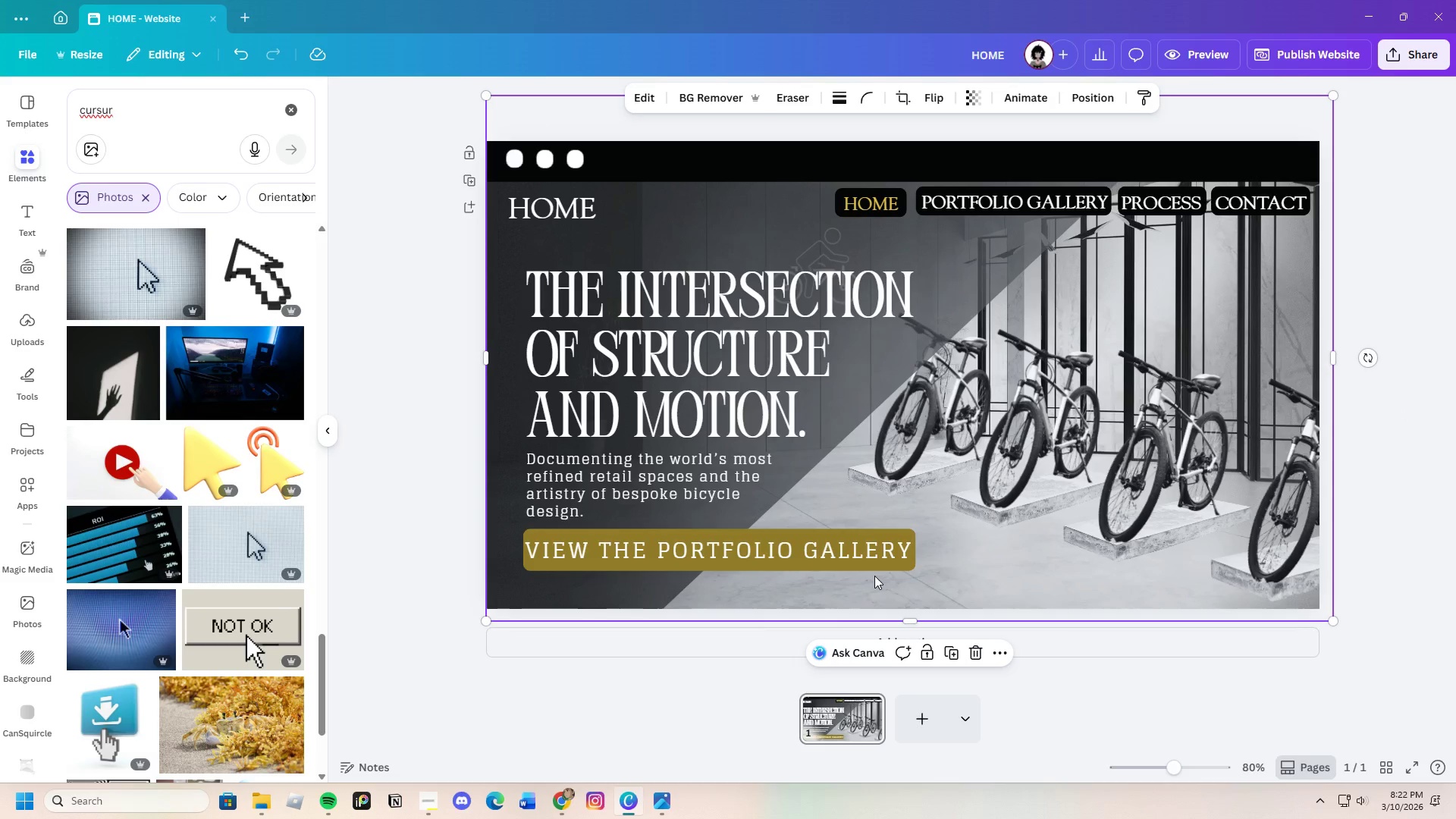 
wait(6.94)
 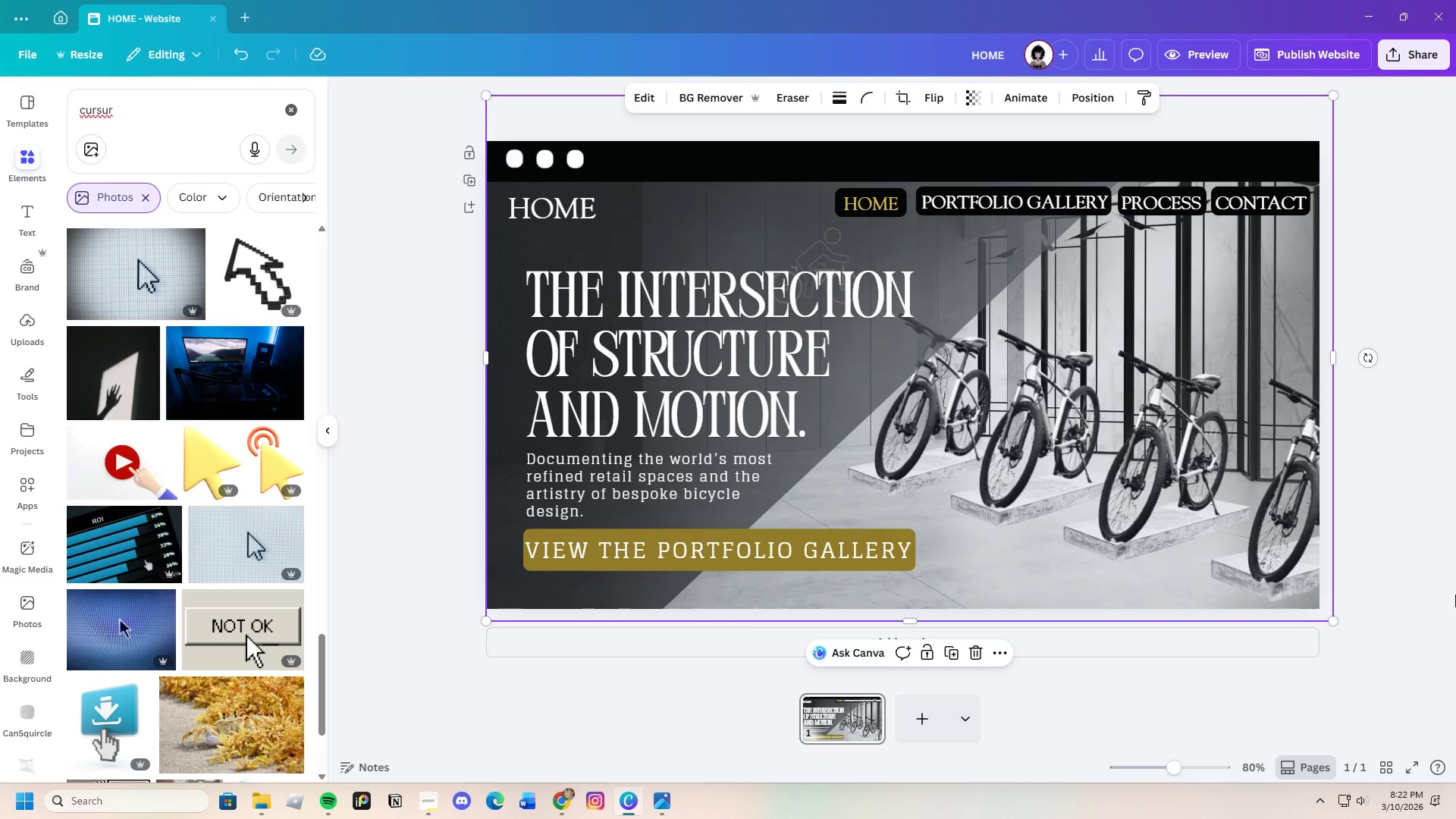 
scroll: coordinate [254, 642], scroll_direction: down, amount: 23.0
 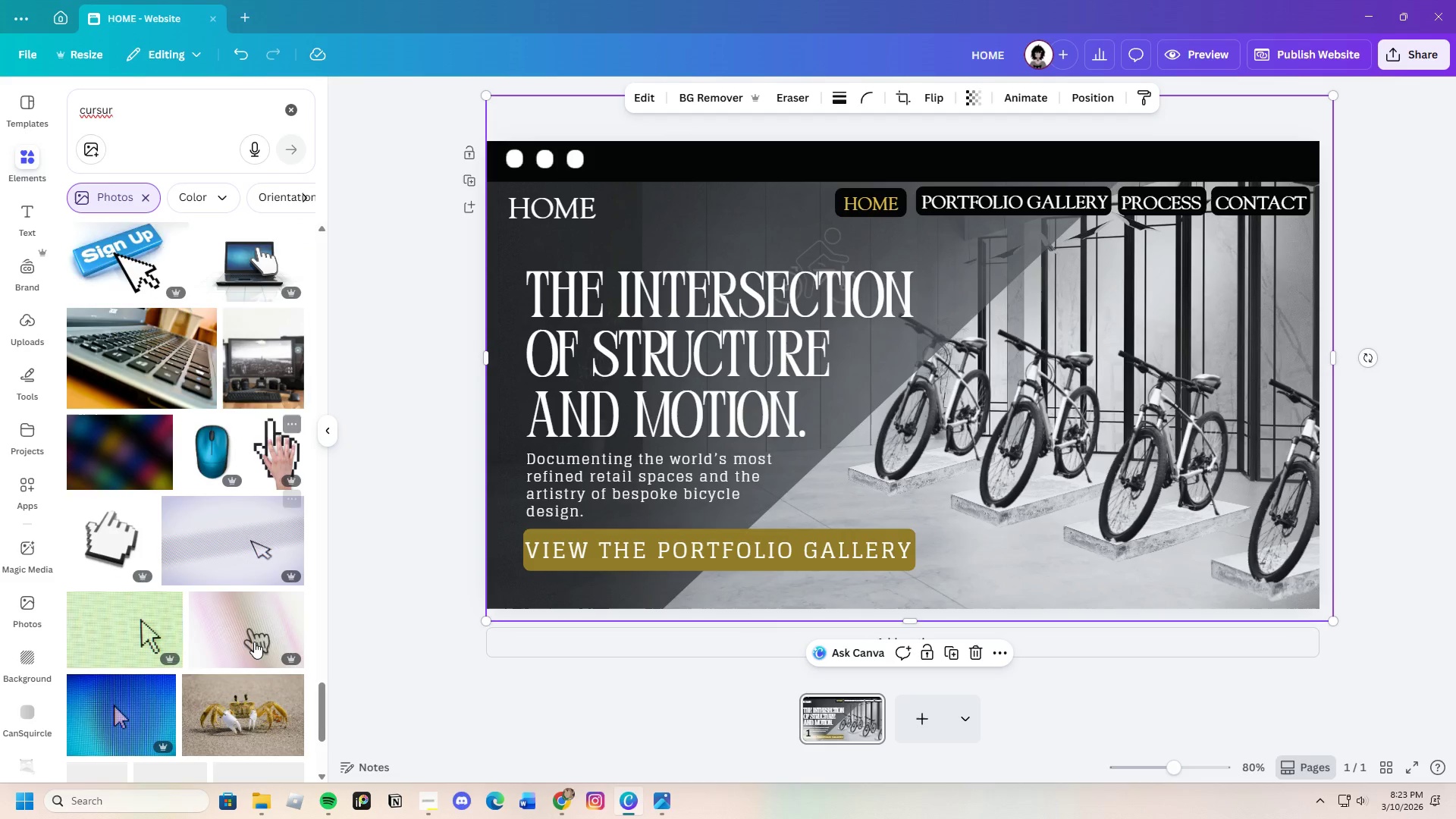 
scroll: coordinate [233, 626], scroll_direction: down, amount: 16.0
 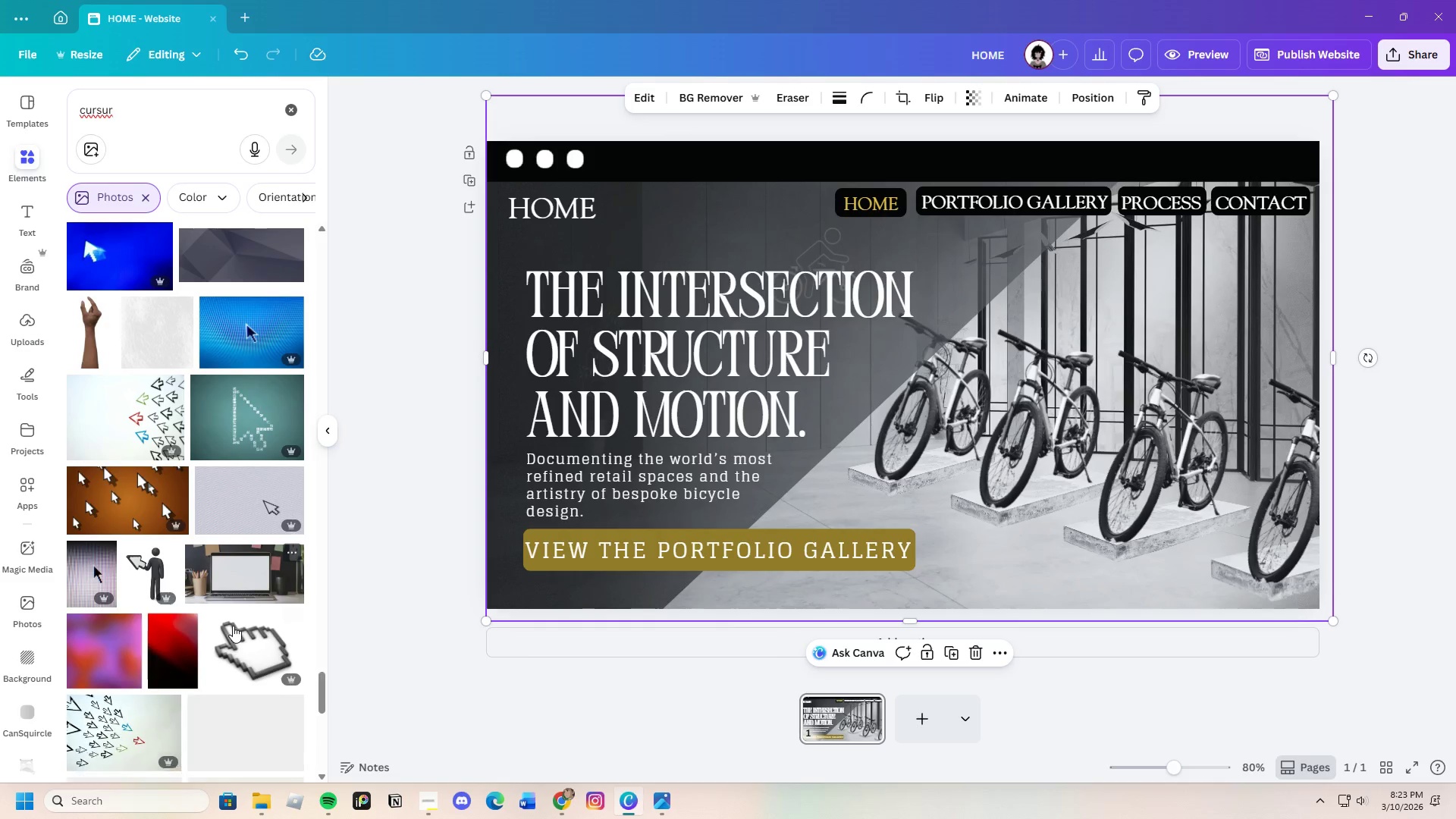 
scroll: coordinate [246, 623], scroll_direction: down, amount: 20.0
 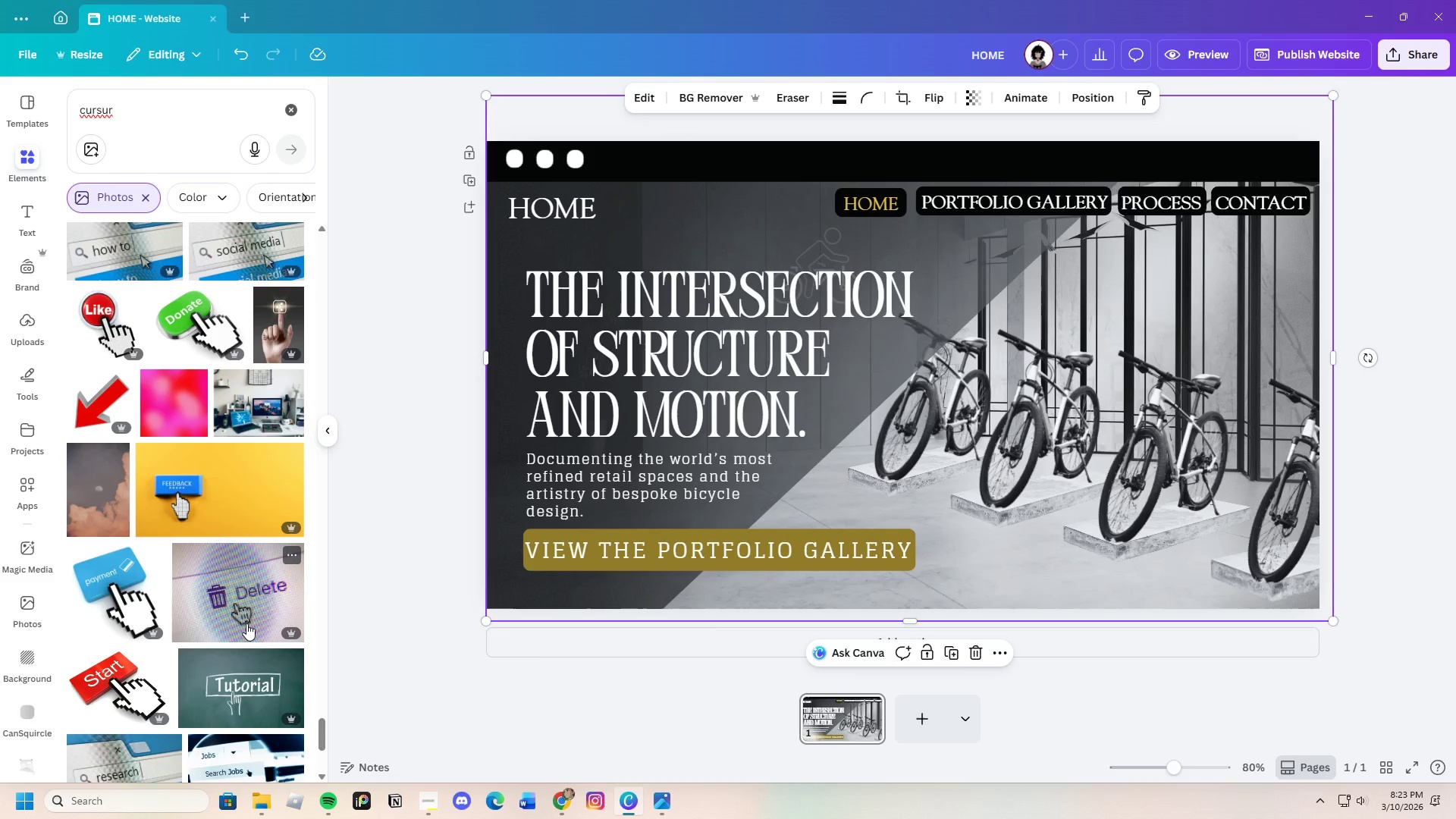 
scroll: coordinate [246, 623], scroll_direction: down, amount: 6.0
 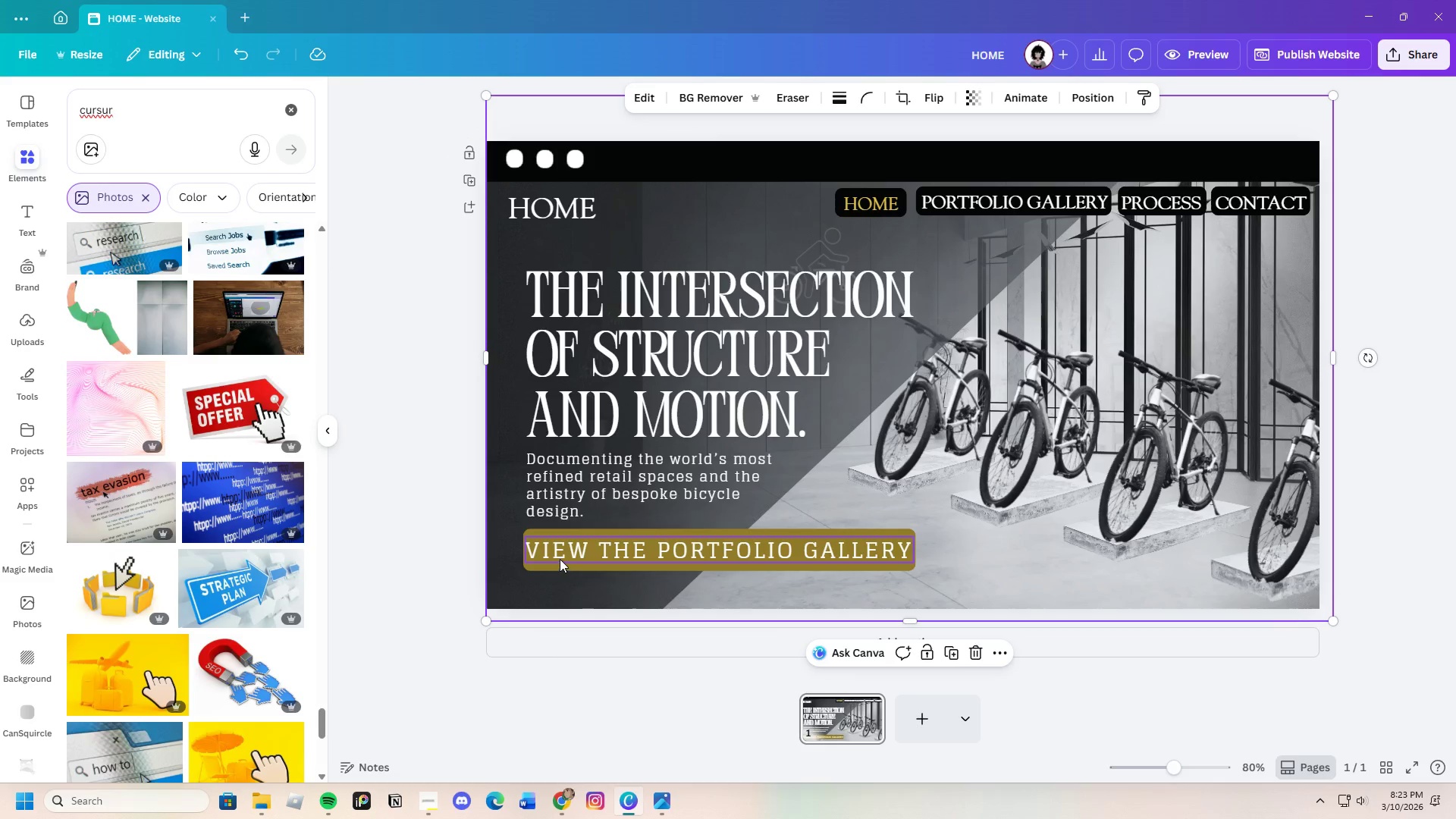 
left_click([561, 567])
 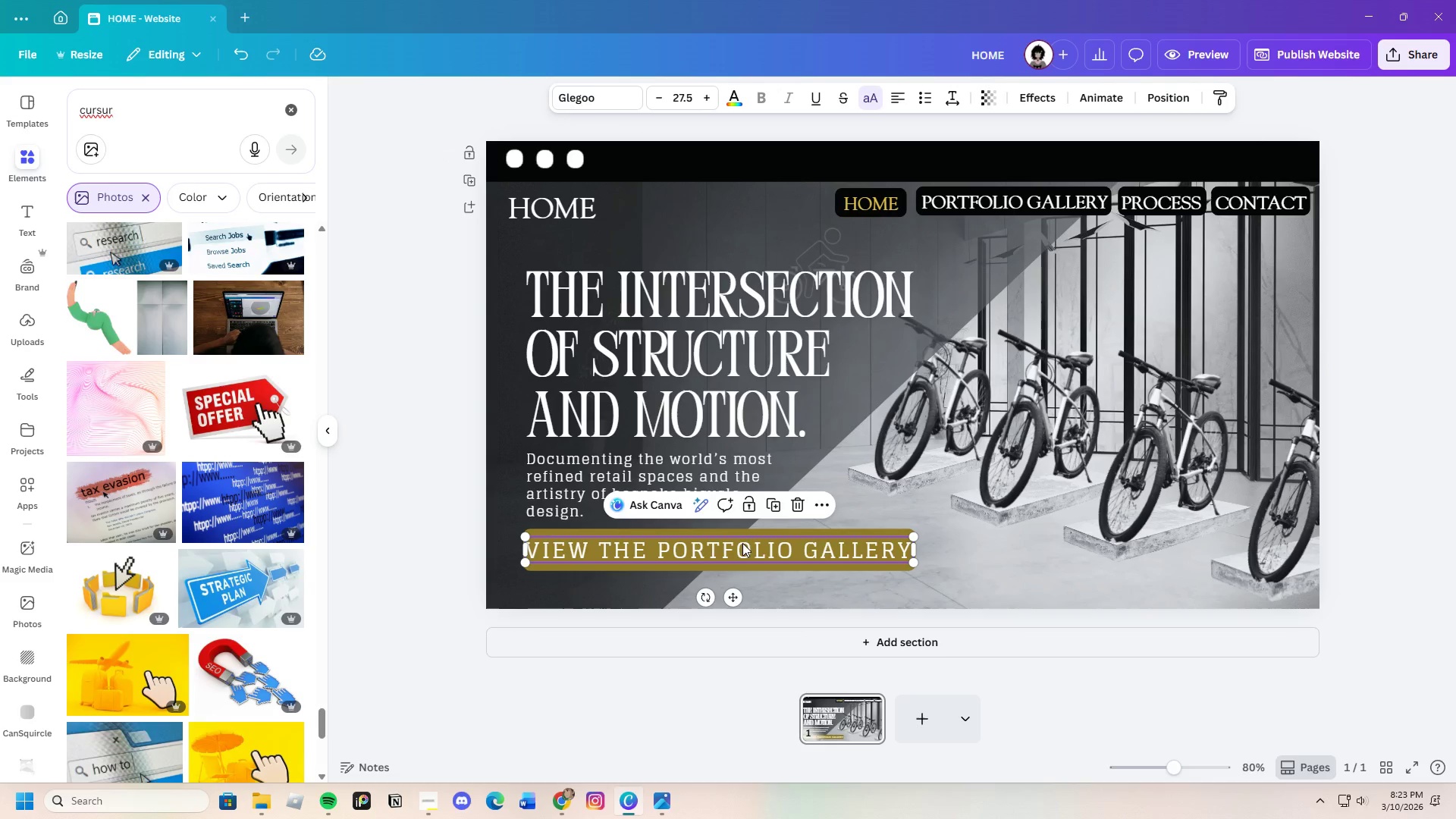 
left_click([854, 530])
 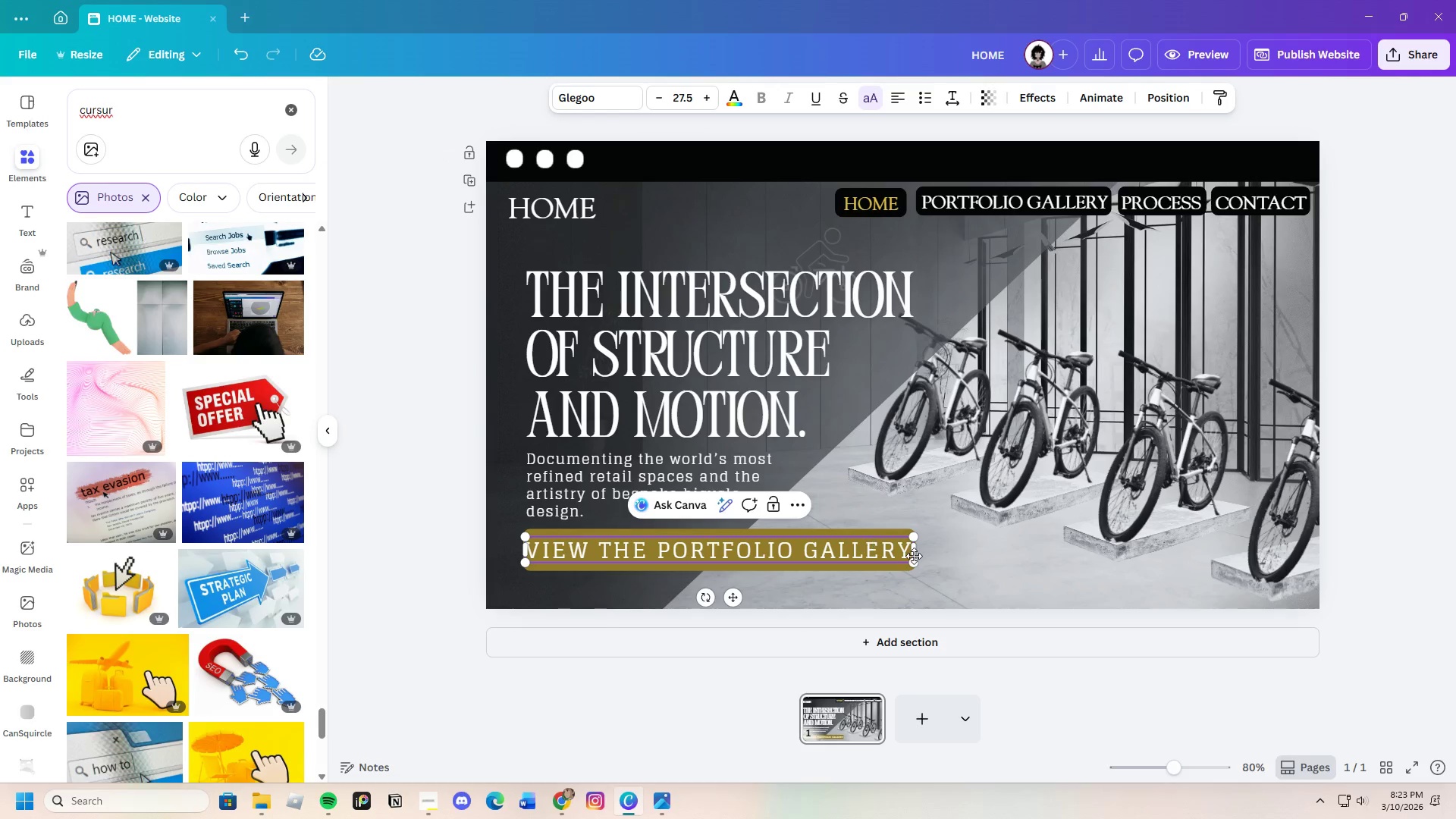 
left_click([1025, 579])
 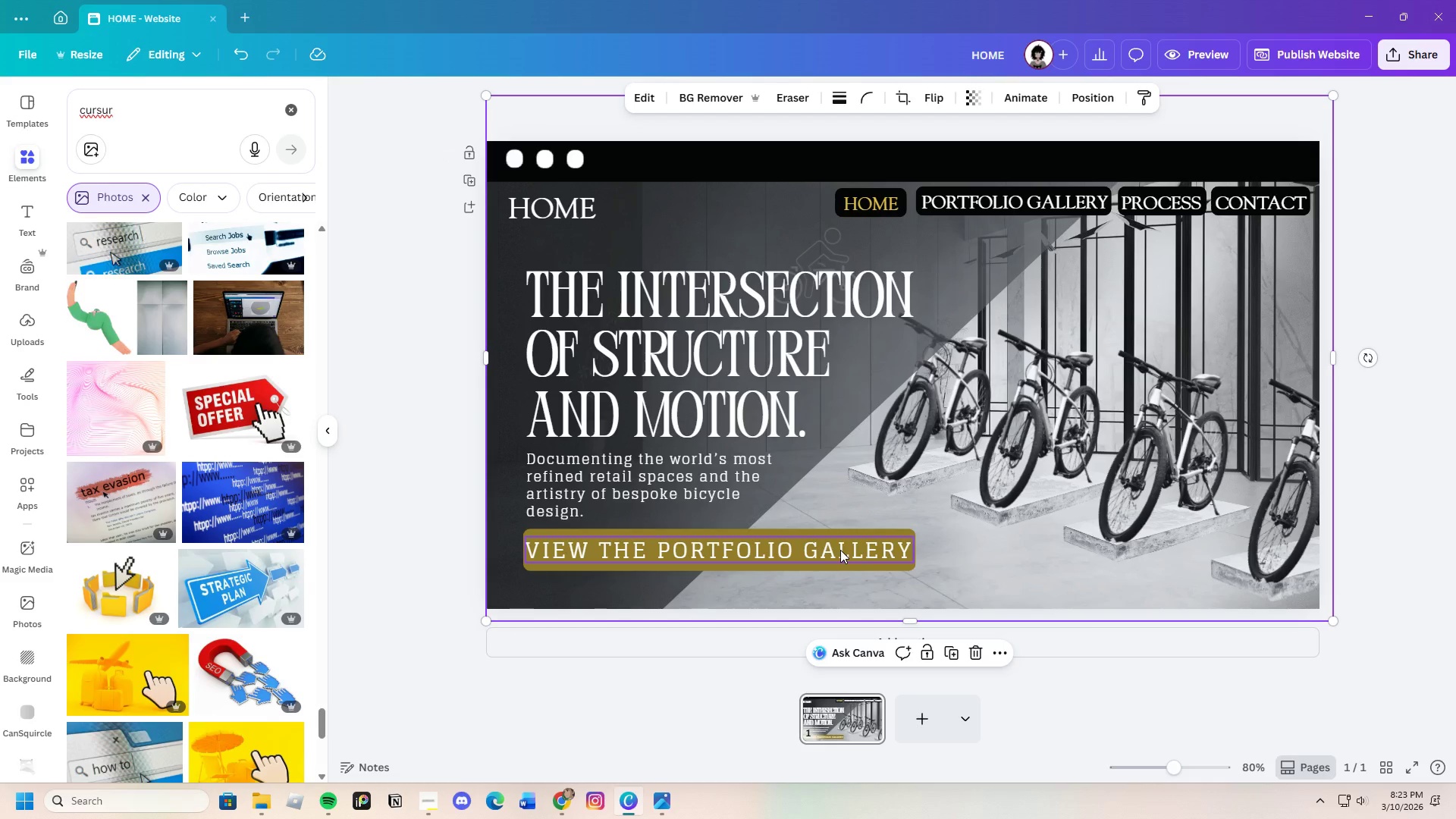 
left_click_drag(start_coordinate=[840, 550], to_coordinate=[843, 566])
 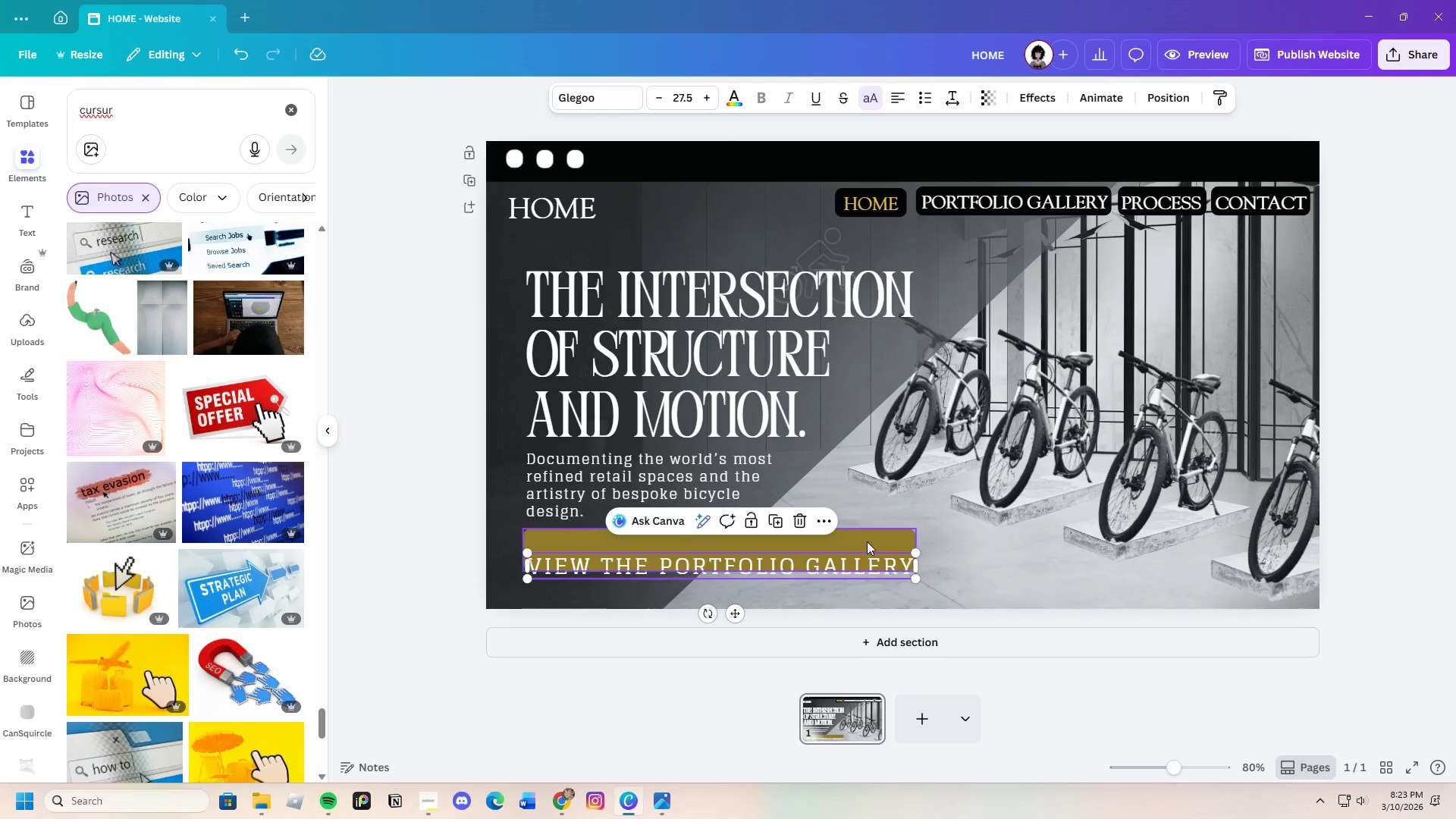 
left_click([867, 541])
 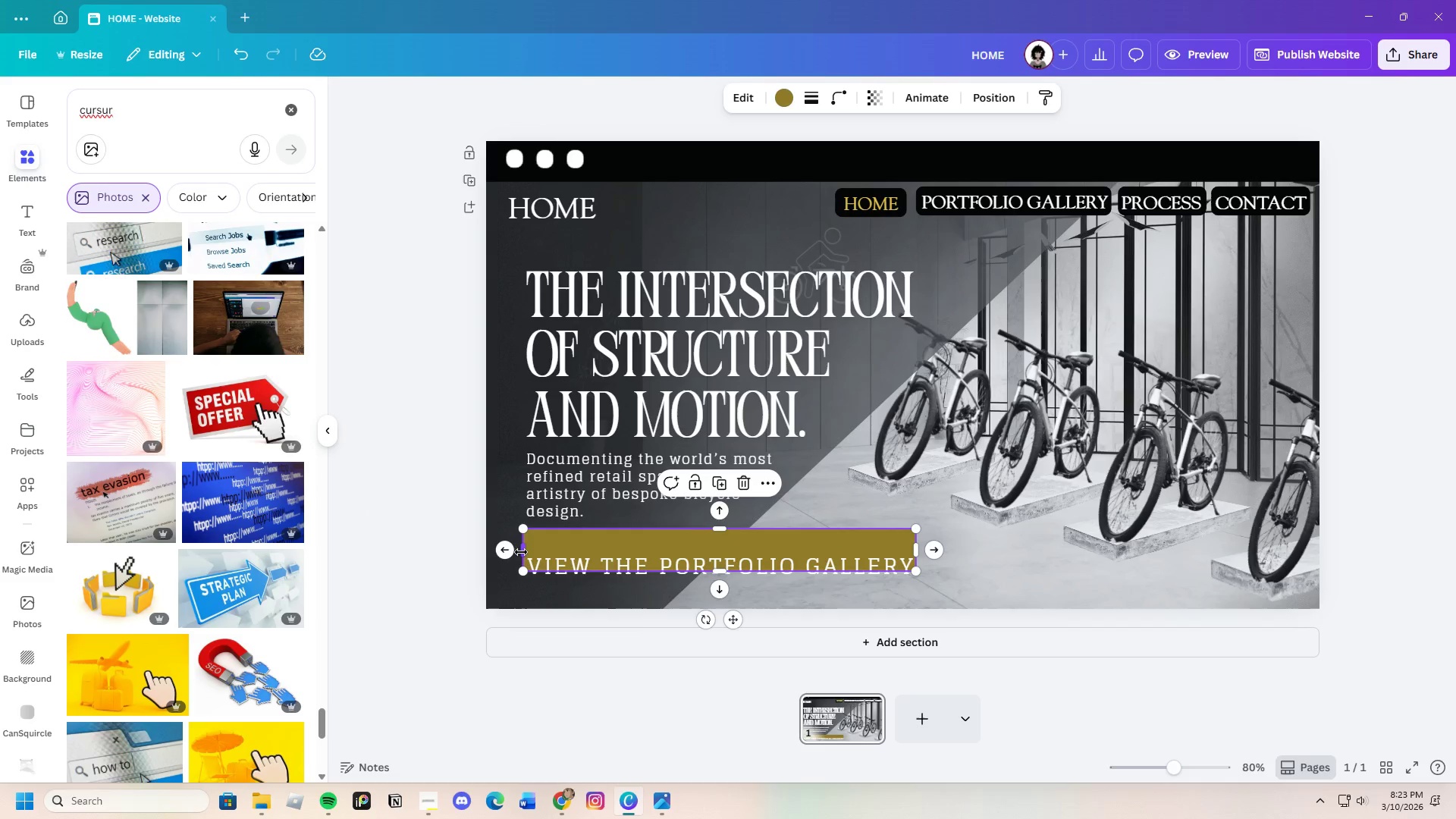 
left_click_drag(start_coordinate=[524, 549], to_coordinate=[517, 550])
 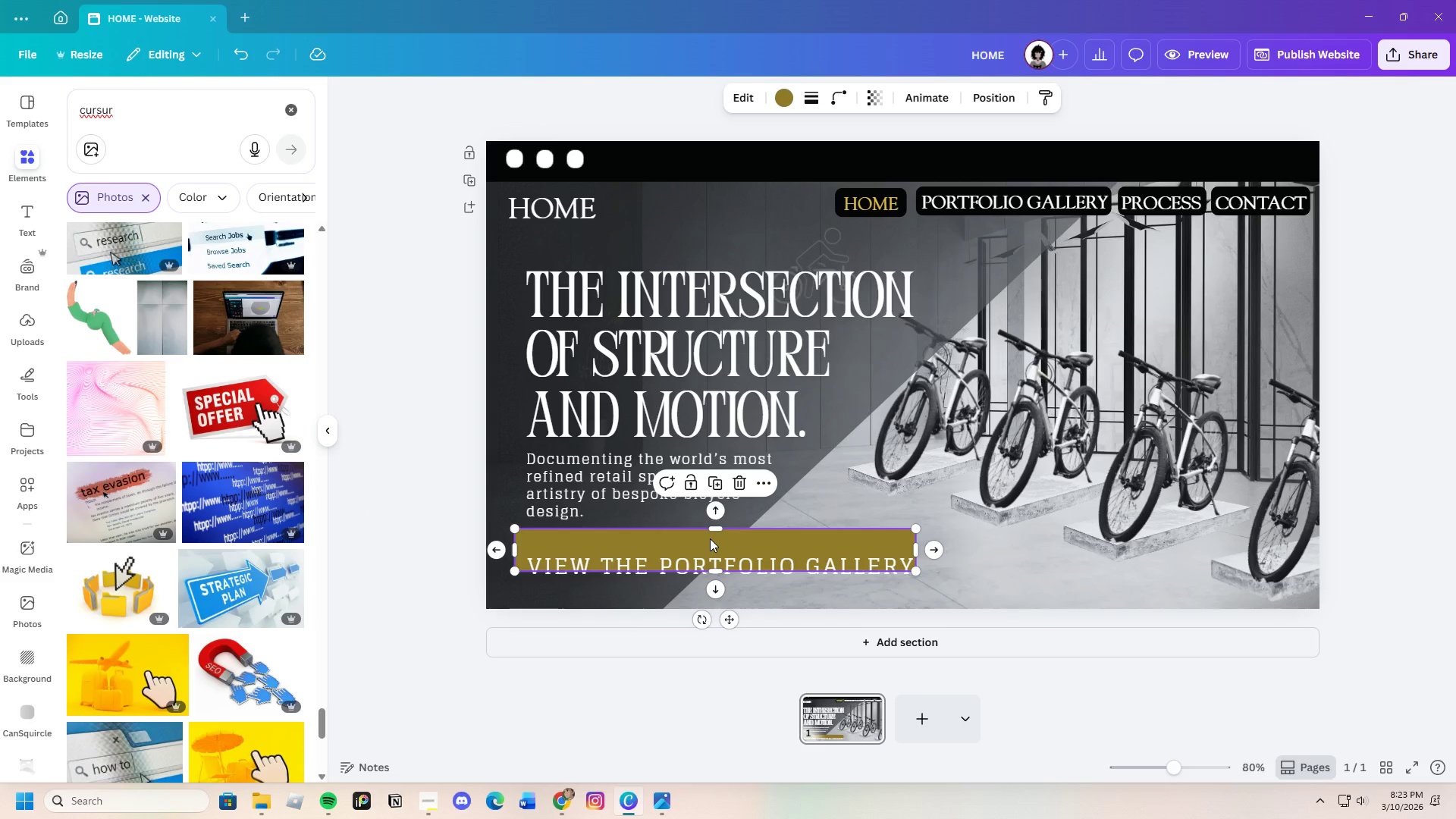 
left_click_drag(start_coordinate=[710, 538], to_coordinate=[718, 539])
 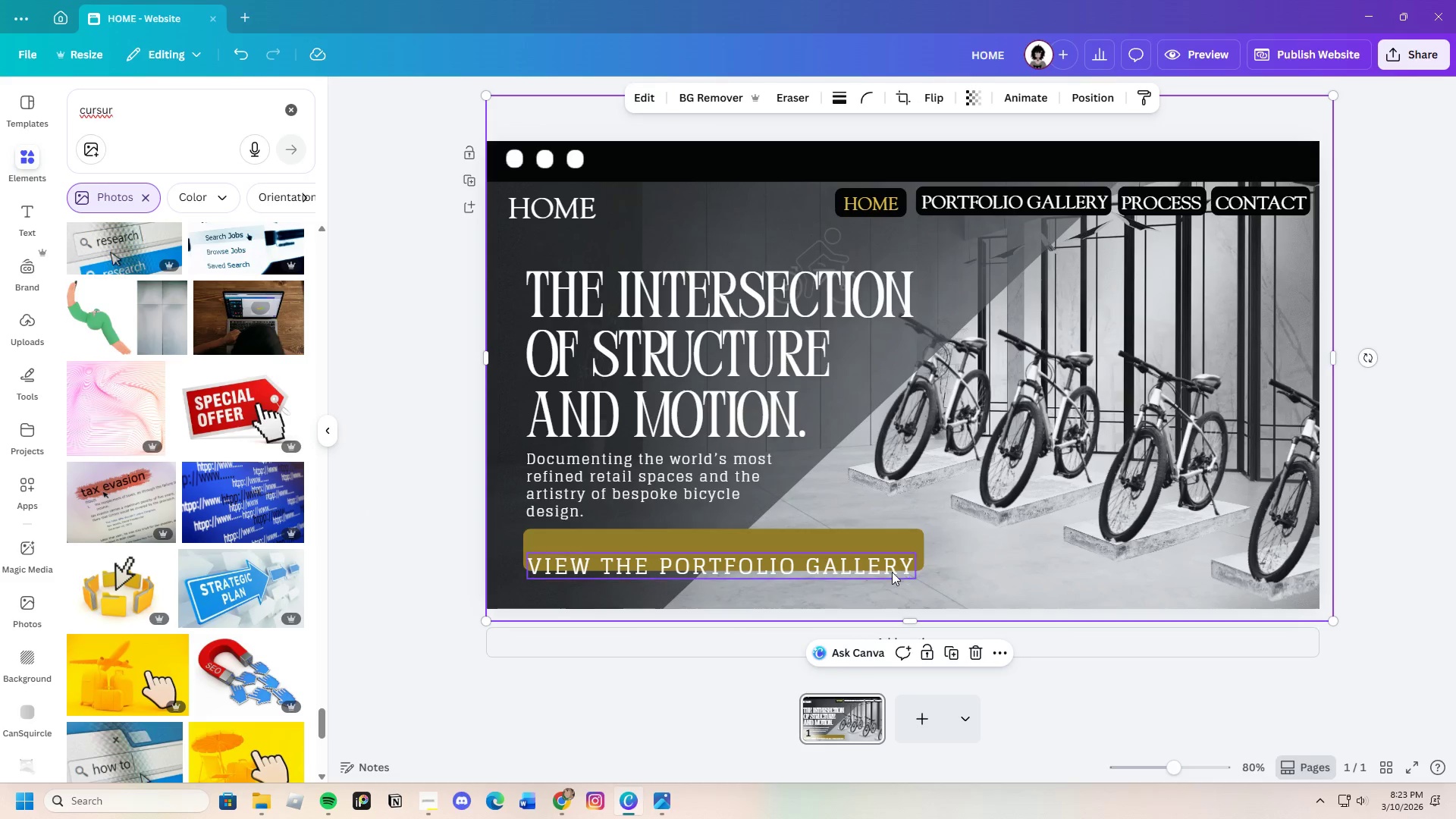 
left_click([872, 566])
 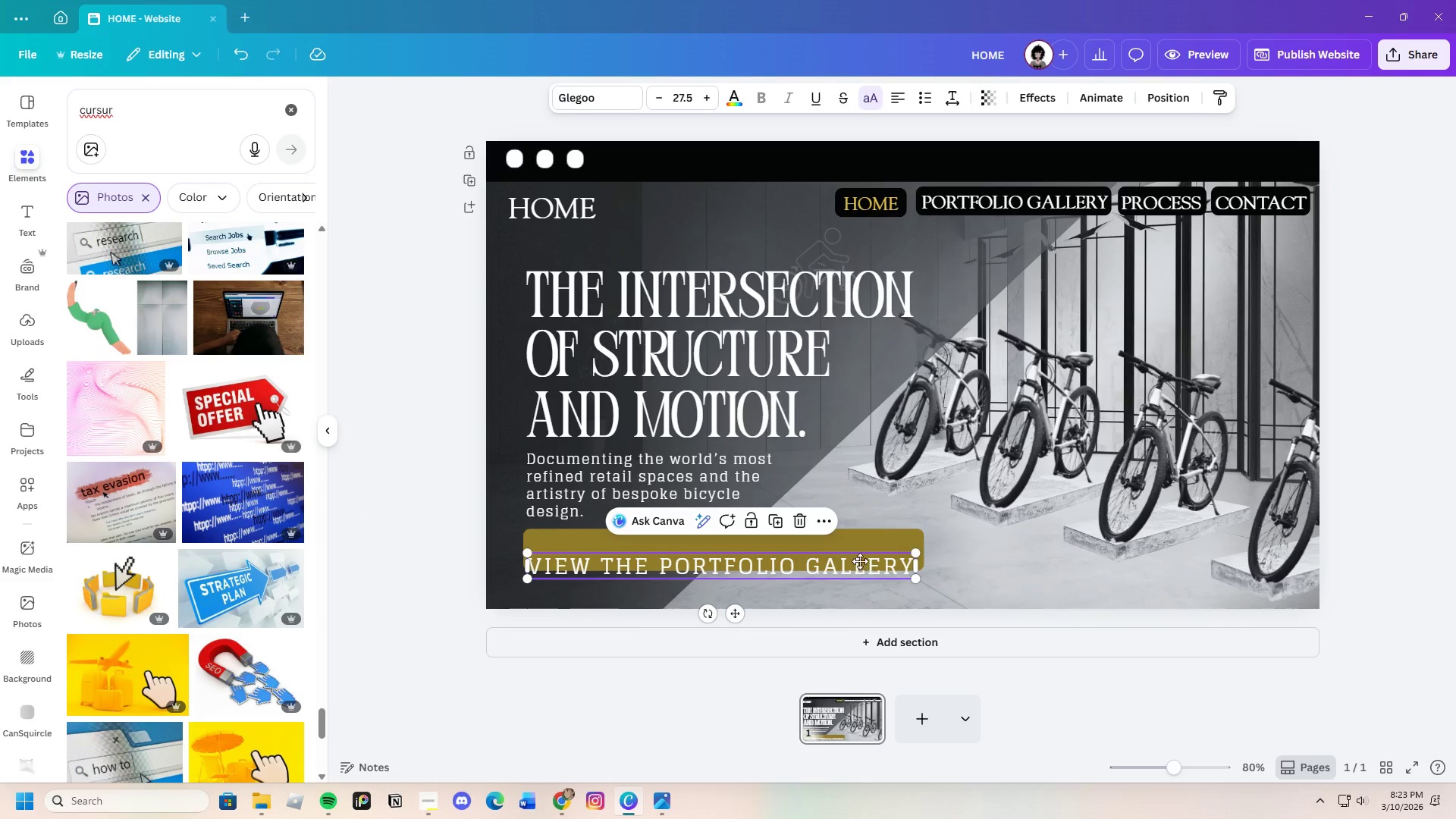 
left_click_drag(start_coordinate=[861, 566], to_coordinate=[864, 551])
 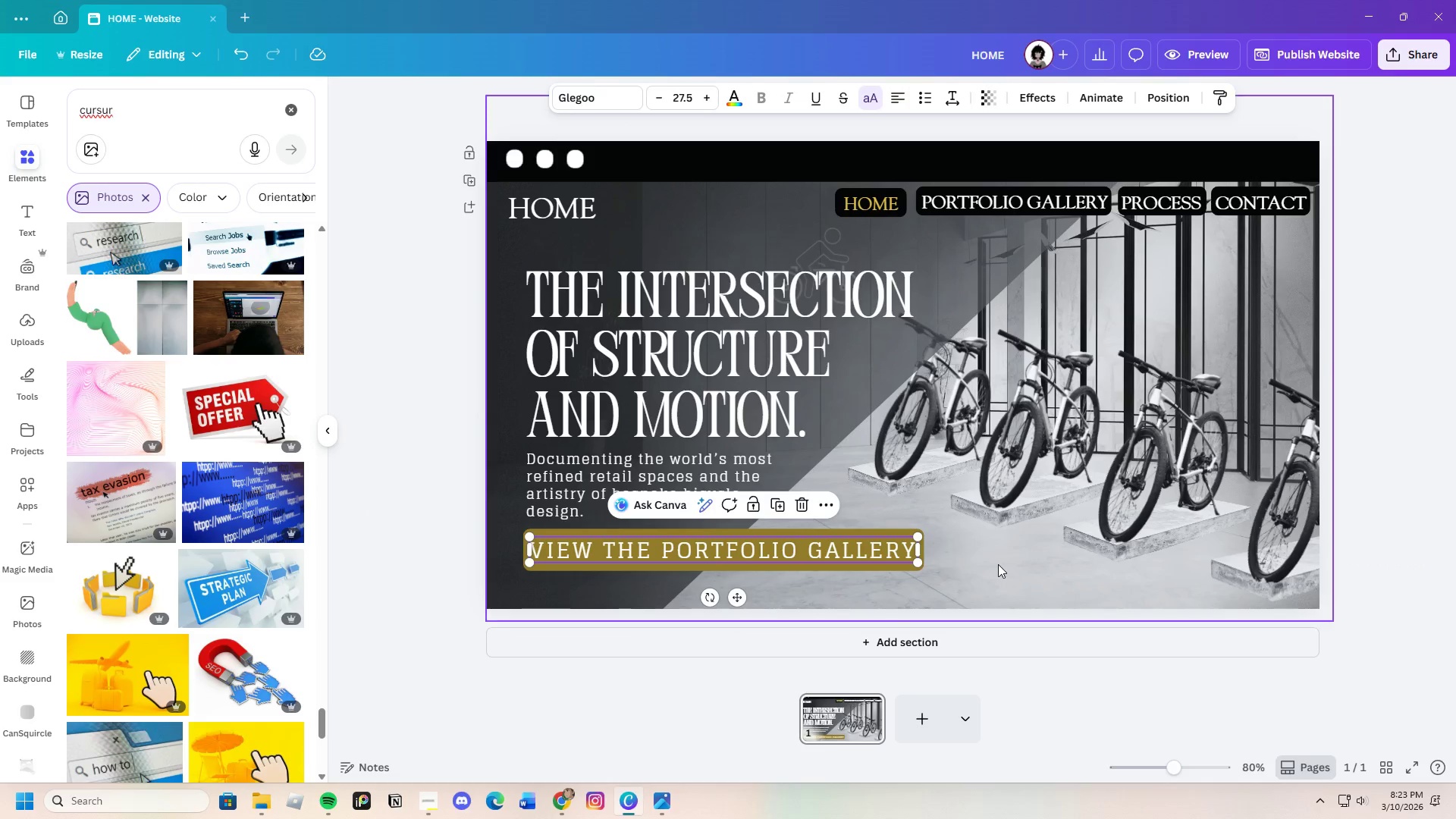 
left_click([998, 564])
 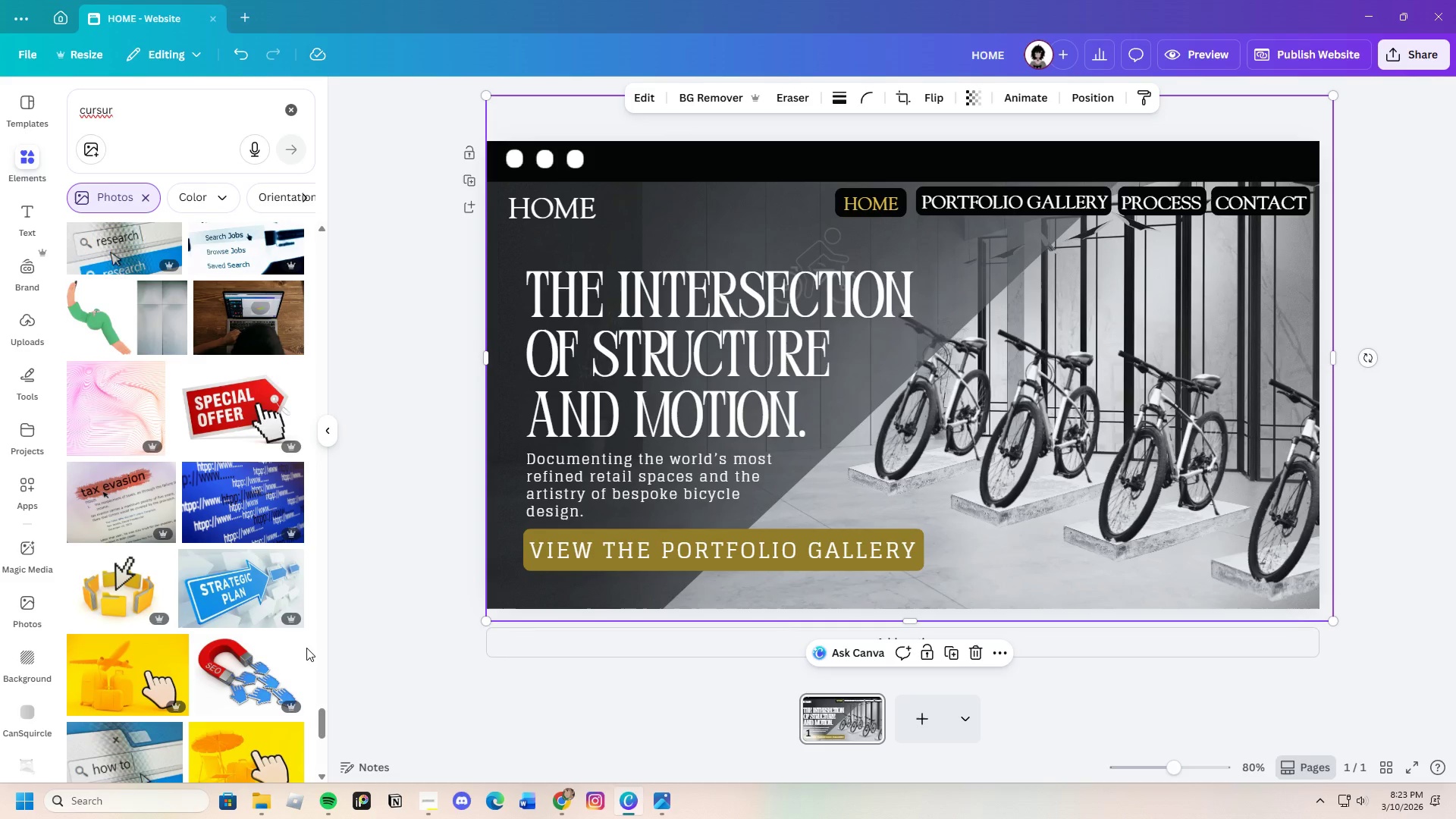 
scroll: coordinate [232, 627], scroll_direction: down, amount: 3.0
 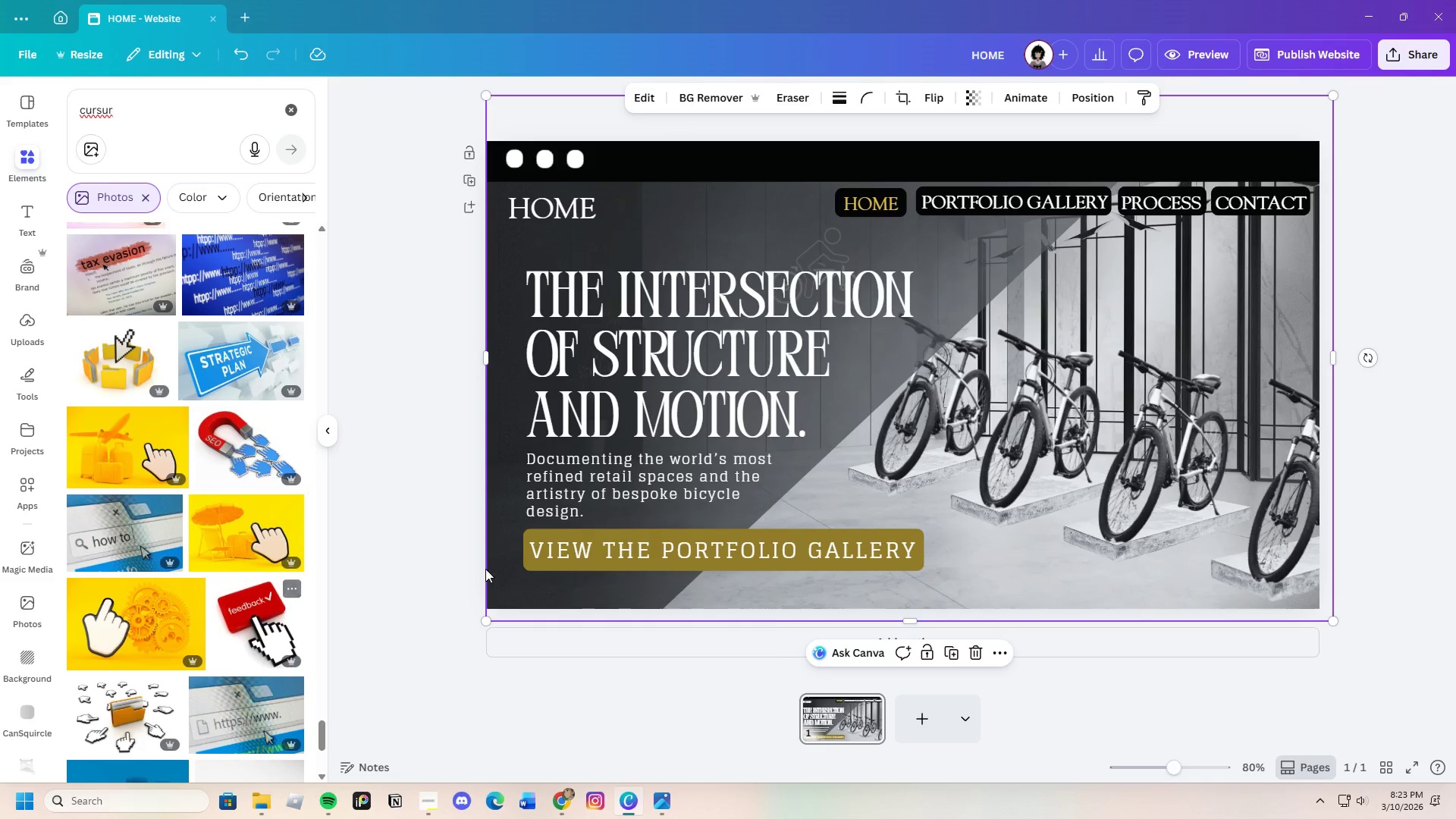 
double_click([621, 539])
 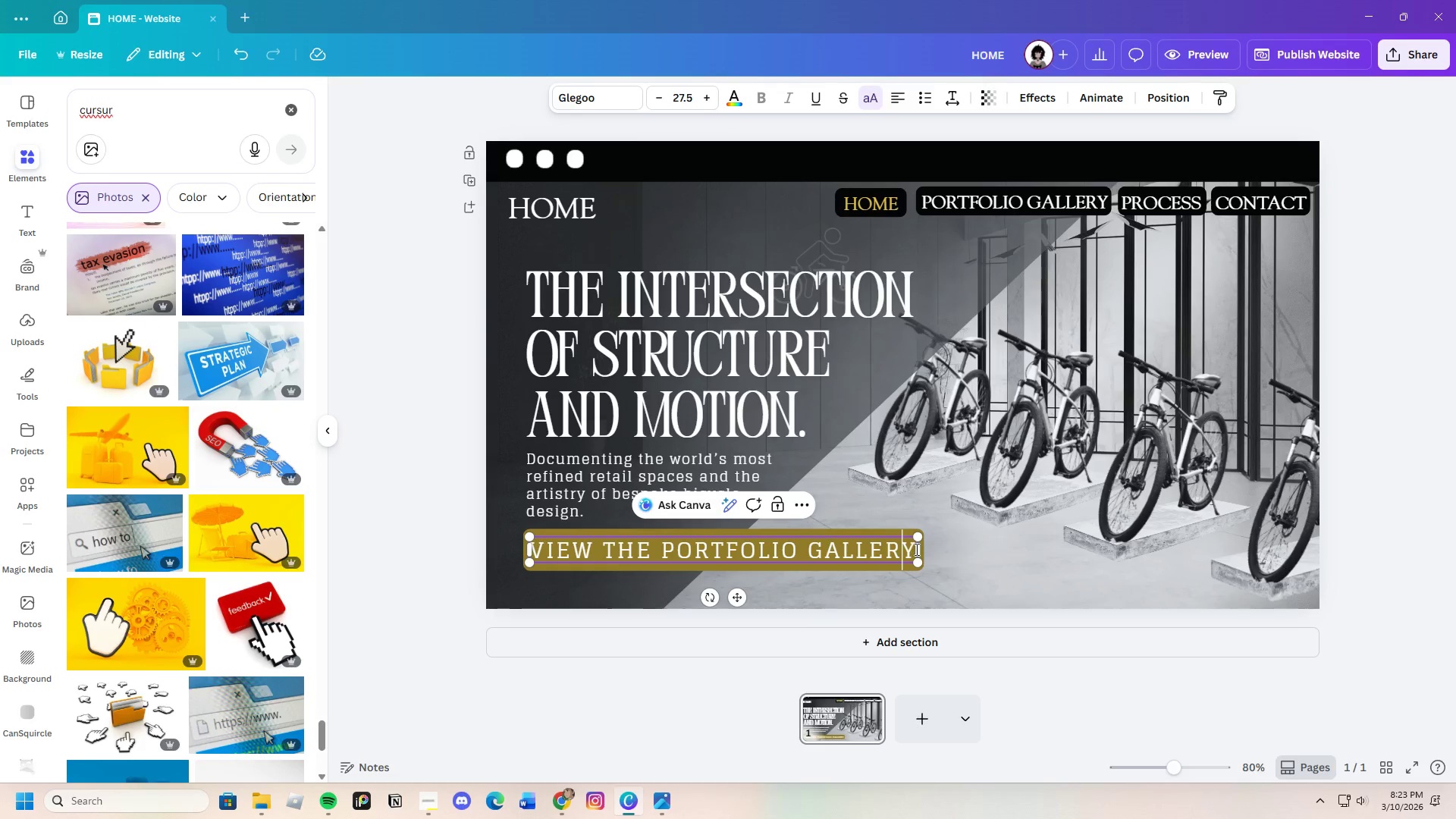 
left_click_drag(start_coordinate=[916, 551], to_coordinate=[530, 541])
 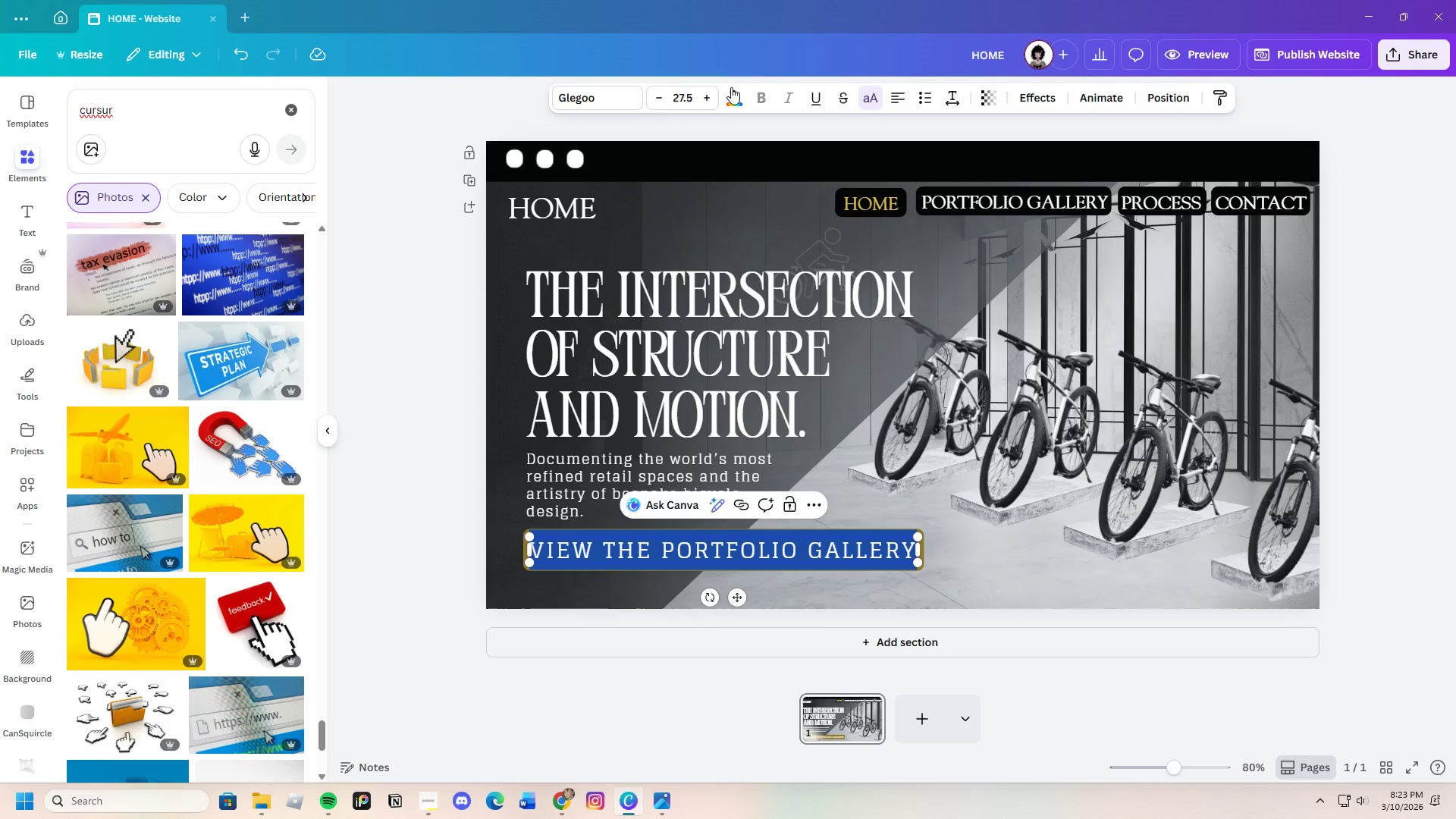 
left_click([733, 87])
 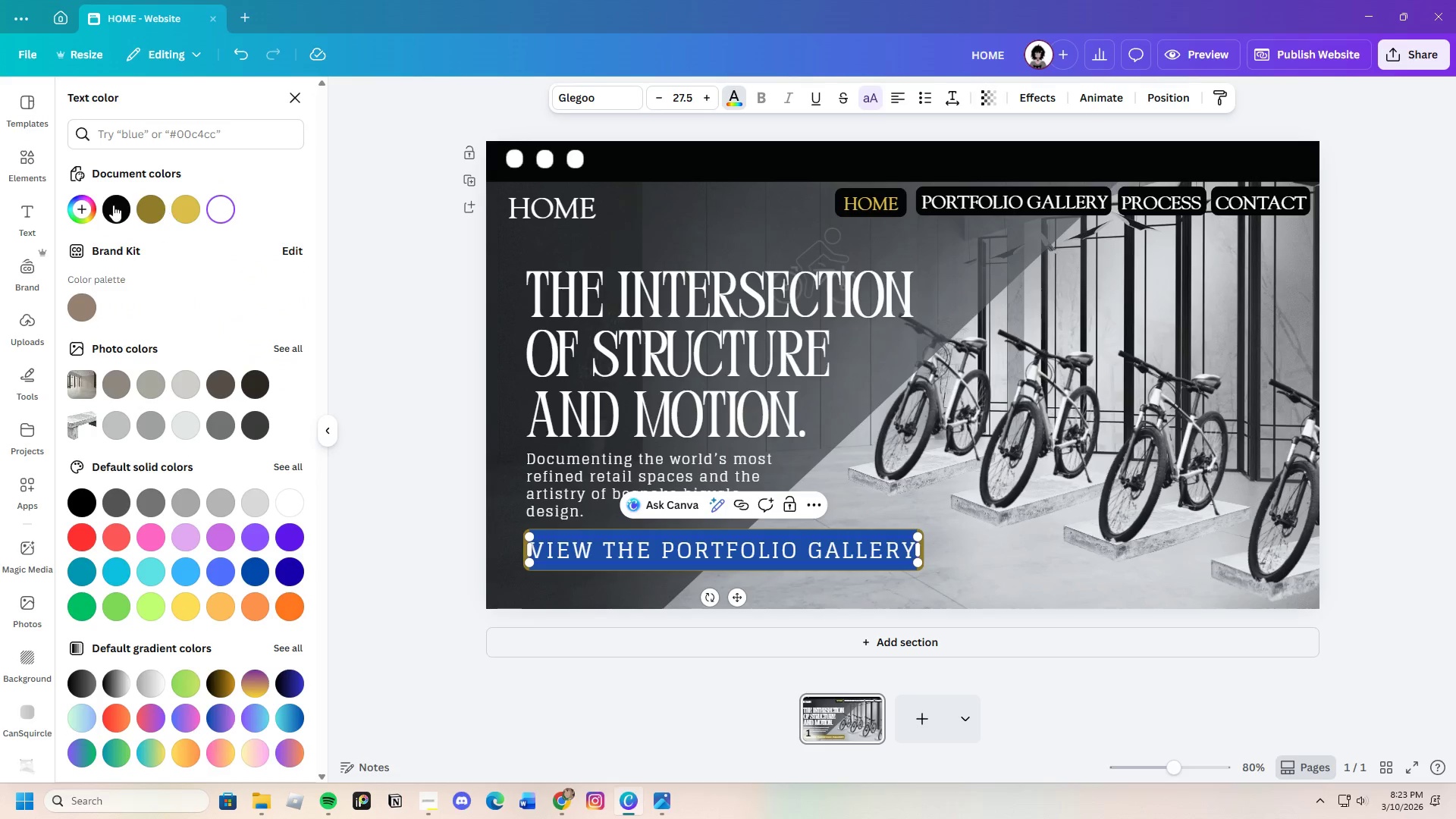 
left_click([113, 205])
 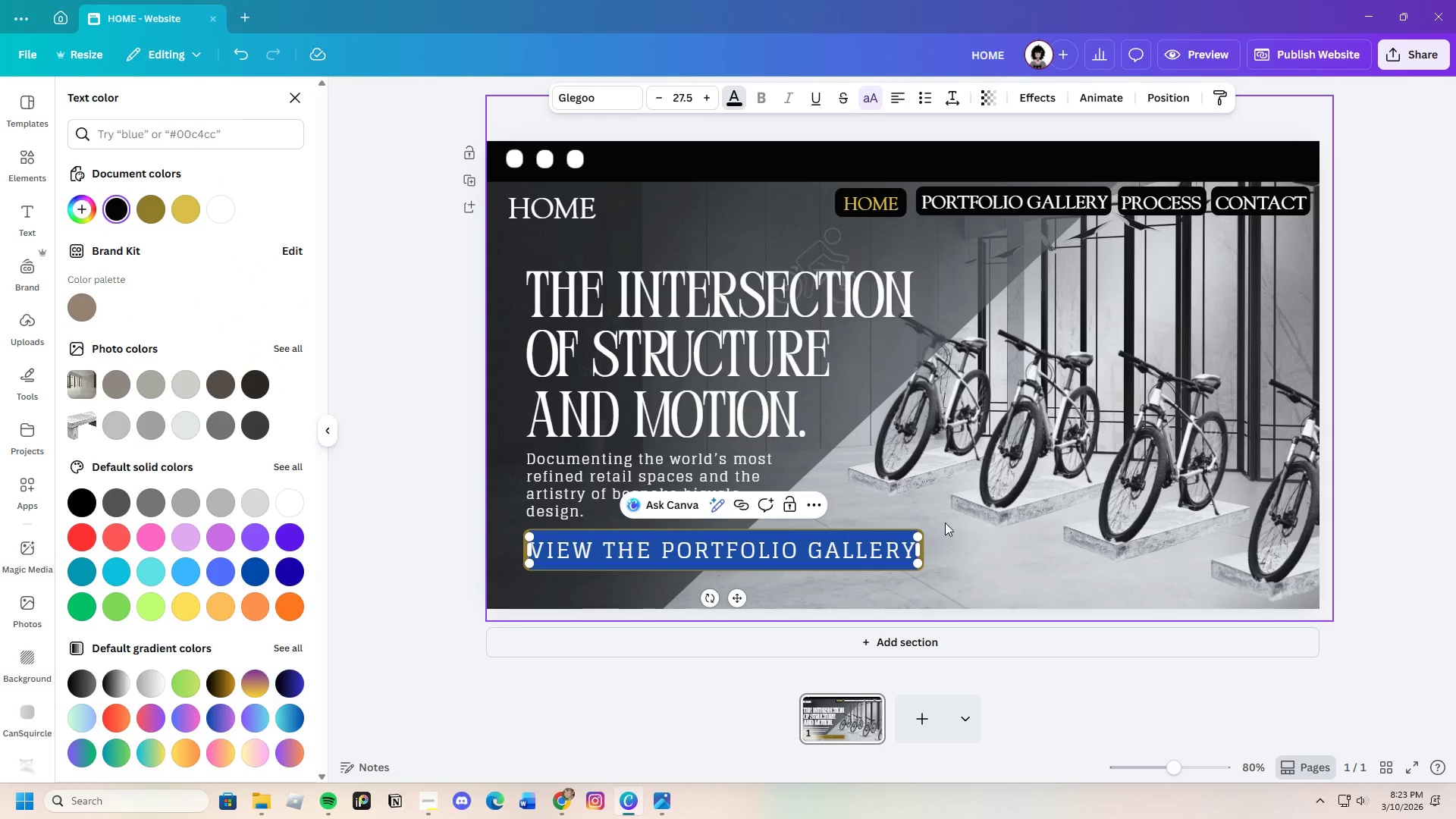 
left_click([1007, 572])
 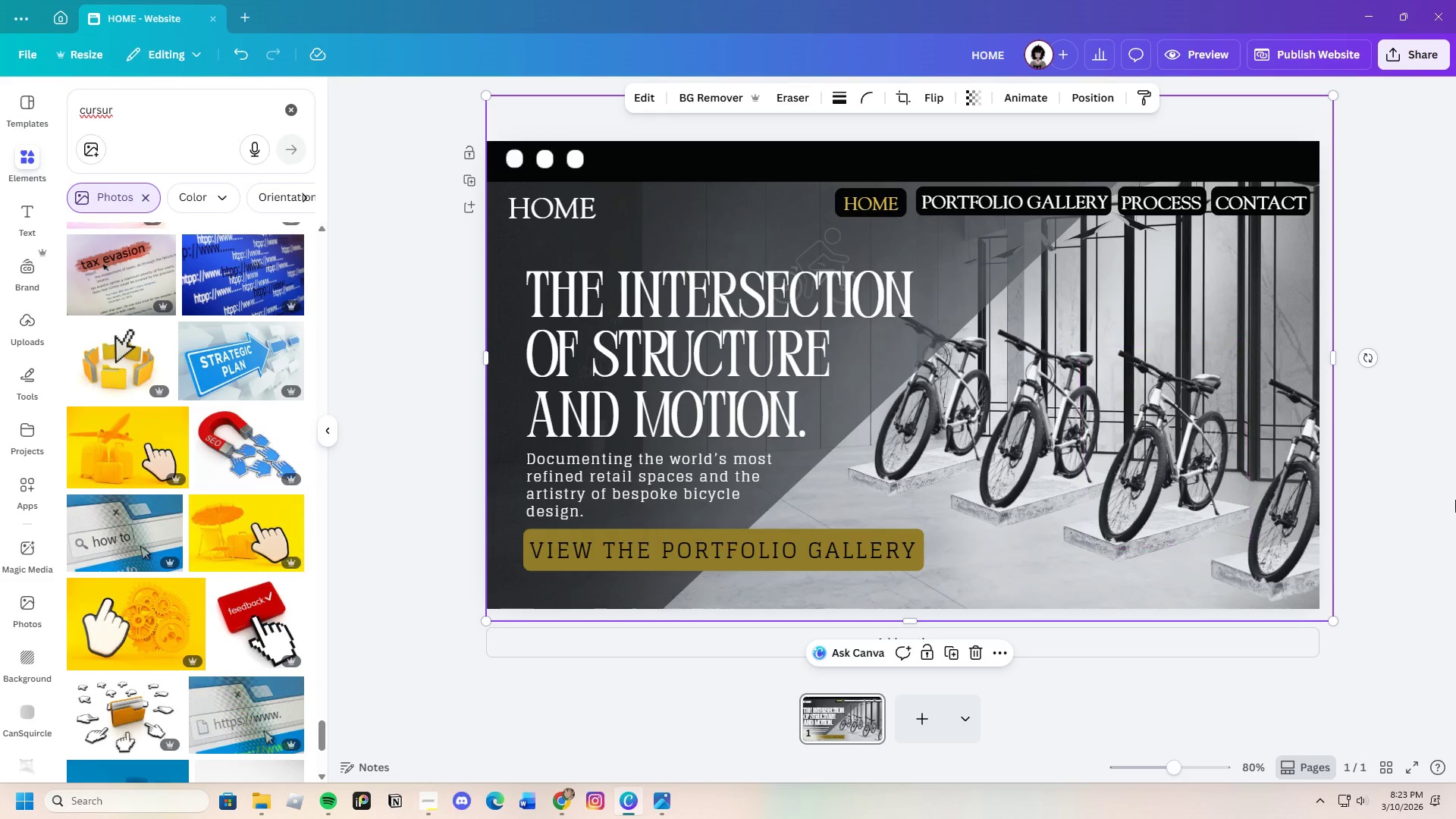 
left_click([1436, 494])
 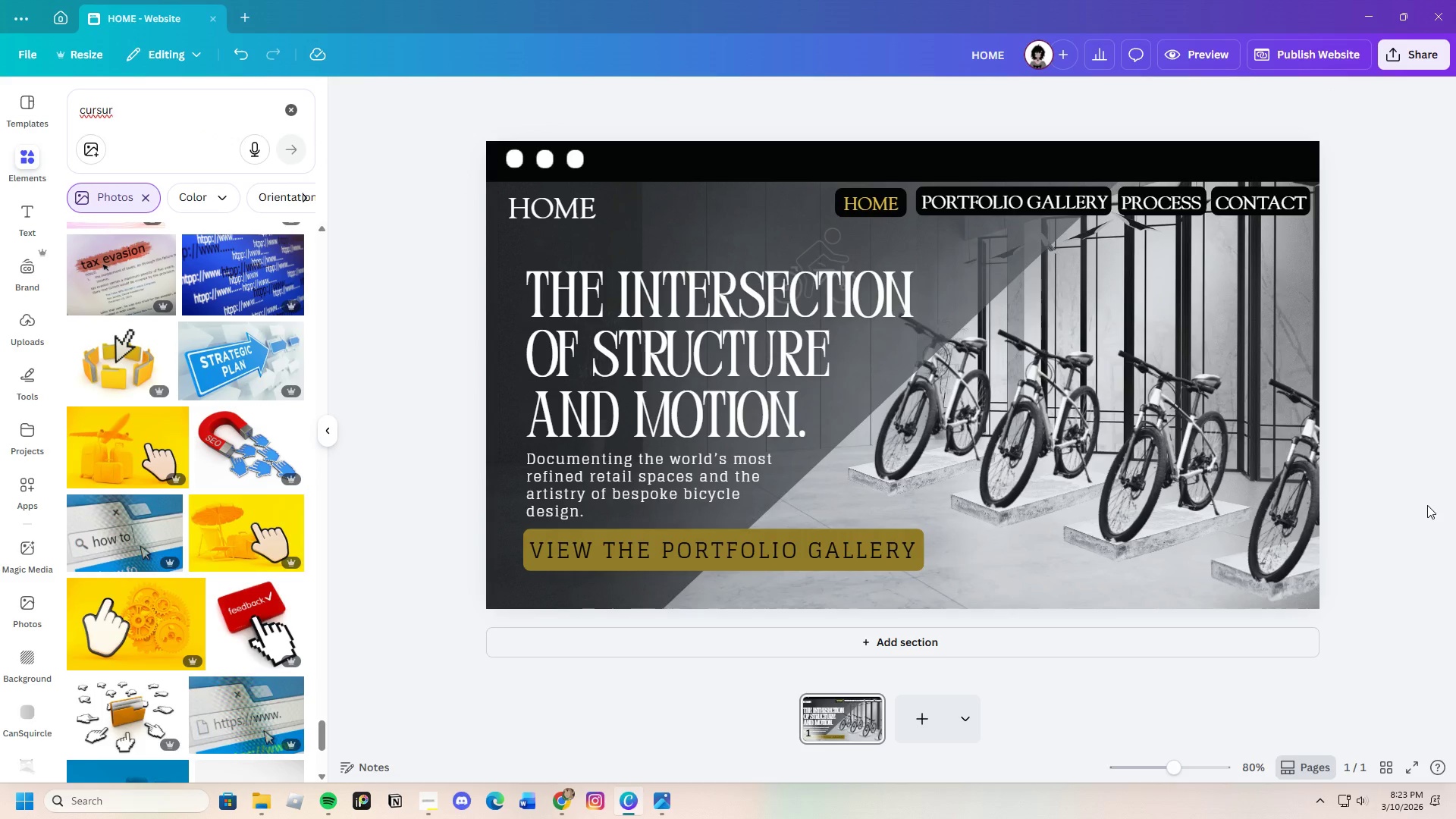 
scroll: coordinate [214, 659], scroll_direction: down, amount: 3.0
 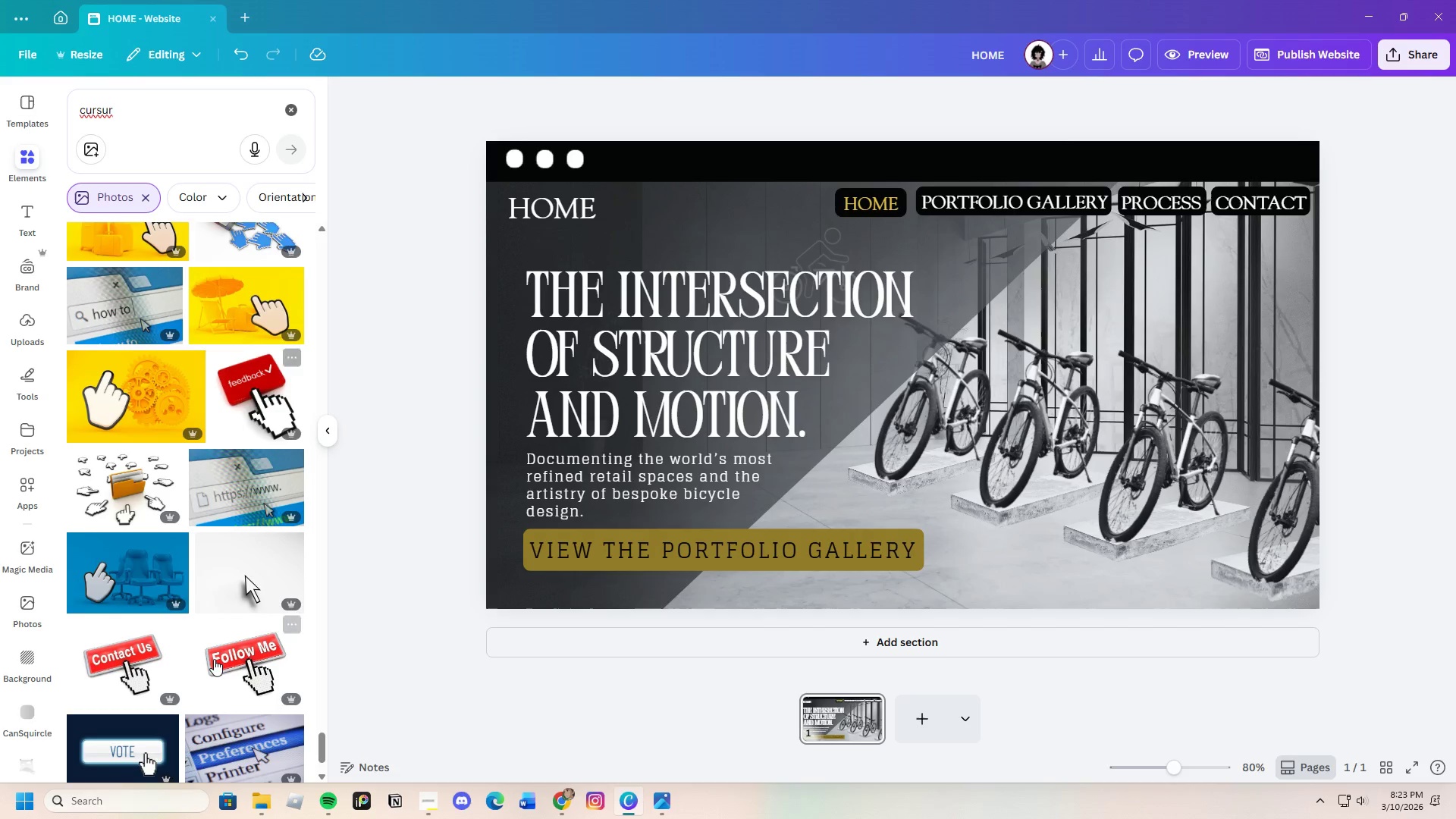 
scroll: coordinate [214, 659], scroll_direction: up, amount: 2.0
 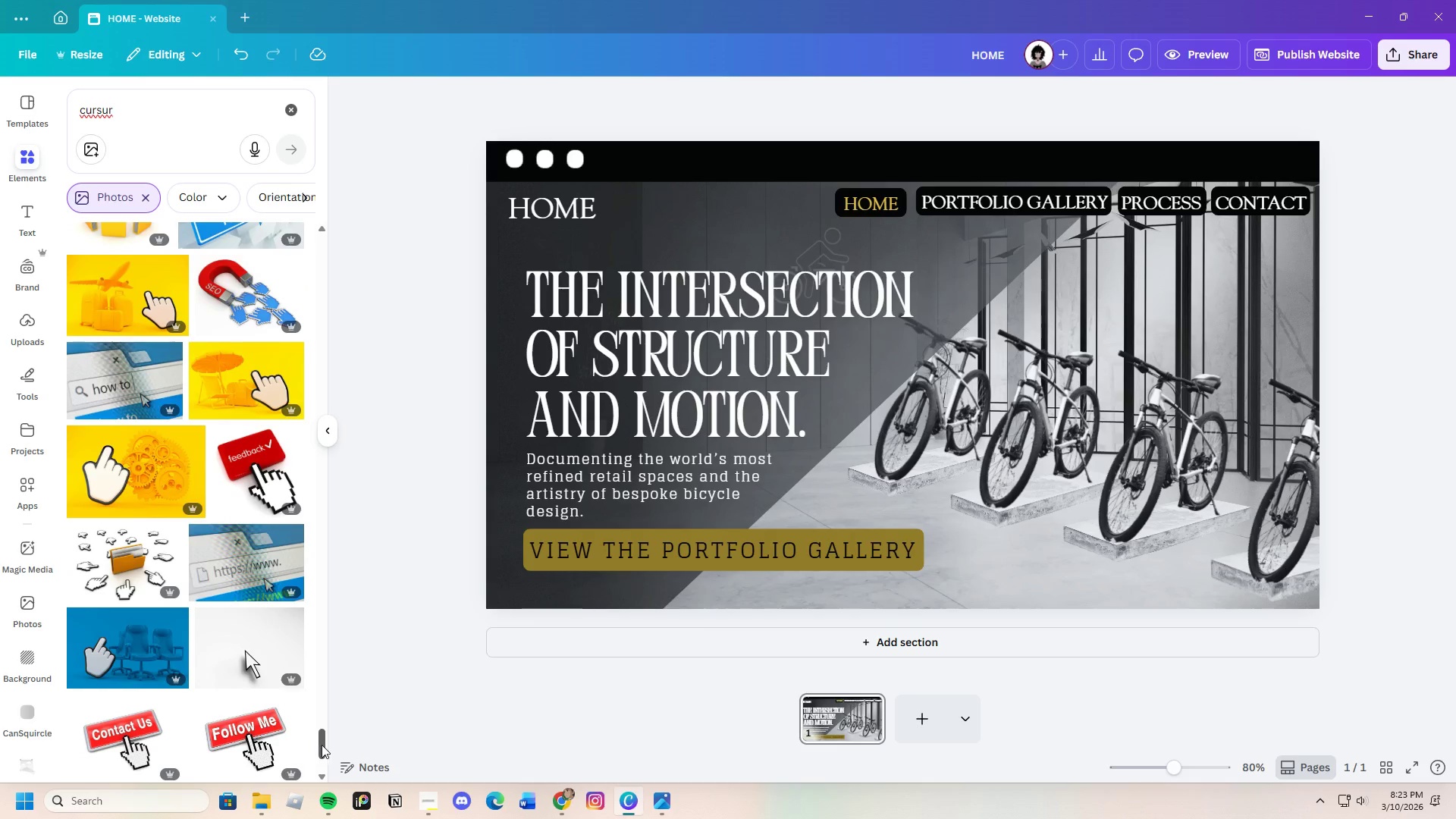 
left_click_drag(start_coordinate=[324, 745], to_coordinate=[322, 184])
 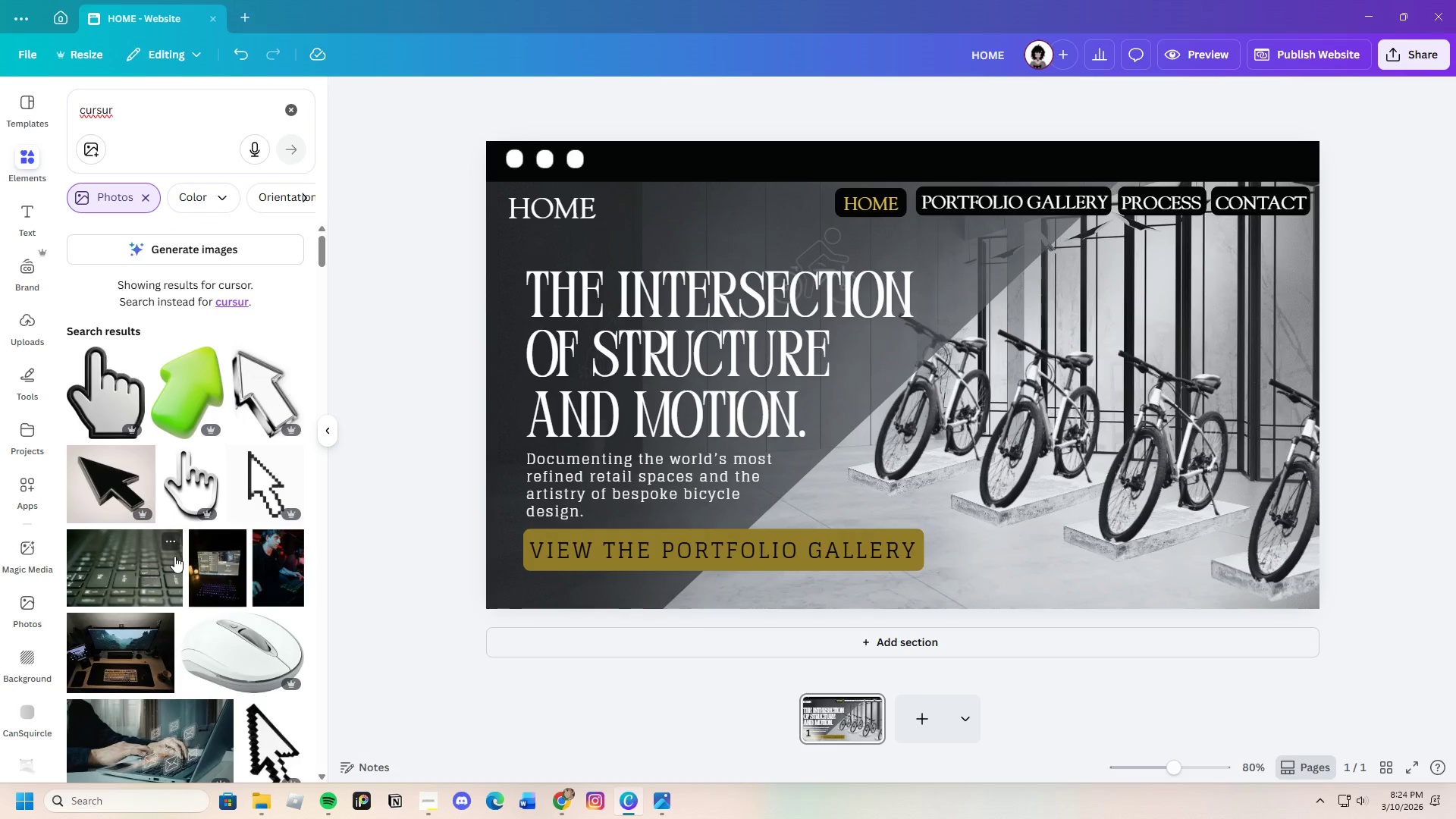 
scroll: coordinate [170, 554], scroll_direction: down, amount: 3.0
 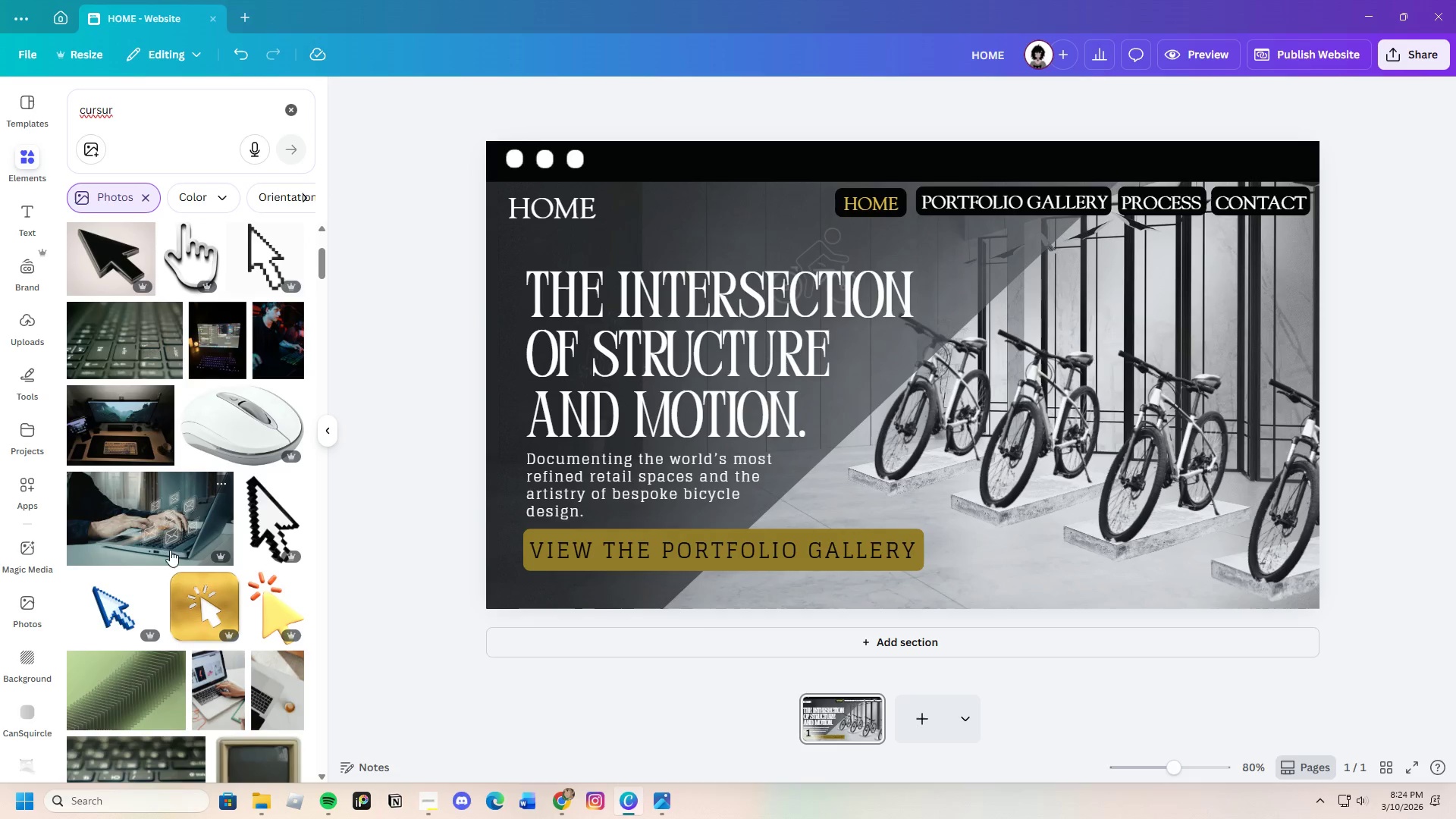 
scroll: coordinate [170, 544], scroll_direction: up, amount: 3.0
 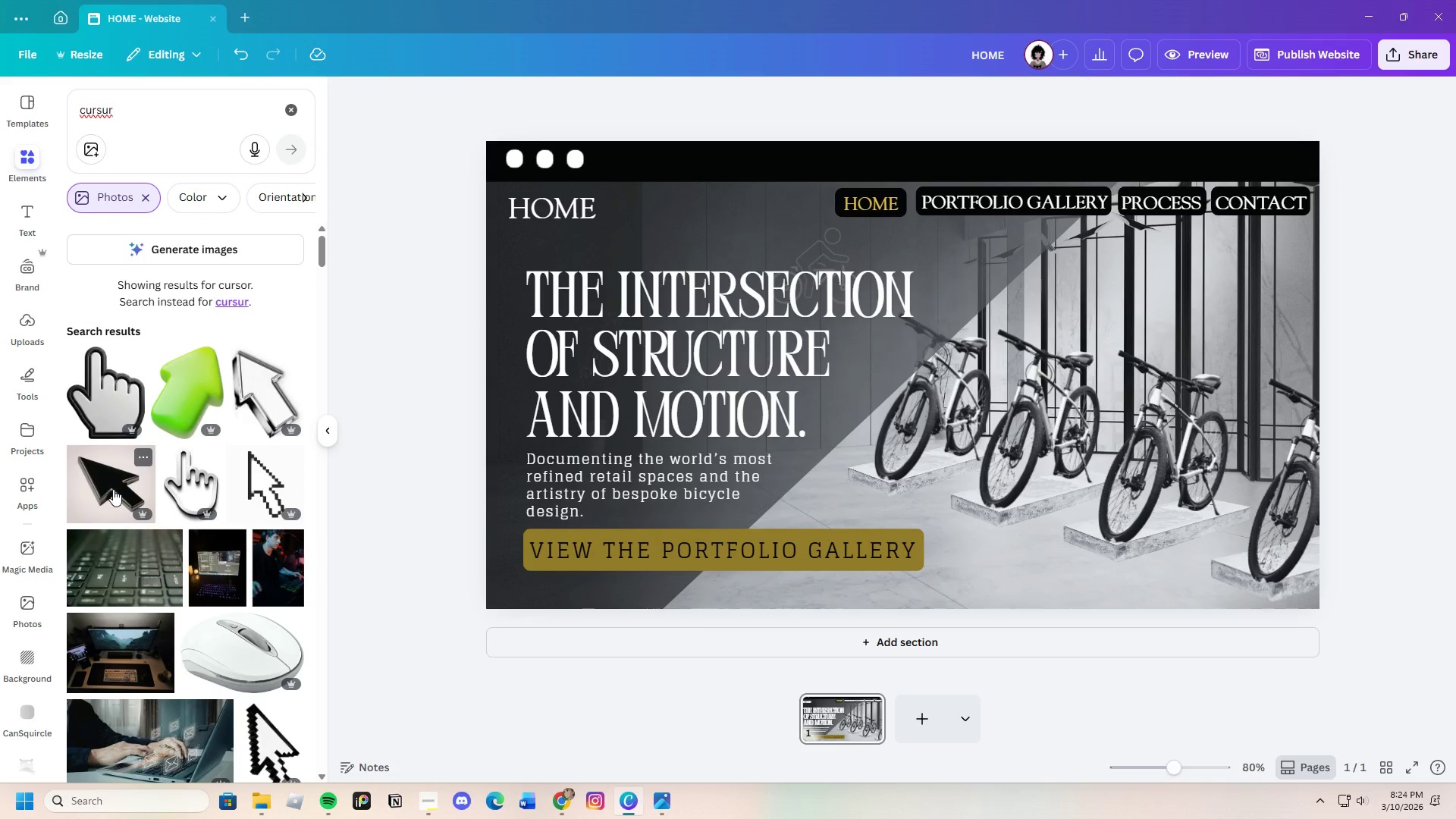 
scroll: coordinate [113, 489], scroll_direction: down, amount: 3.0
 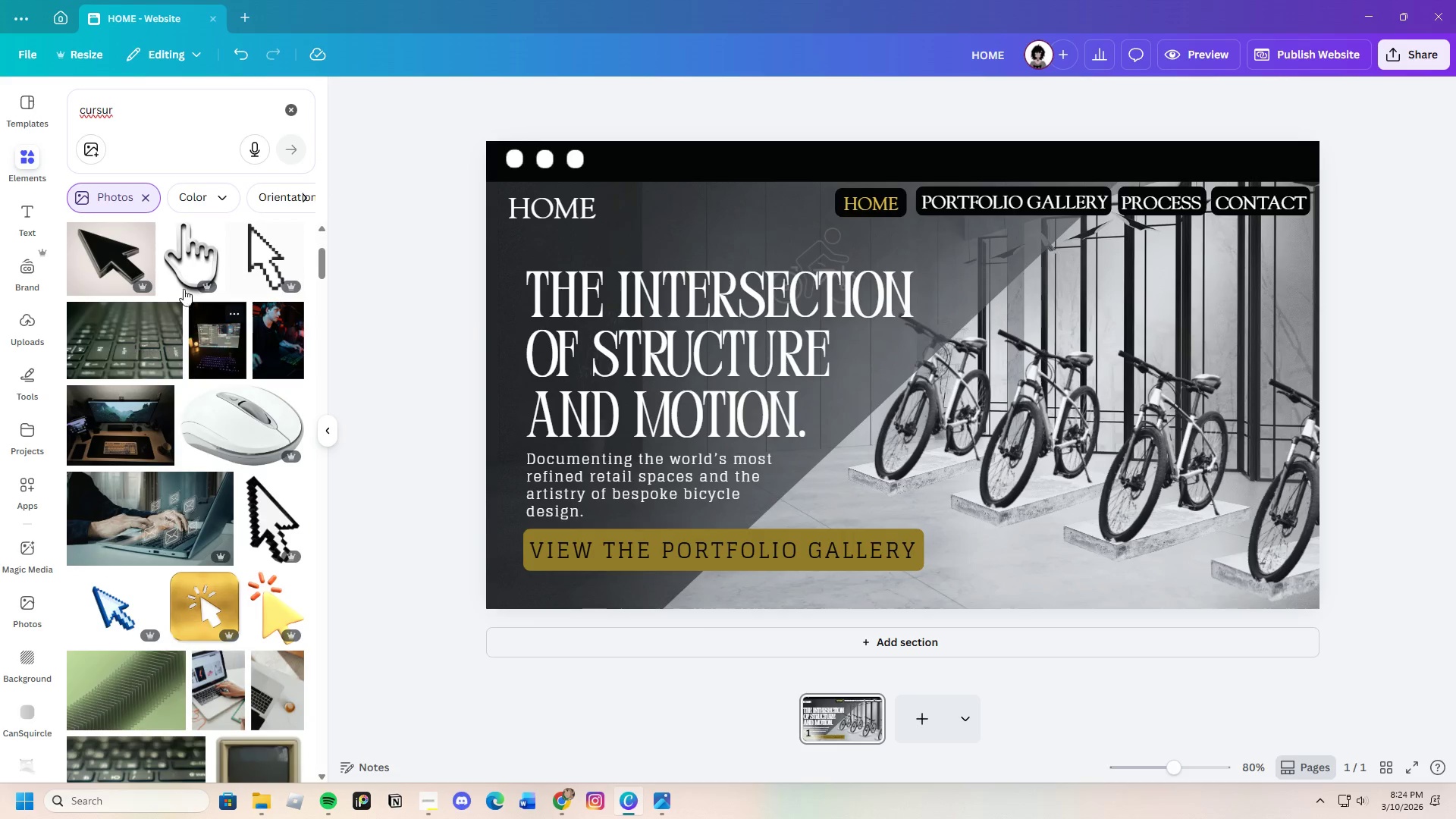 
left_click([185, 268])
 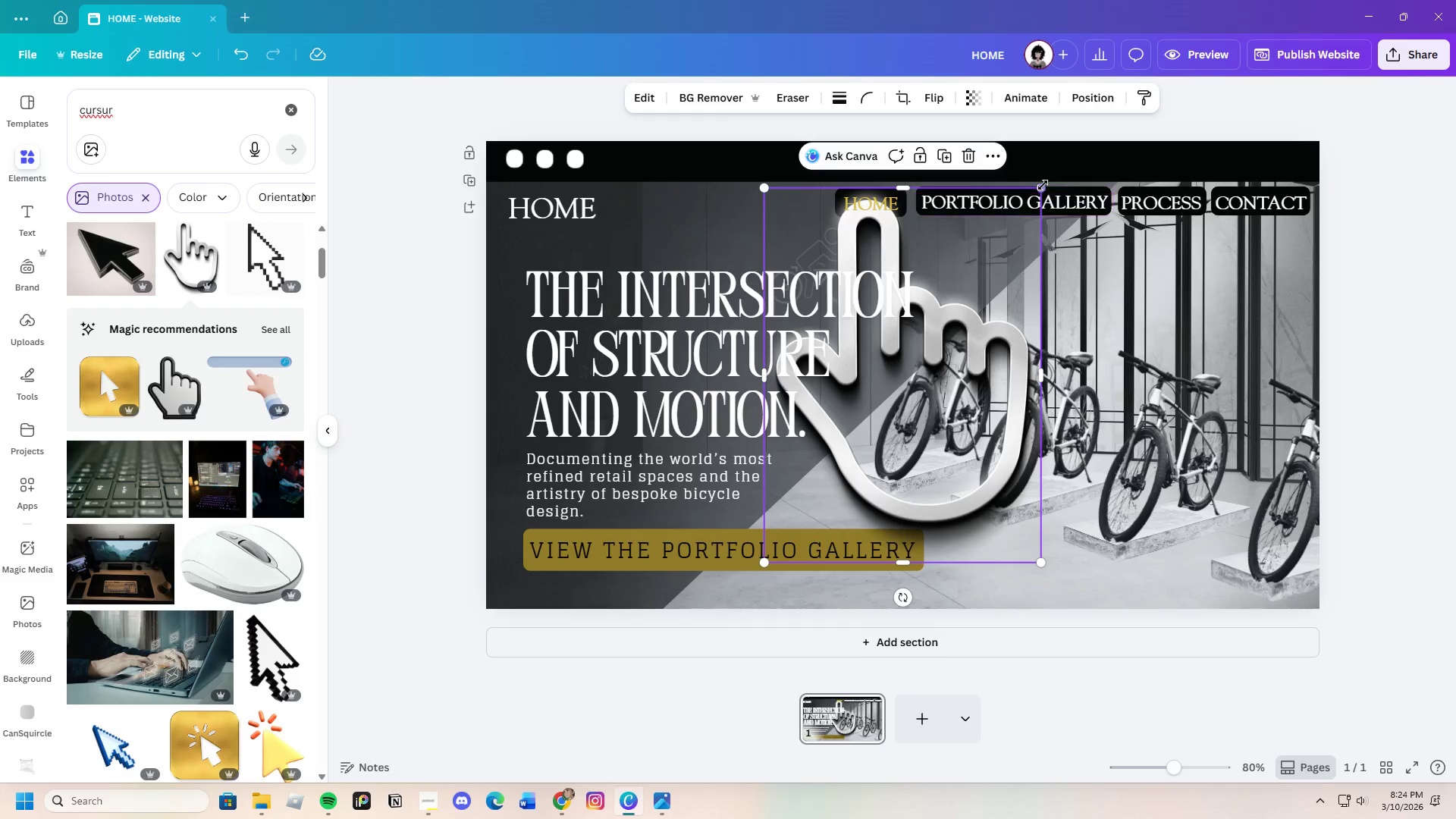 
left_click_drag(start_coordinate=[1040, 184], to_coordinate=[804, 485])
 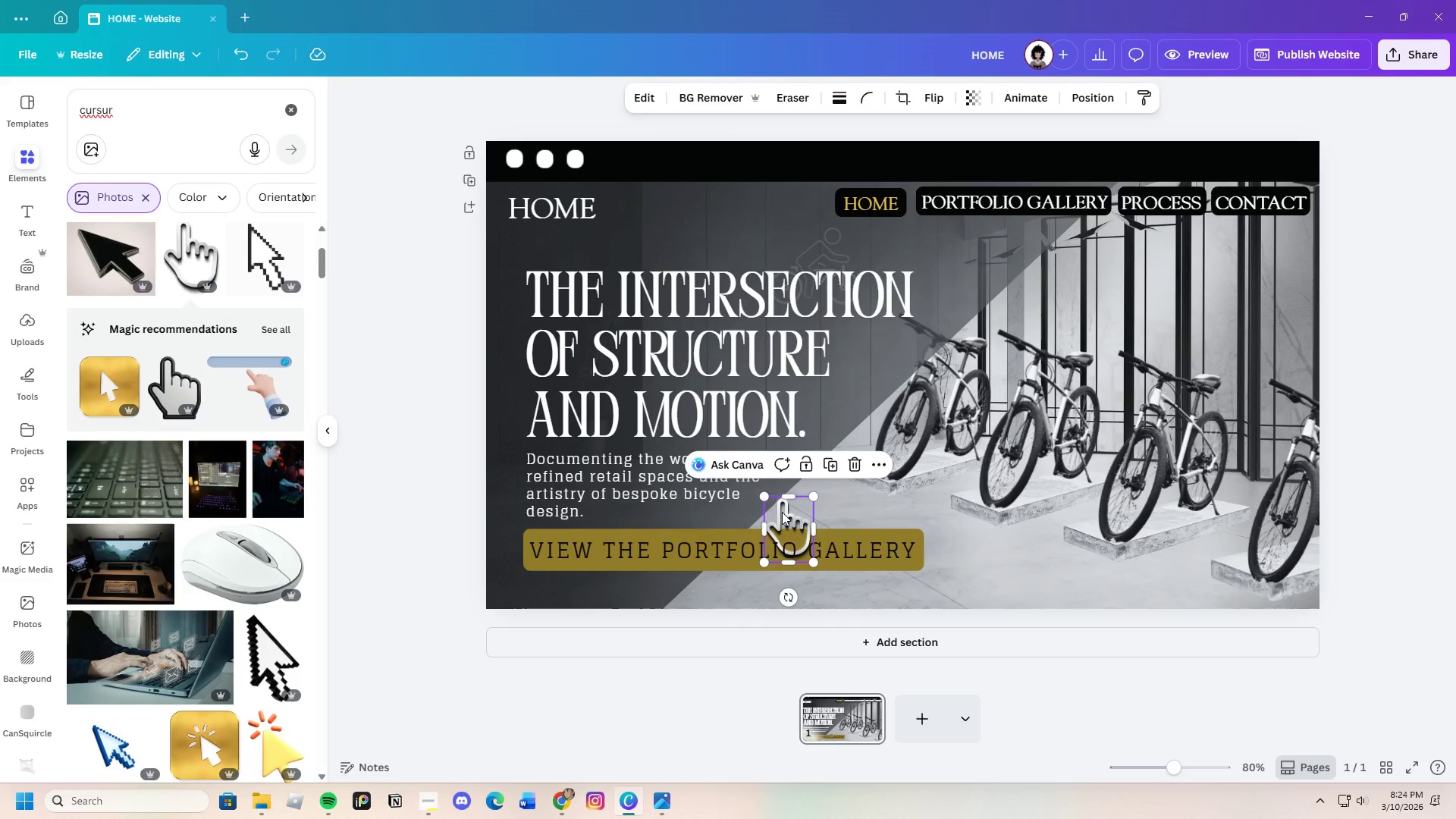 
left_click_drag(start_coordinate=[786, 512], to_coordinate=[924, 569])
 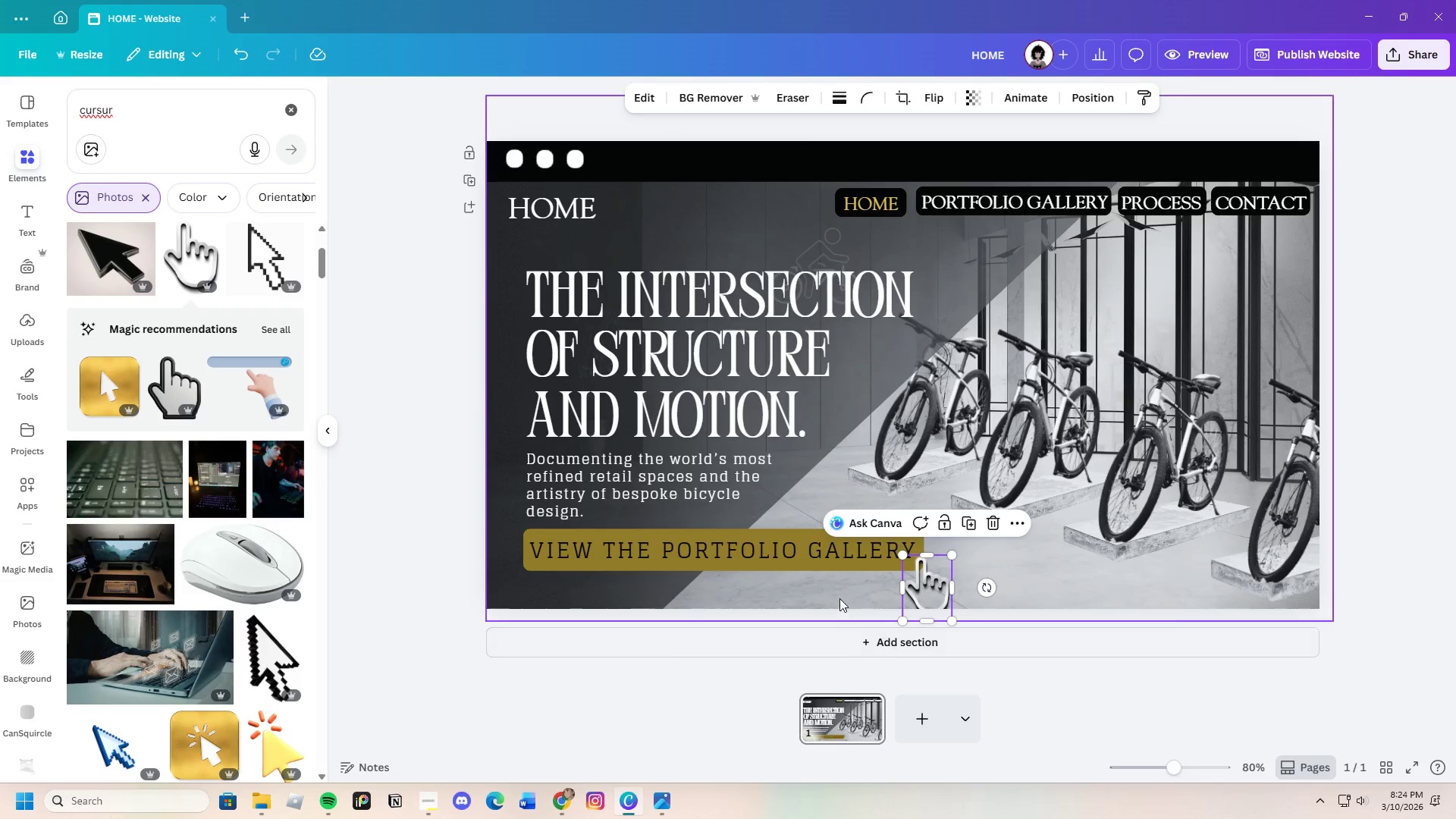 
left_click_drag(start_coordinate=[934, 600], to_coordinate=[927, 598])
 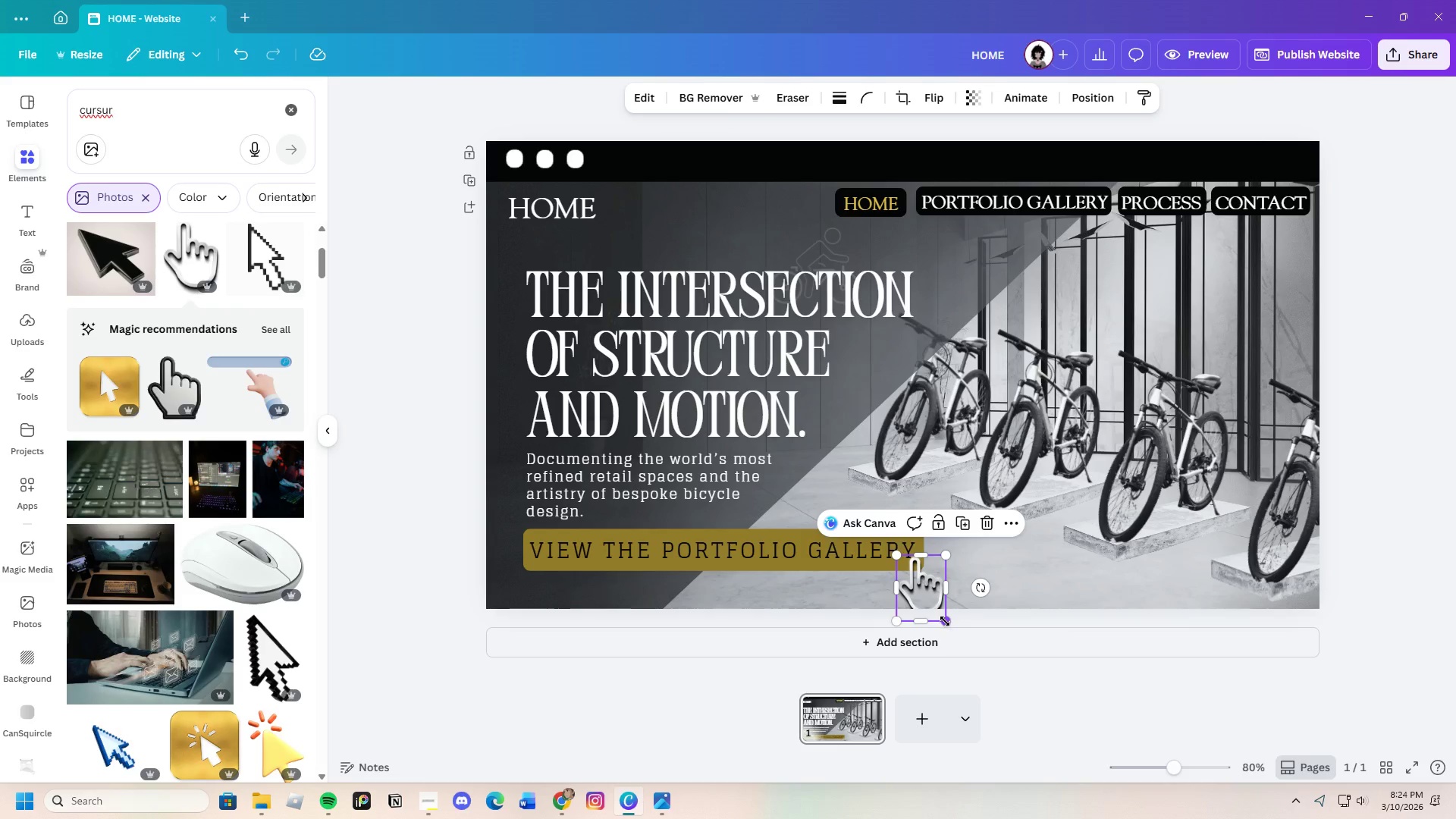 
left_click_drag(start_coordinate=[945, 621], to_coordinate=[940, 604])
 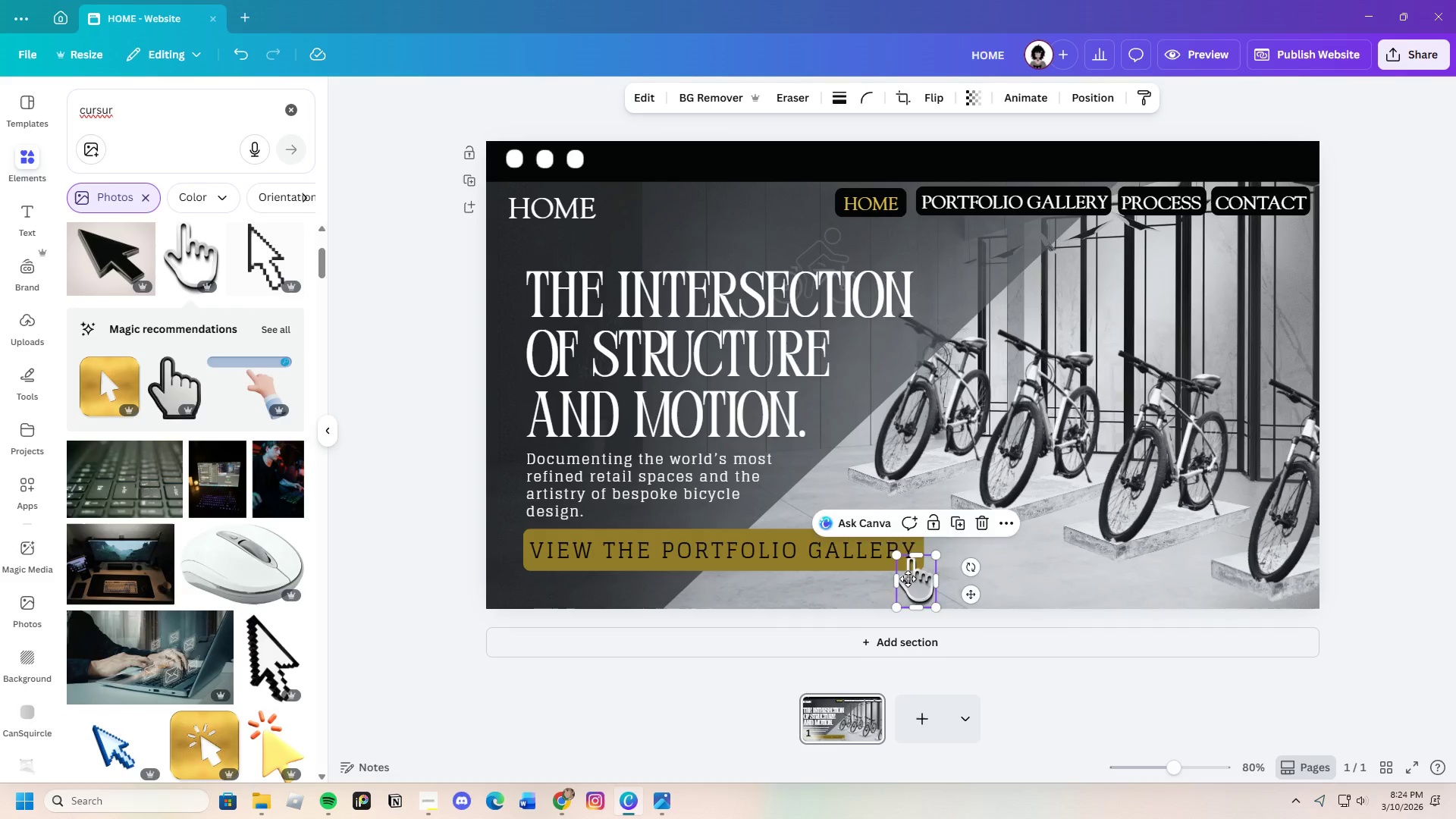 
left_click_drag(start_coordinate=[917, 577], to_coordinate=[921, 579])
 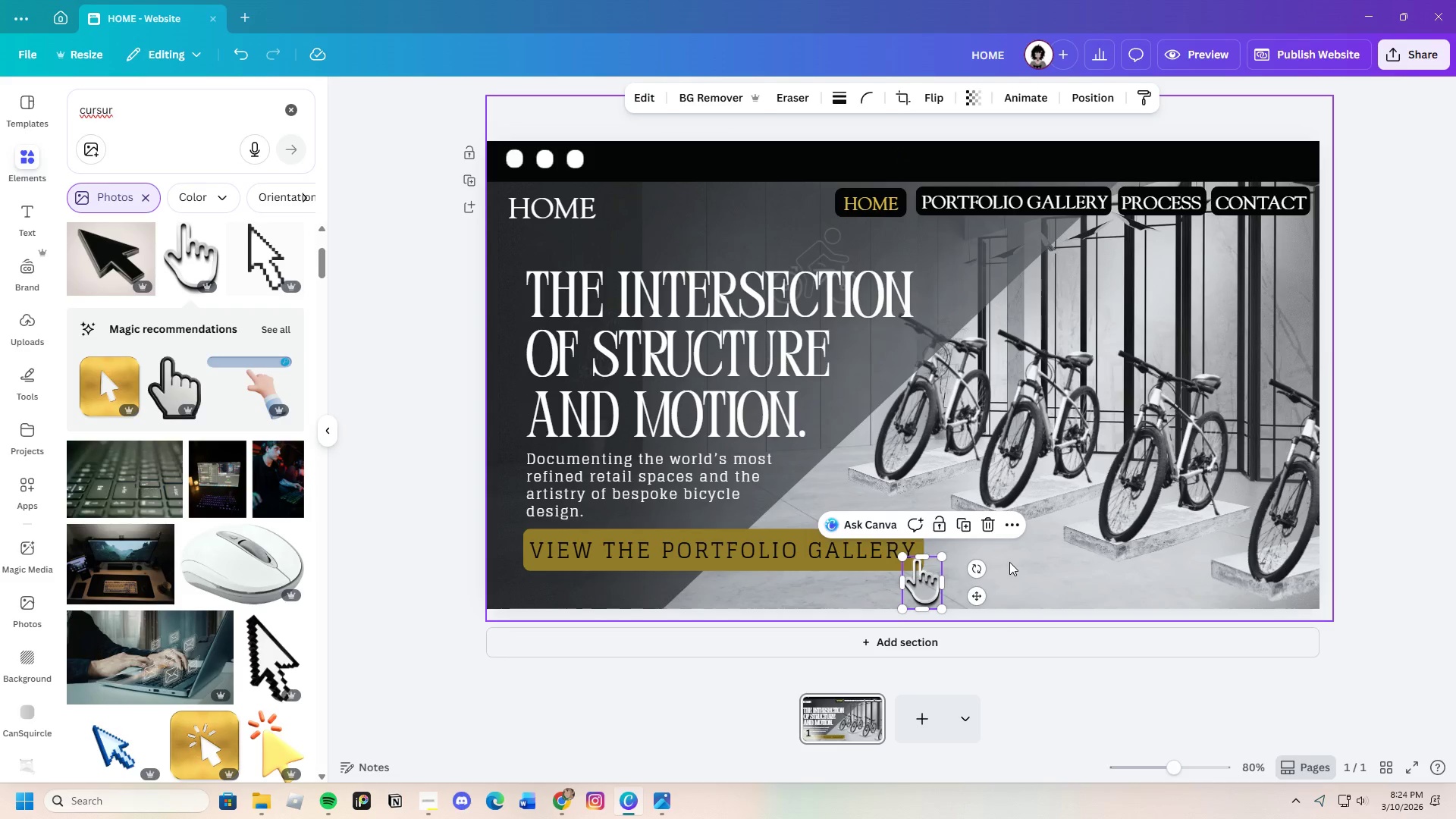 
left_click([1009, 562])
 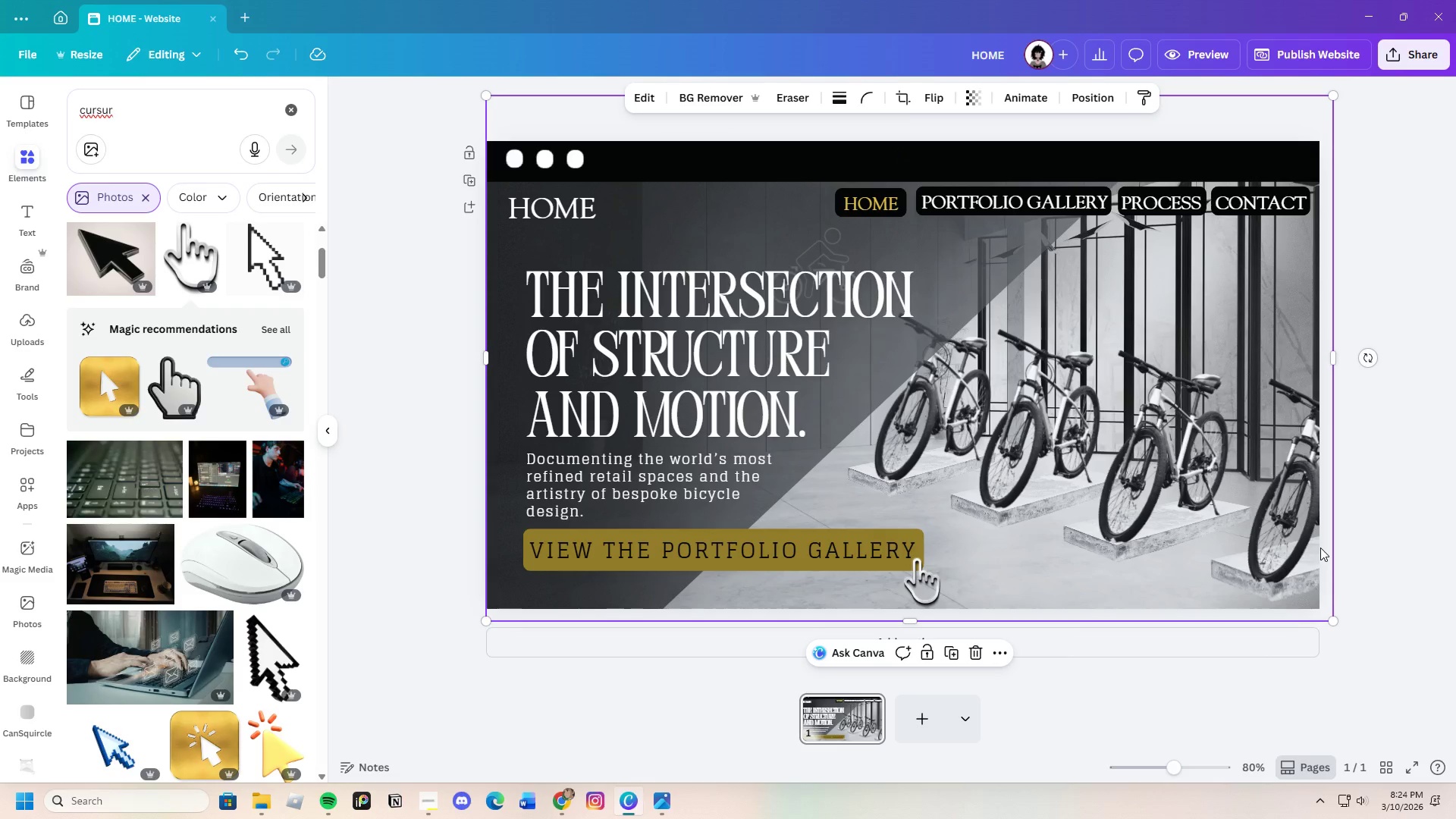 
wait(17.52)
 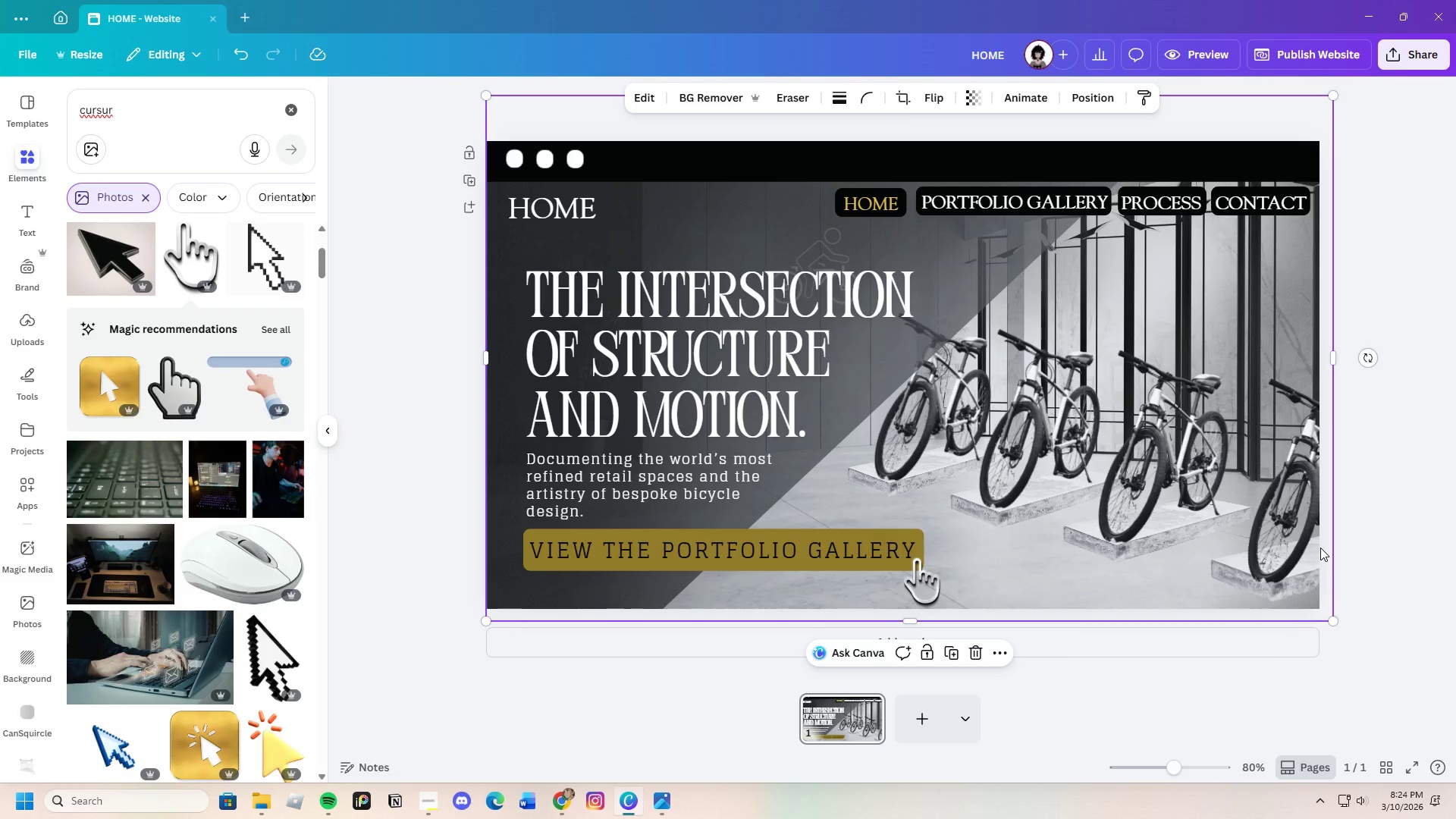 
left_click([1376, 583])
 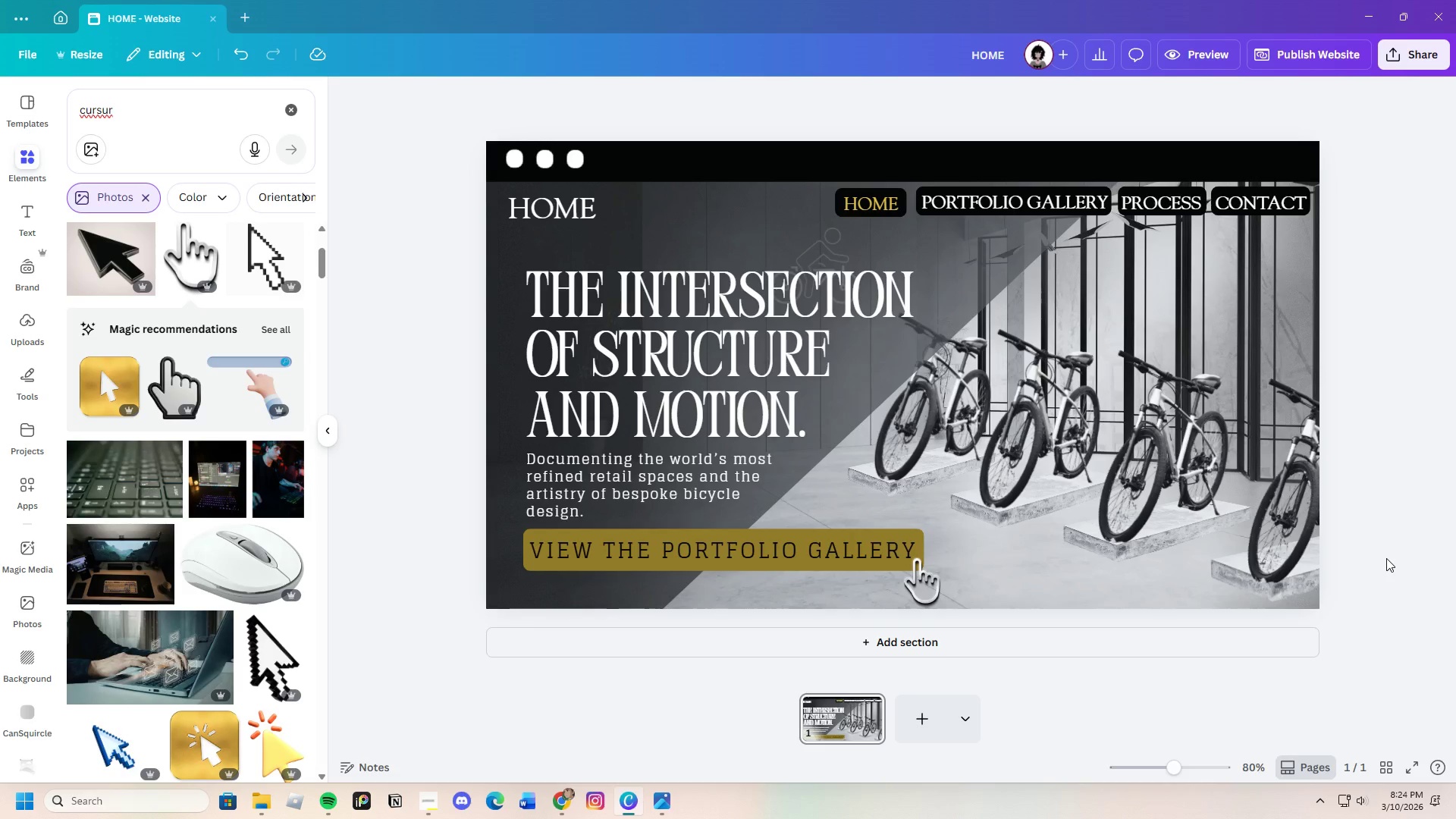 
wait(19.7)
 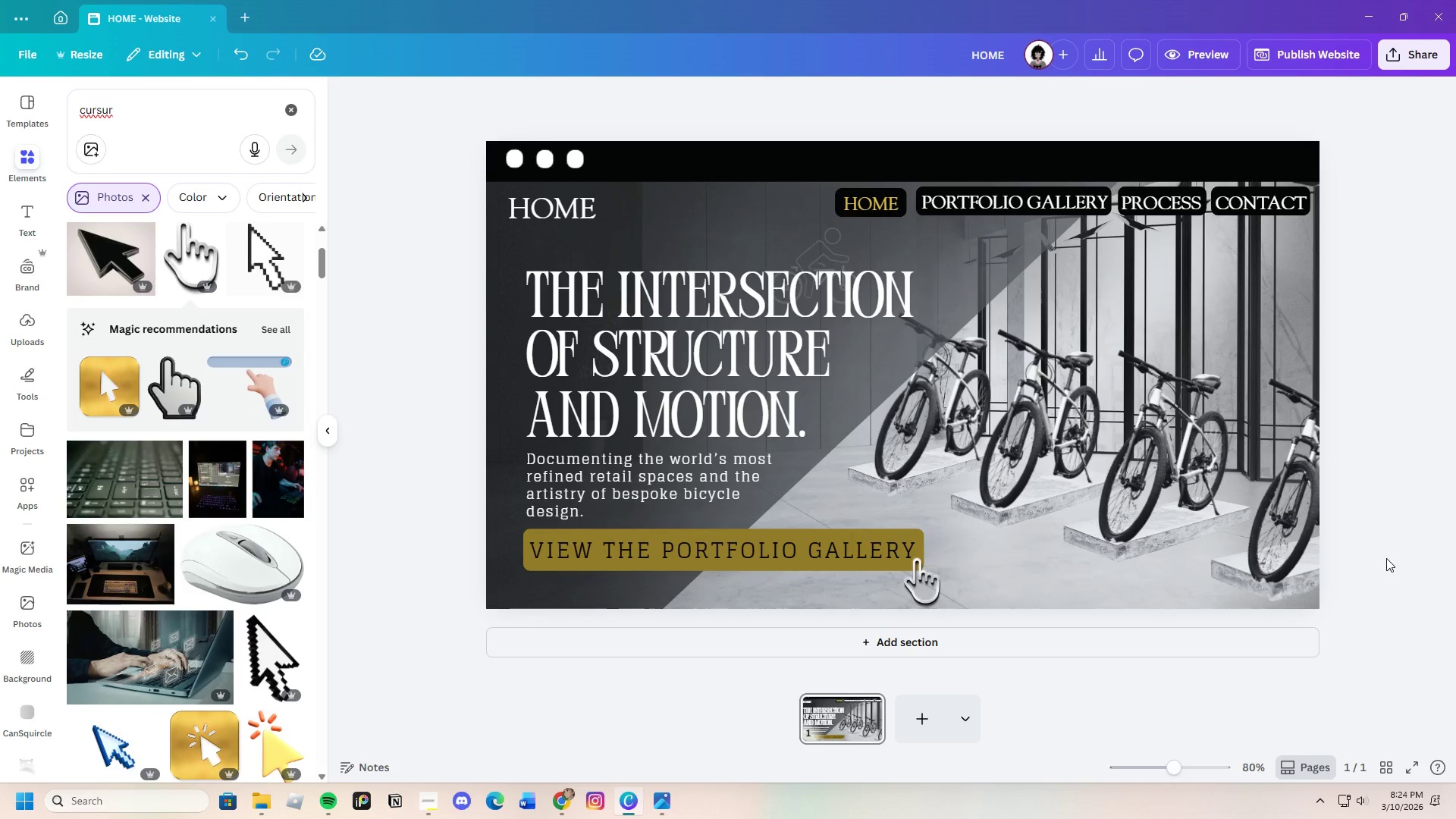 
left_click_drag(start_coordinate=[871, 544], to_coordinate=[871, 558])
 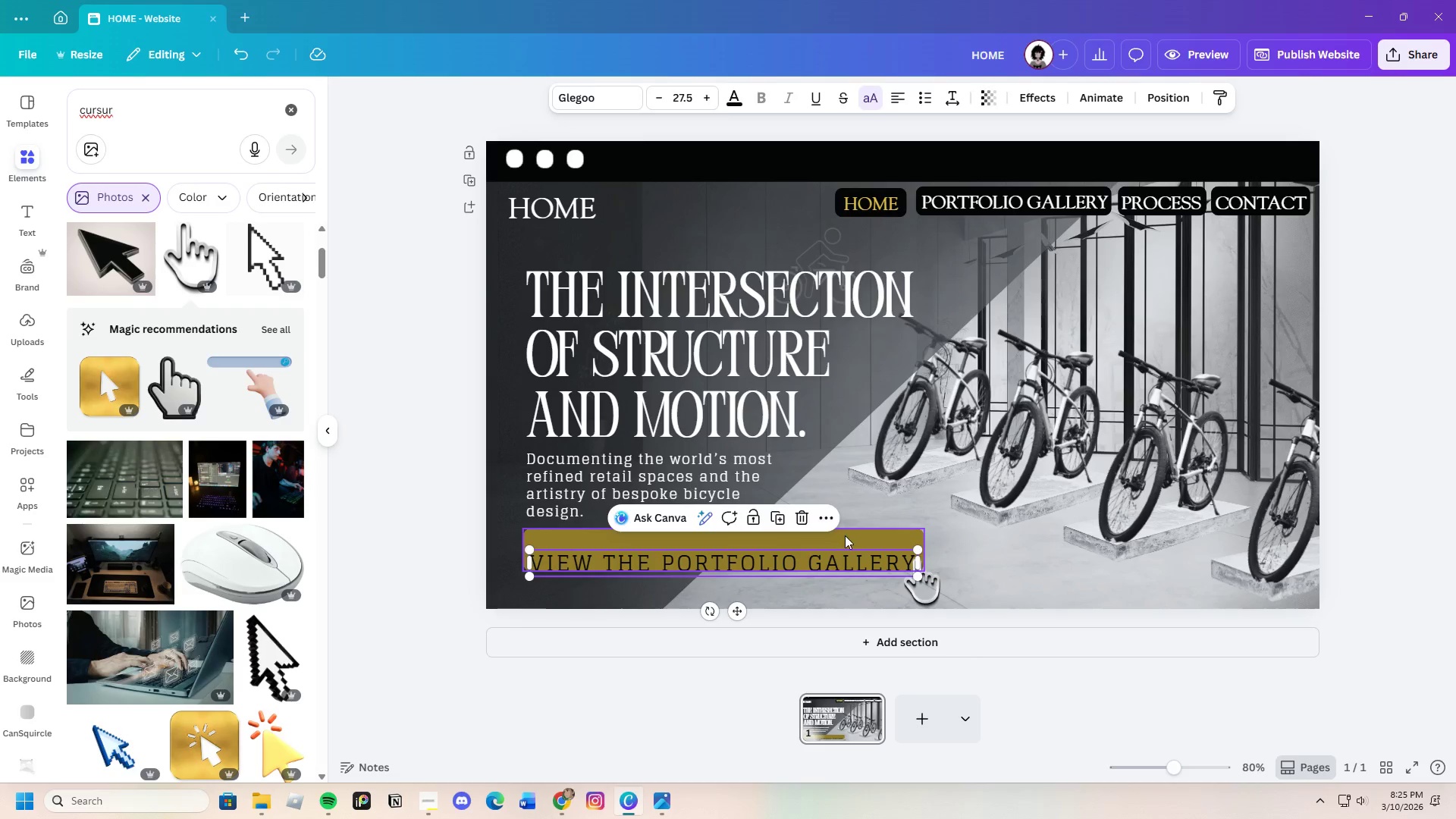 
left_click([845, 535])
 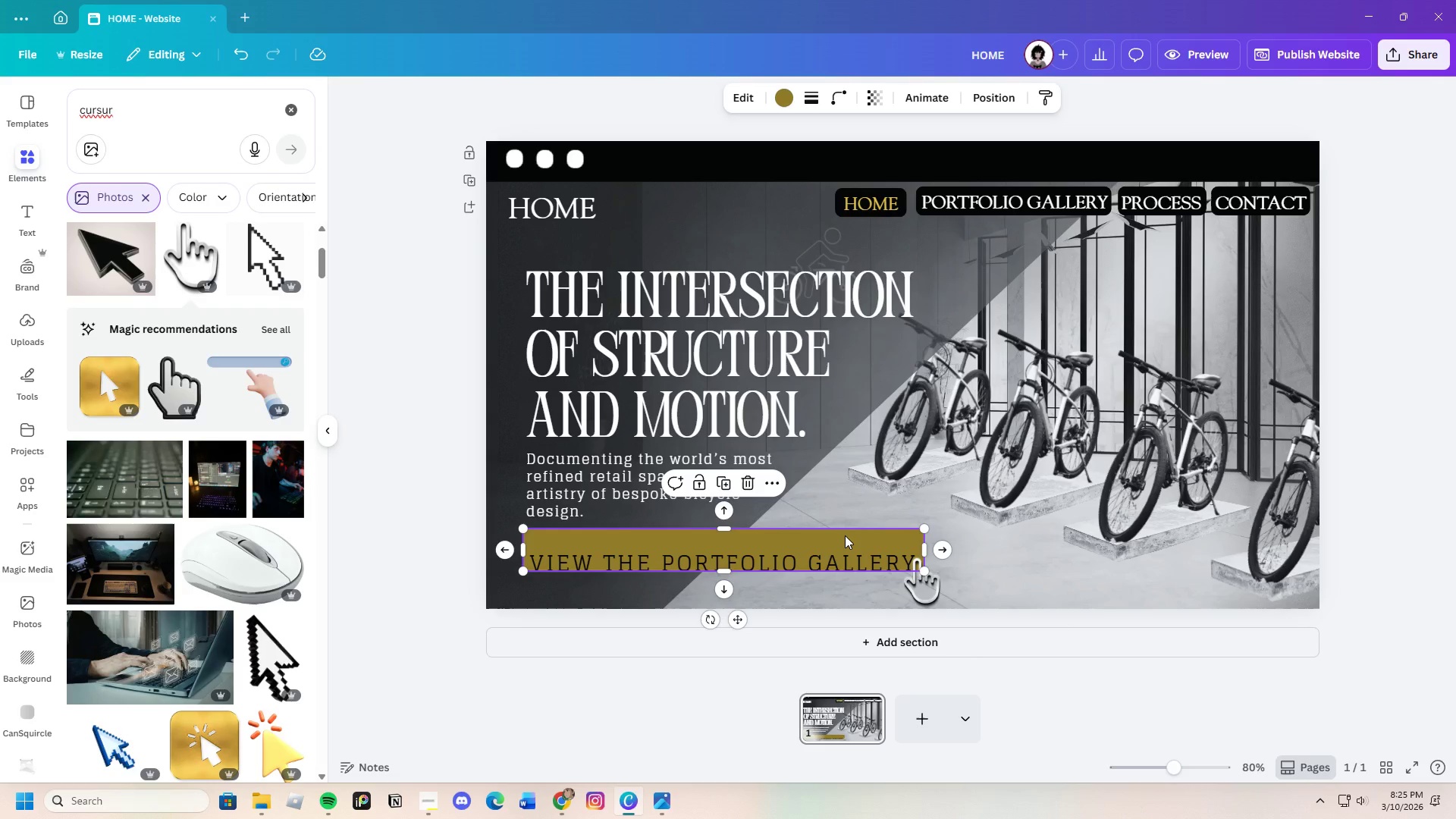 
key(Control+C)
 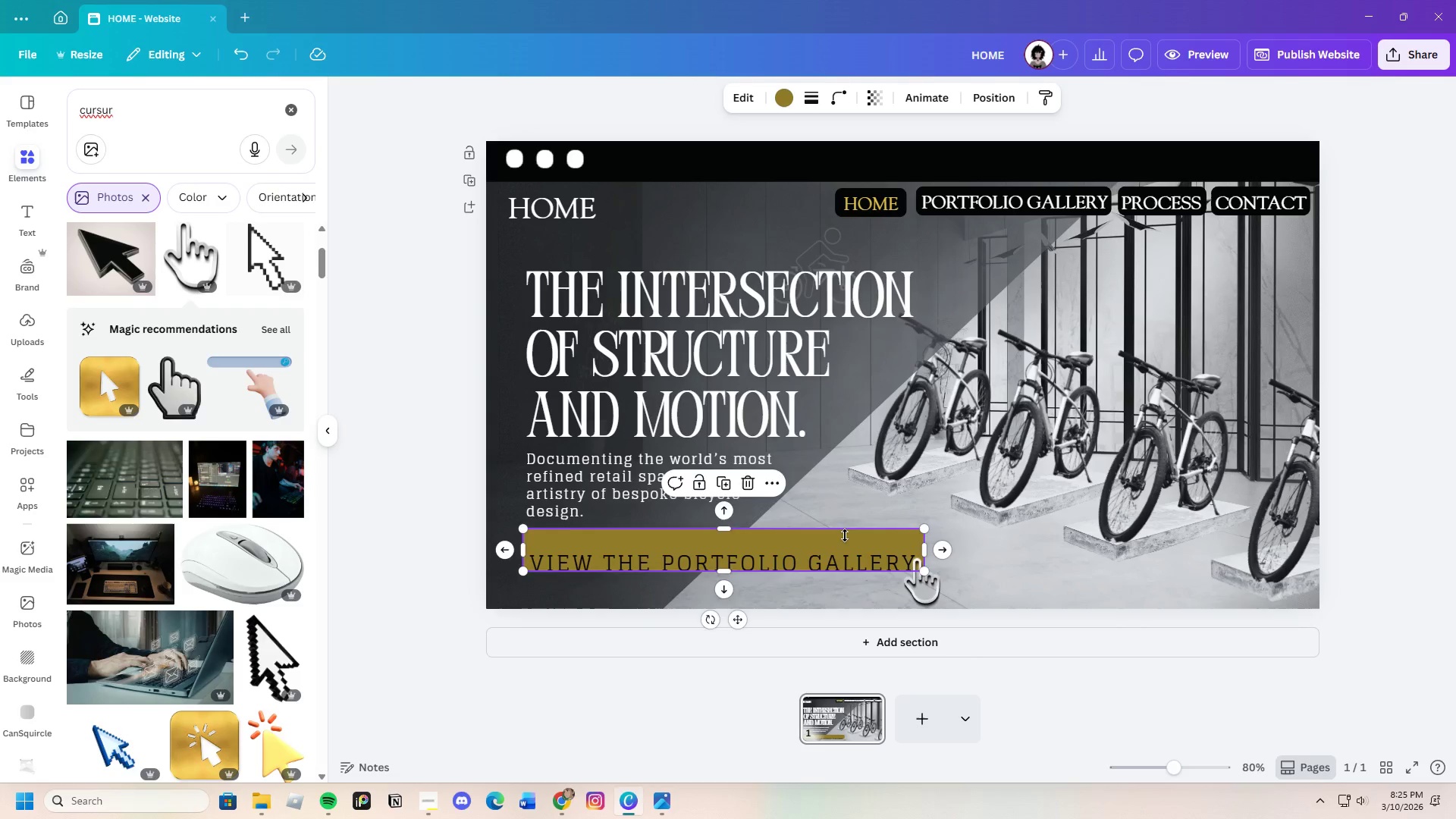 
key(Control+V)
 